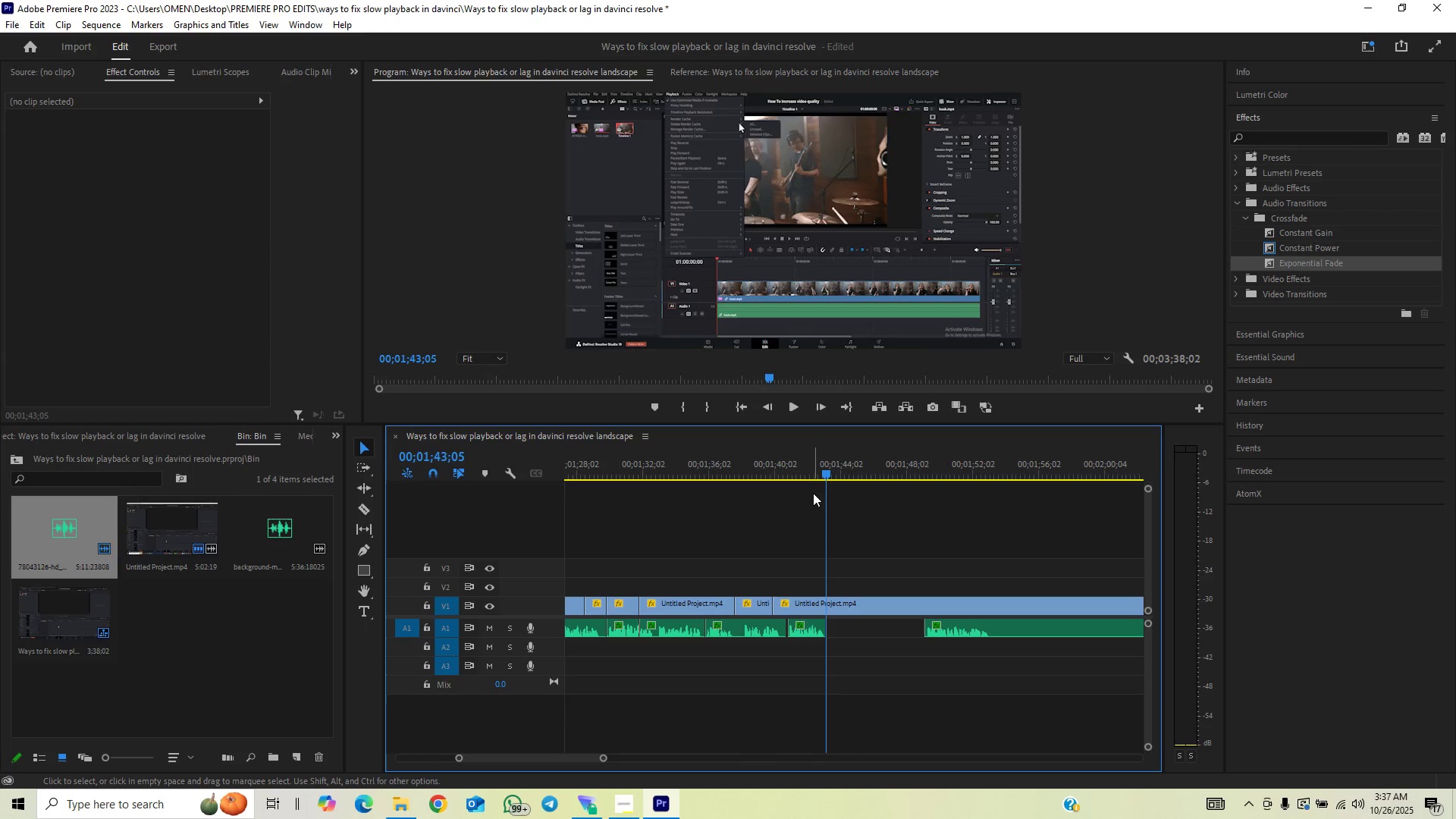 
left_click([800, 471])
 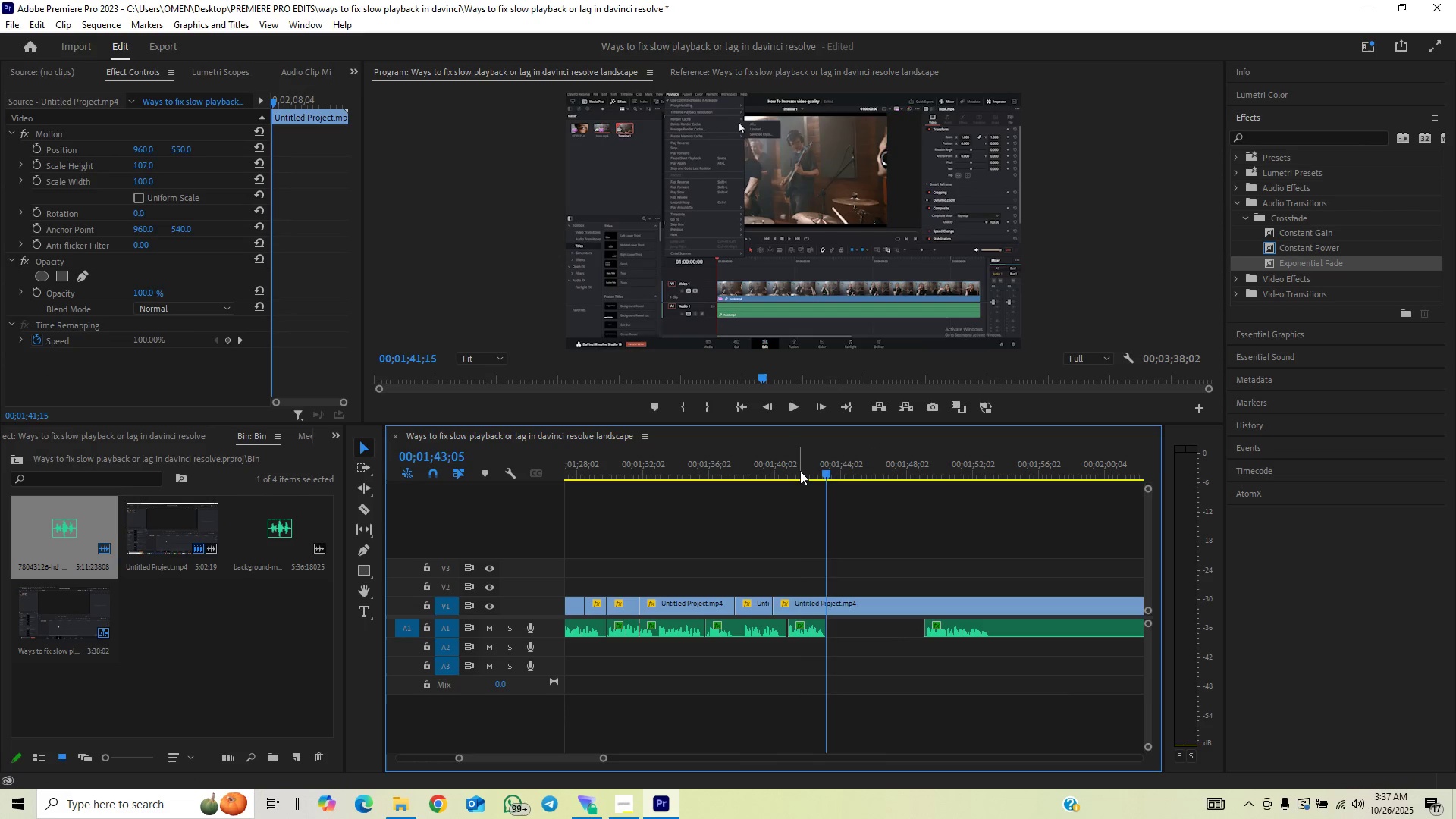 
key(Space)
 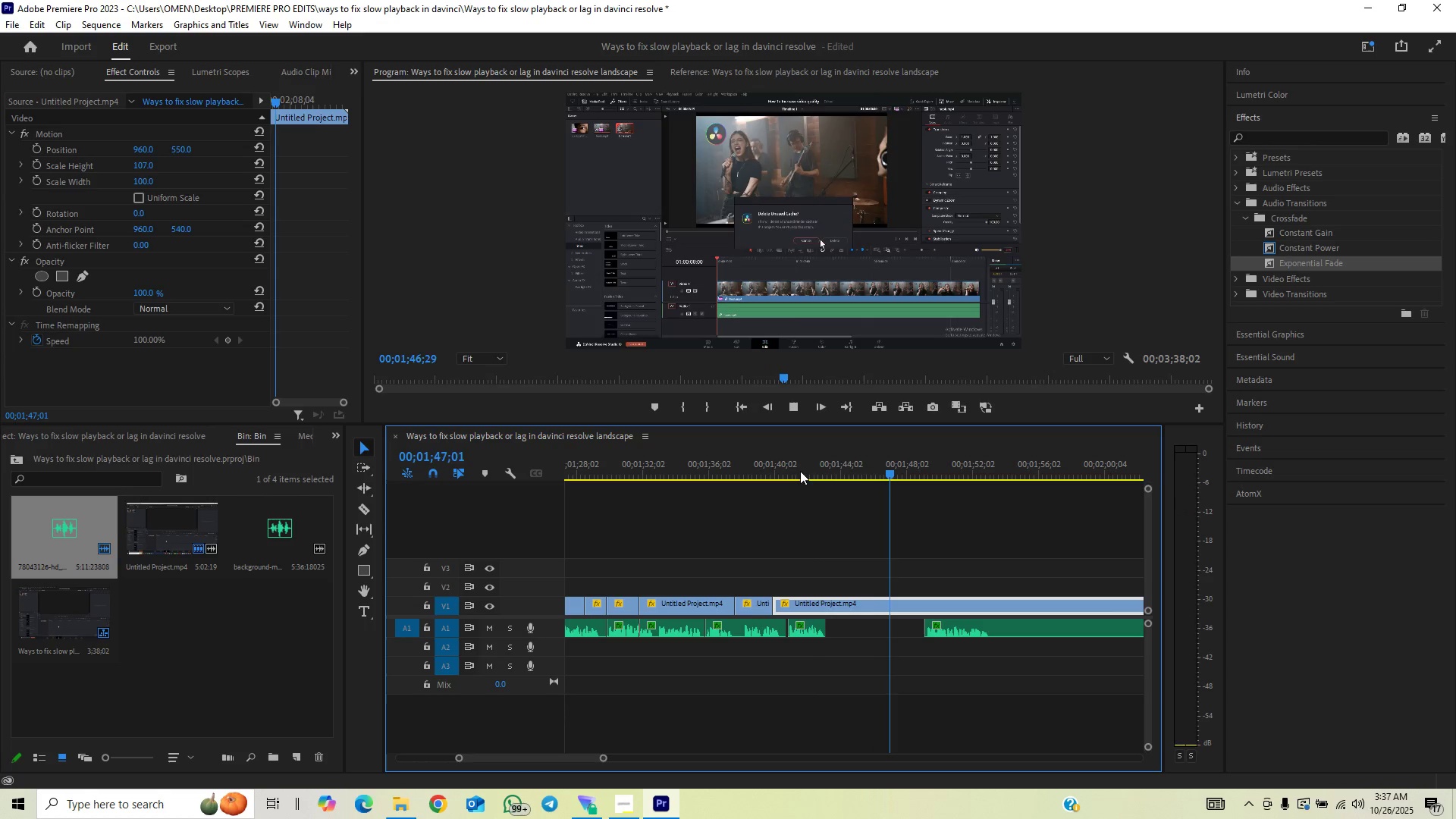 
wait(10.93)
 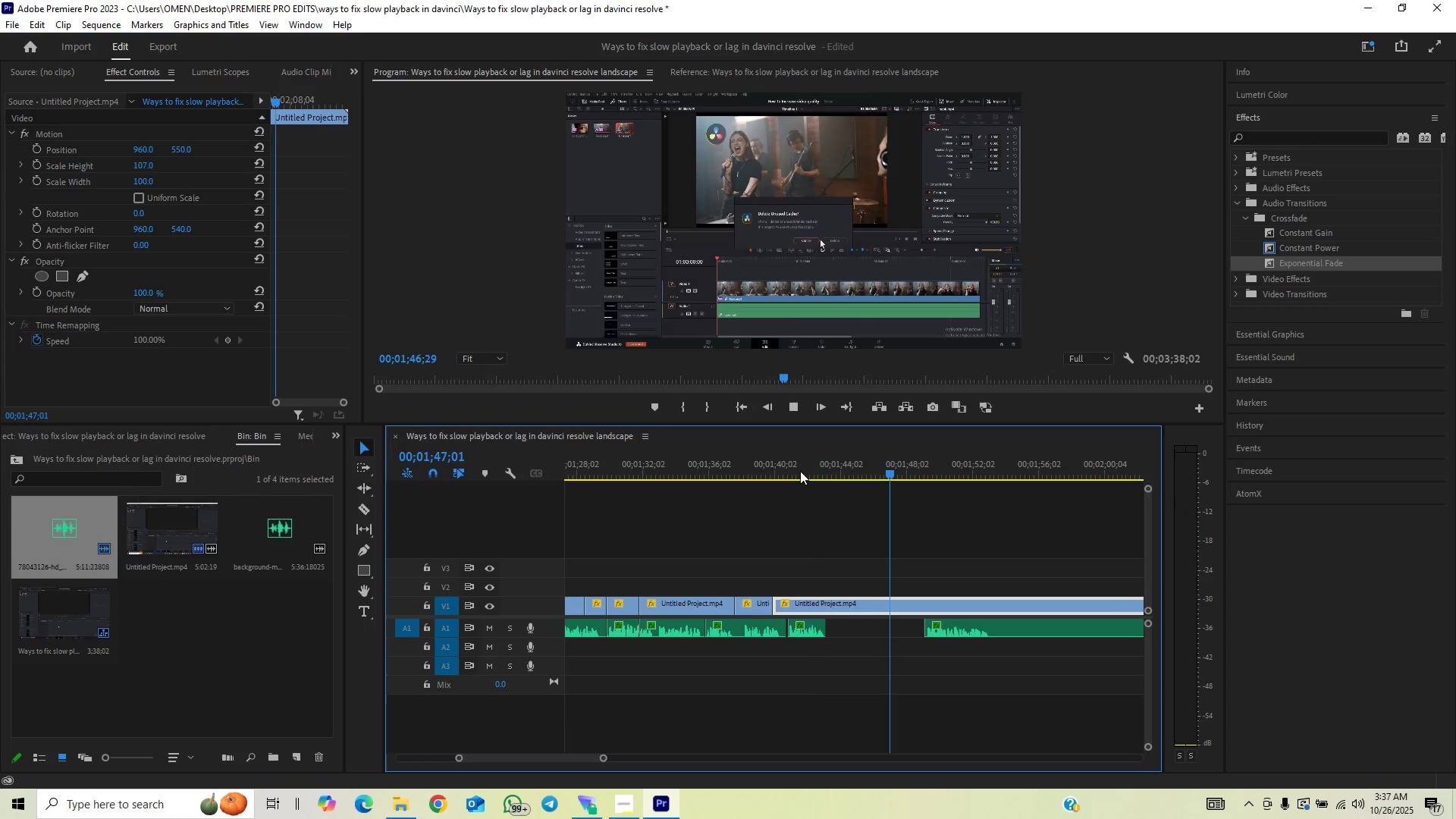 
left_click_drag(start_coordinate=[861, 470], to_coordinate=[893, 439])
 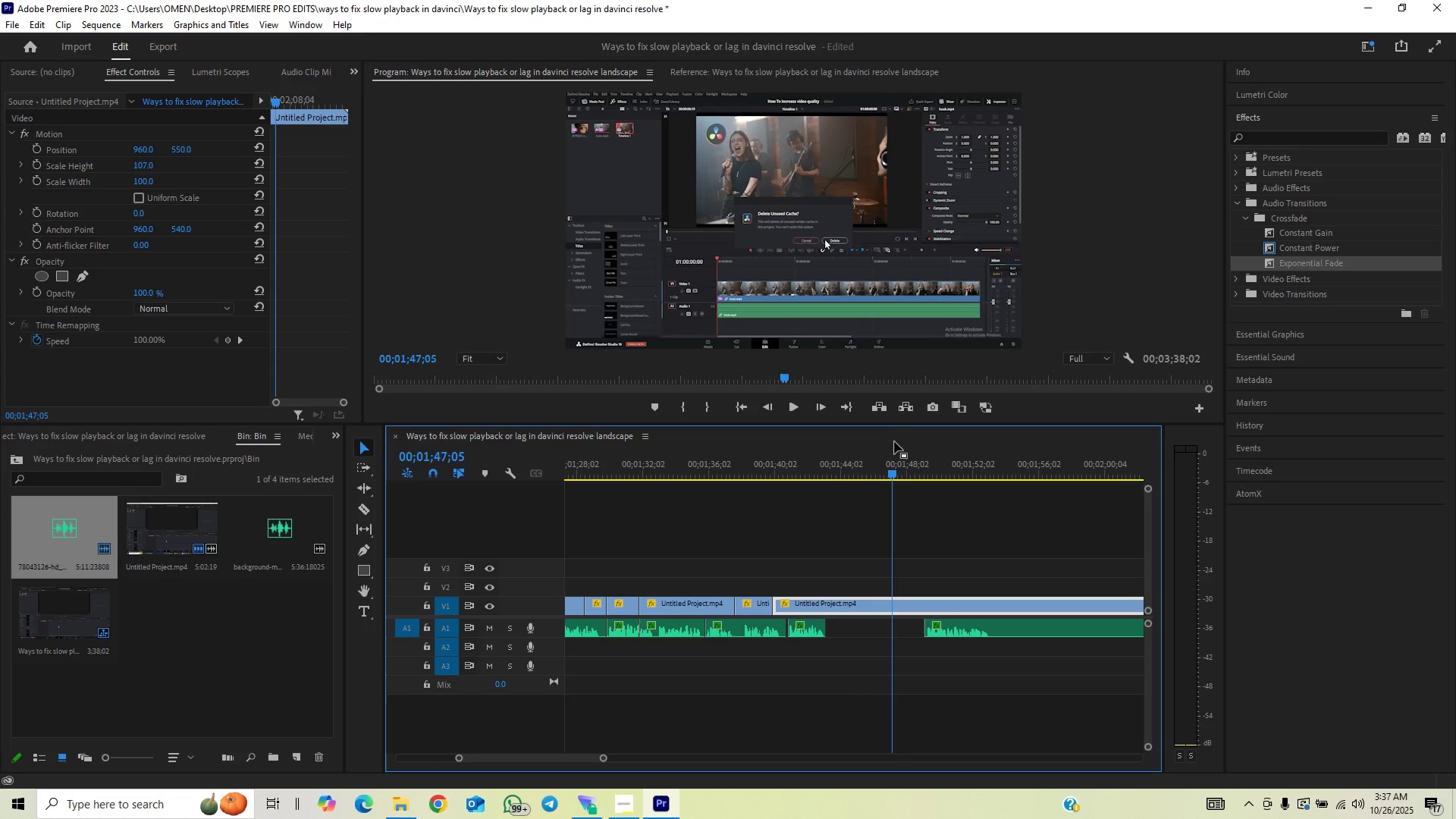 
key(C)
 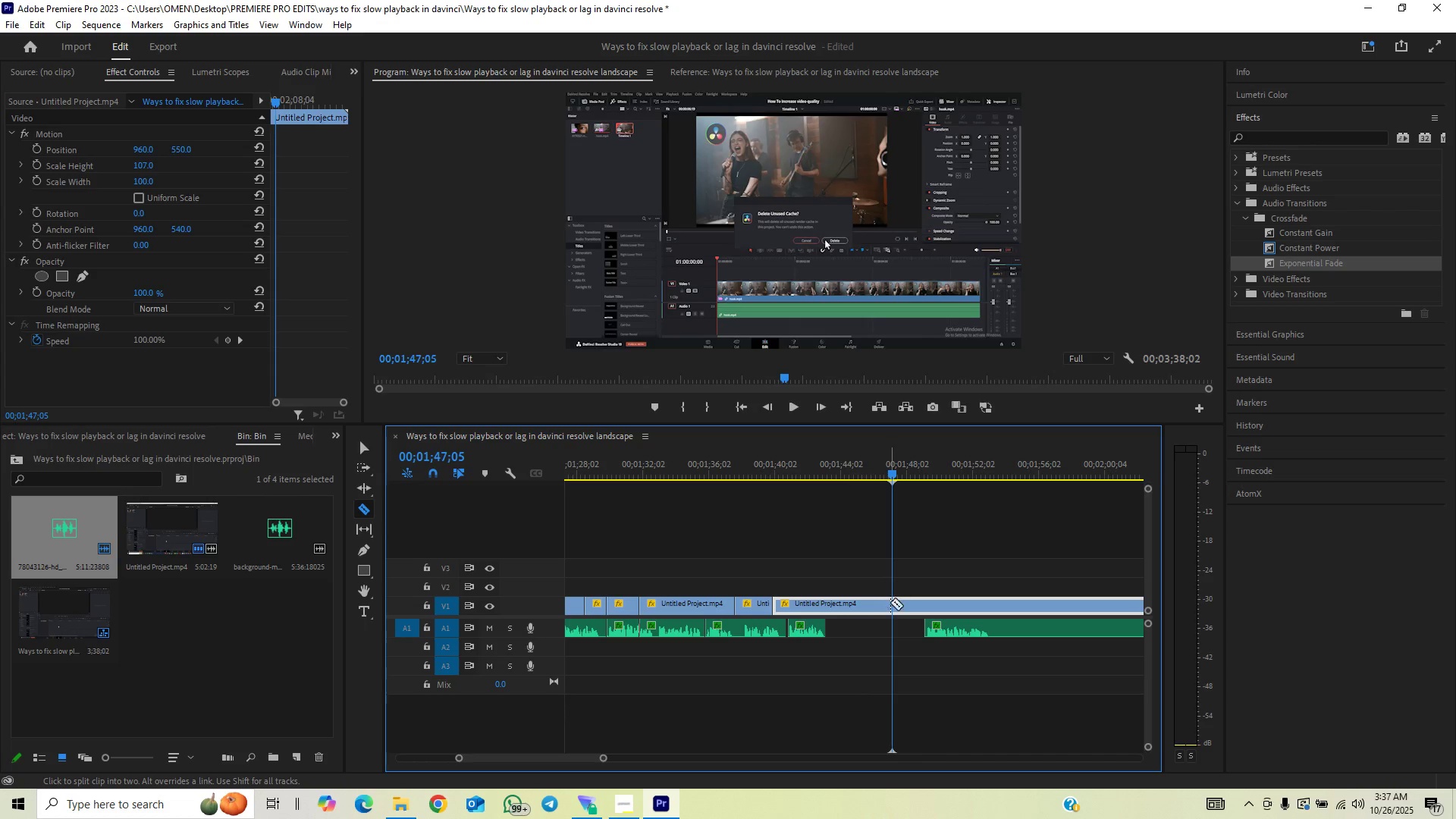 
left_click([890, 604])
 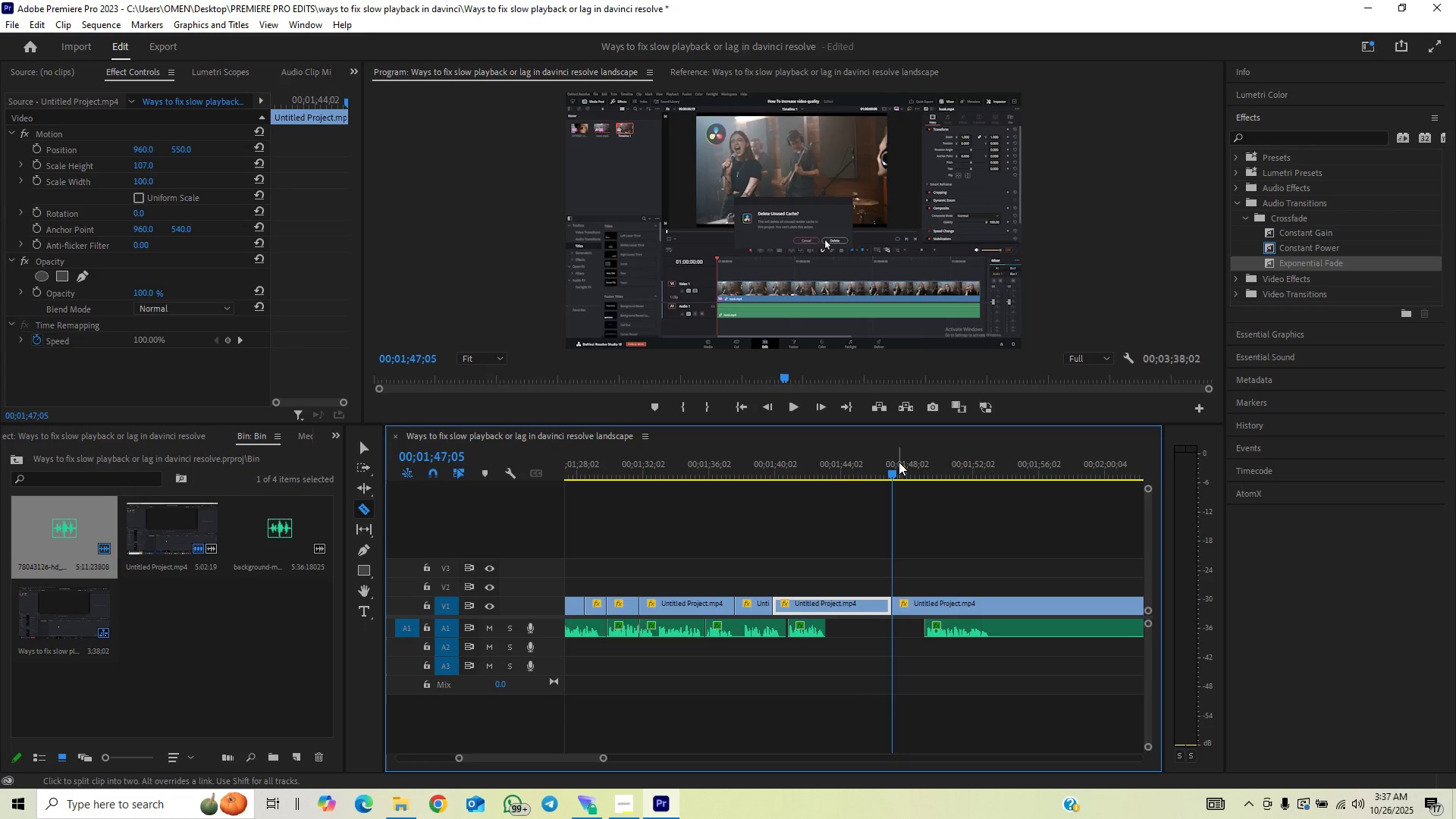 
left_click_drag(start_coordinate=[902, 471], to_coordinate=[960, 493])
 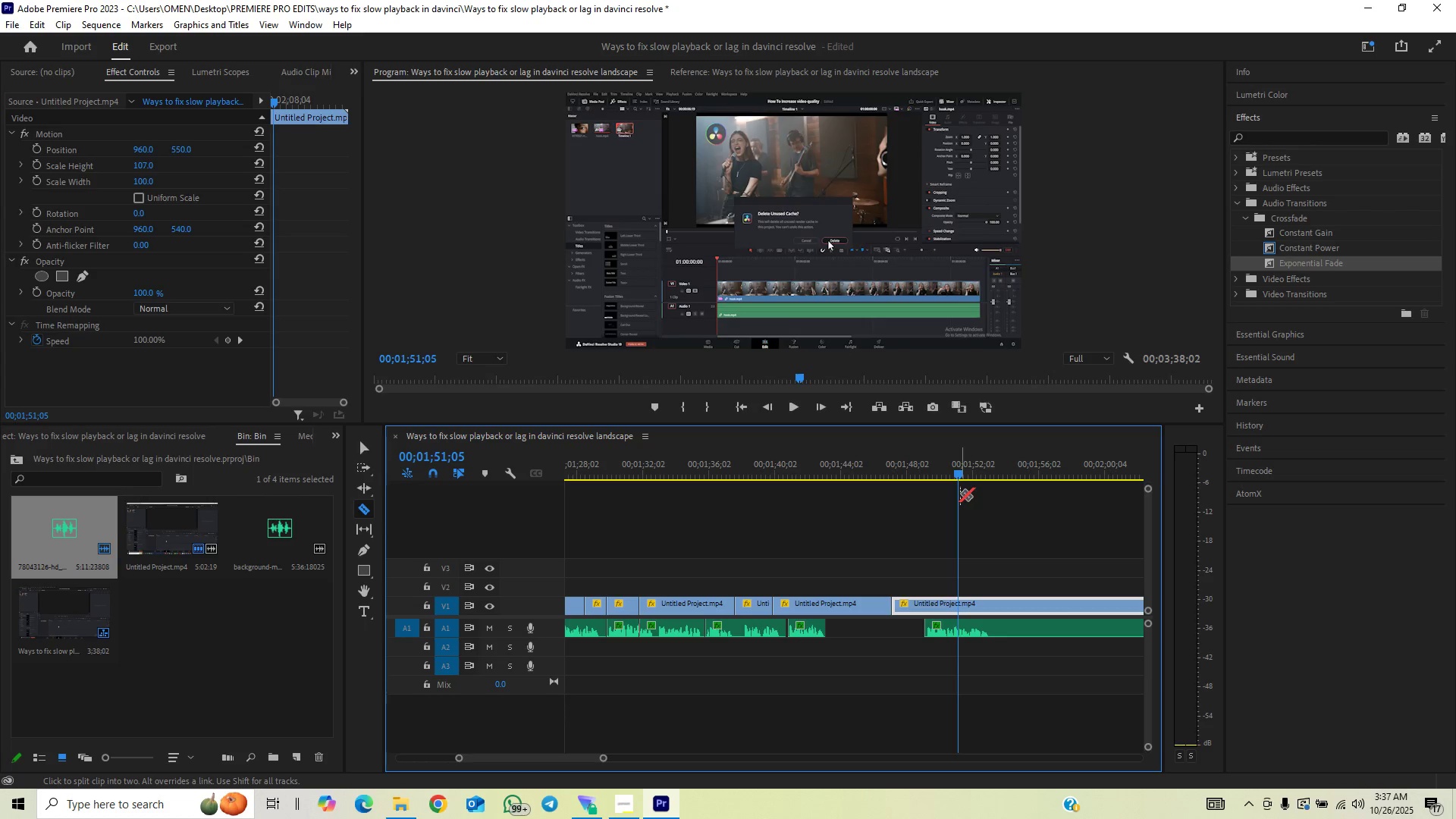 
key(Control+Z)
 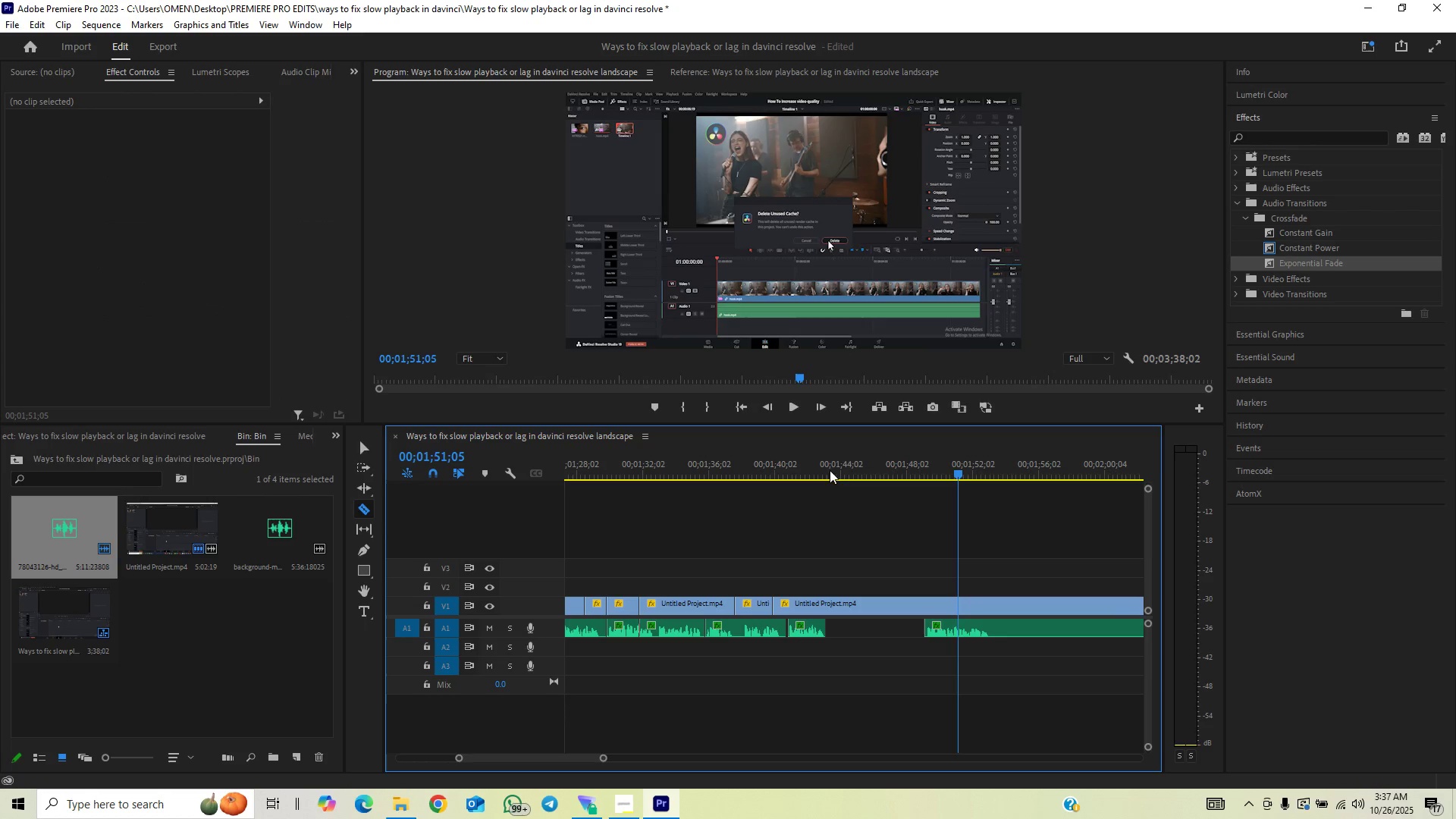 
left_click([809, 467])
 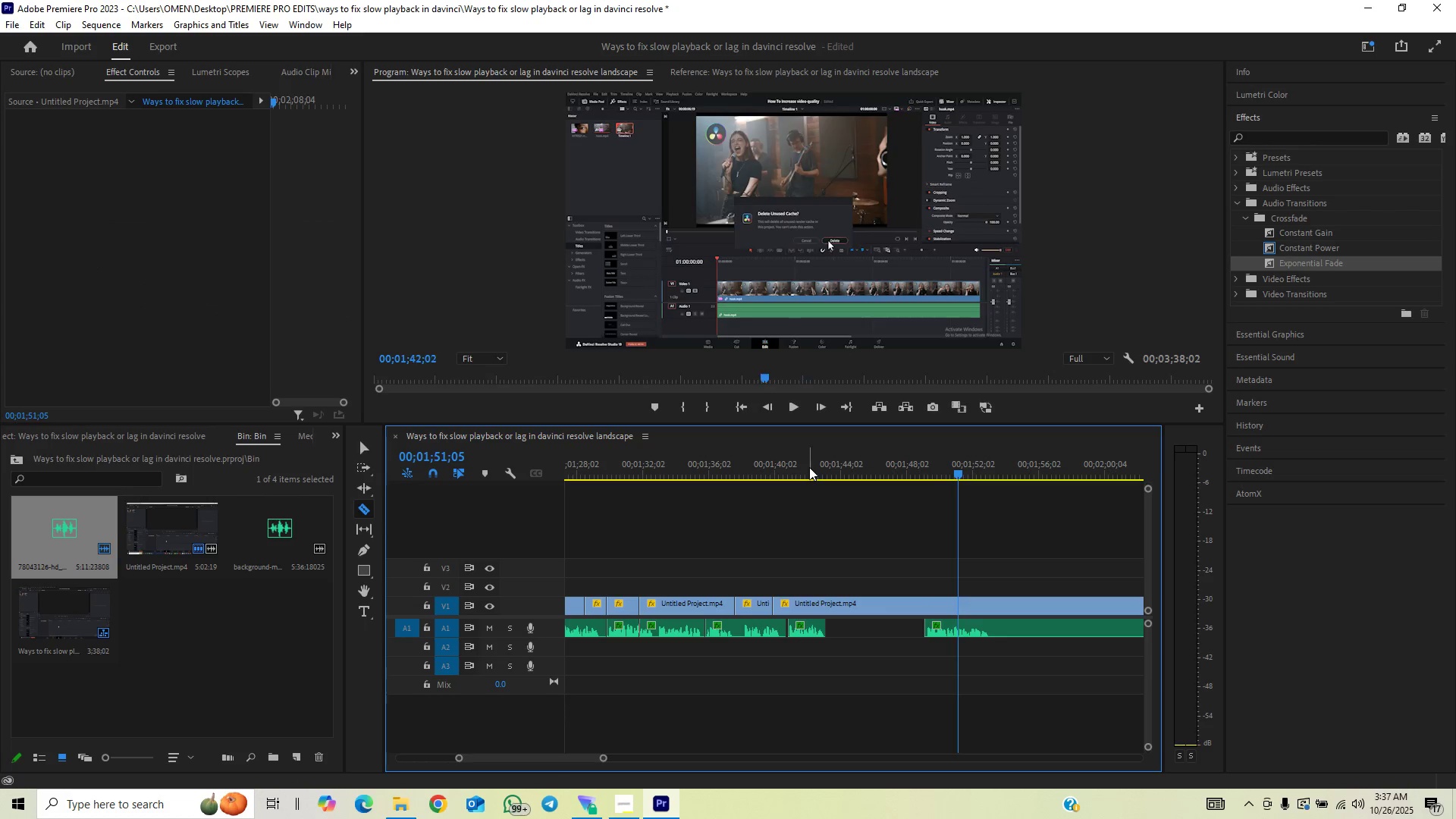 
key(Space)
 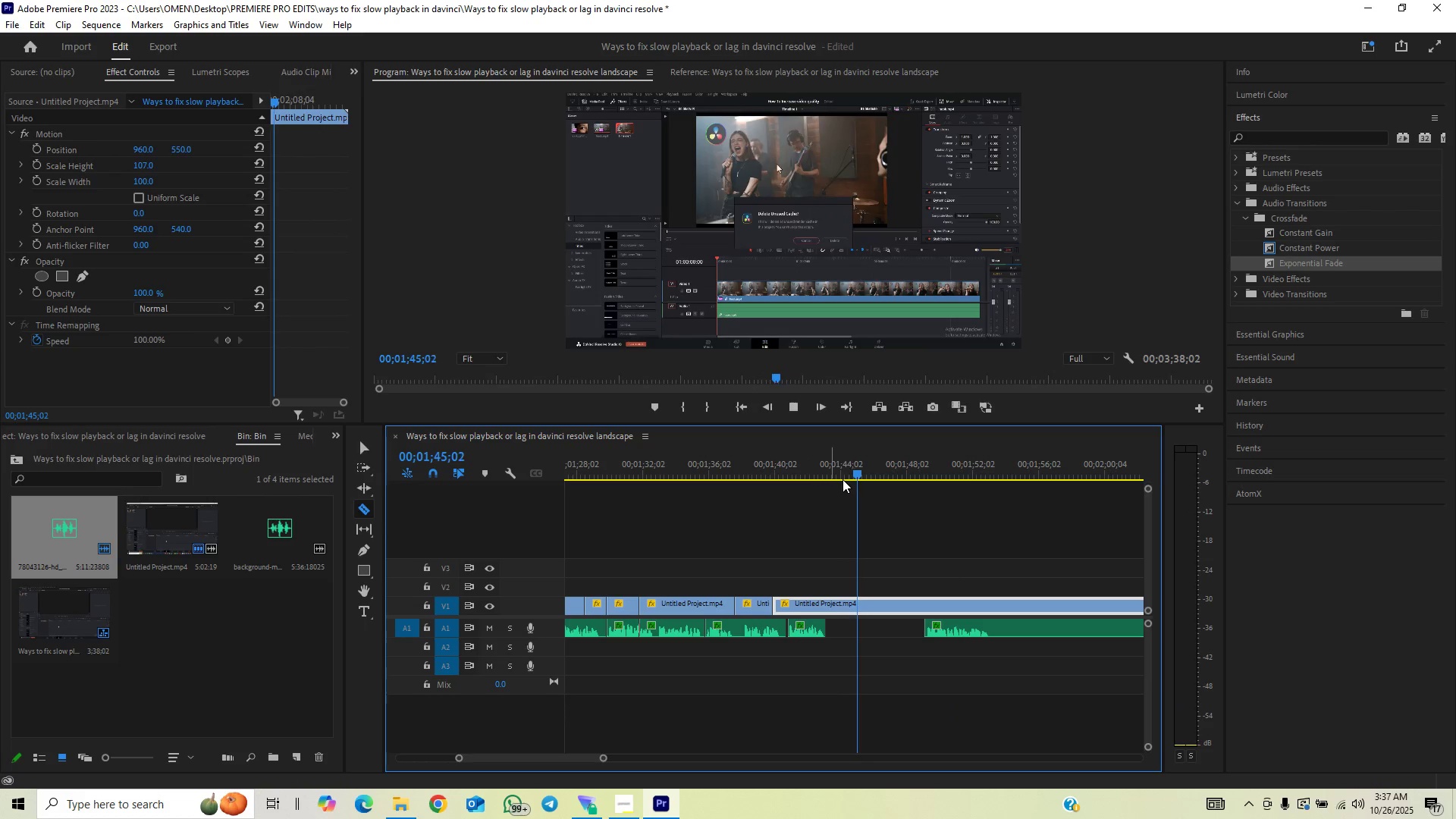 
key(Space)
 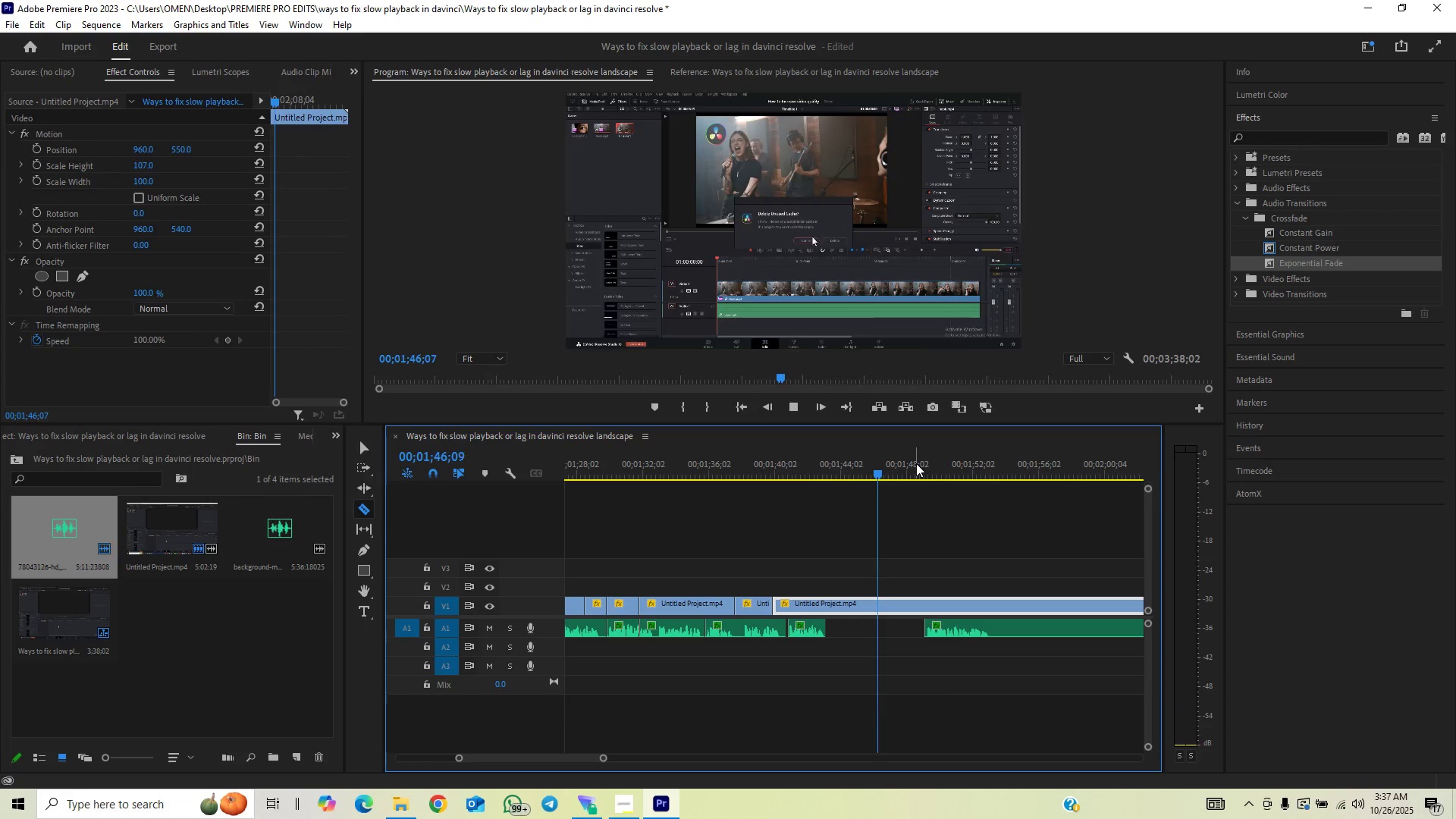 
left_click_drag(start_coordinate=[916, 463], to_coordinate=[957, 507])
 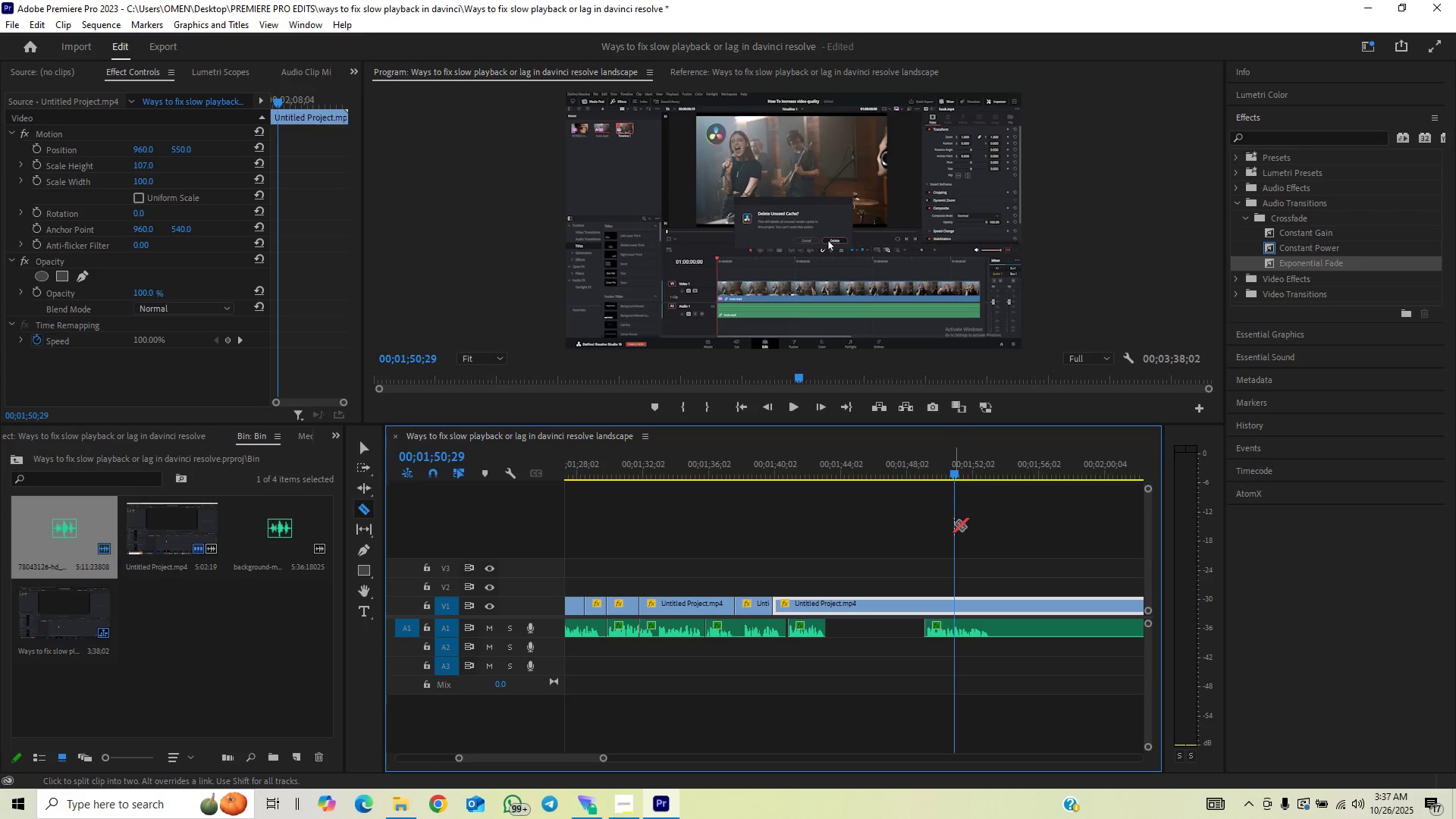 
key(C)
 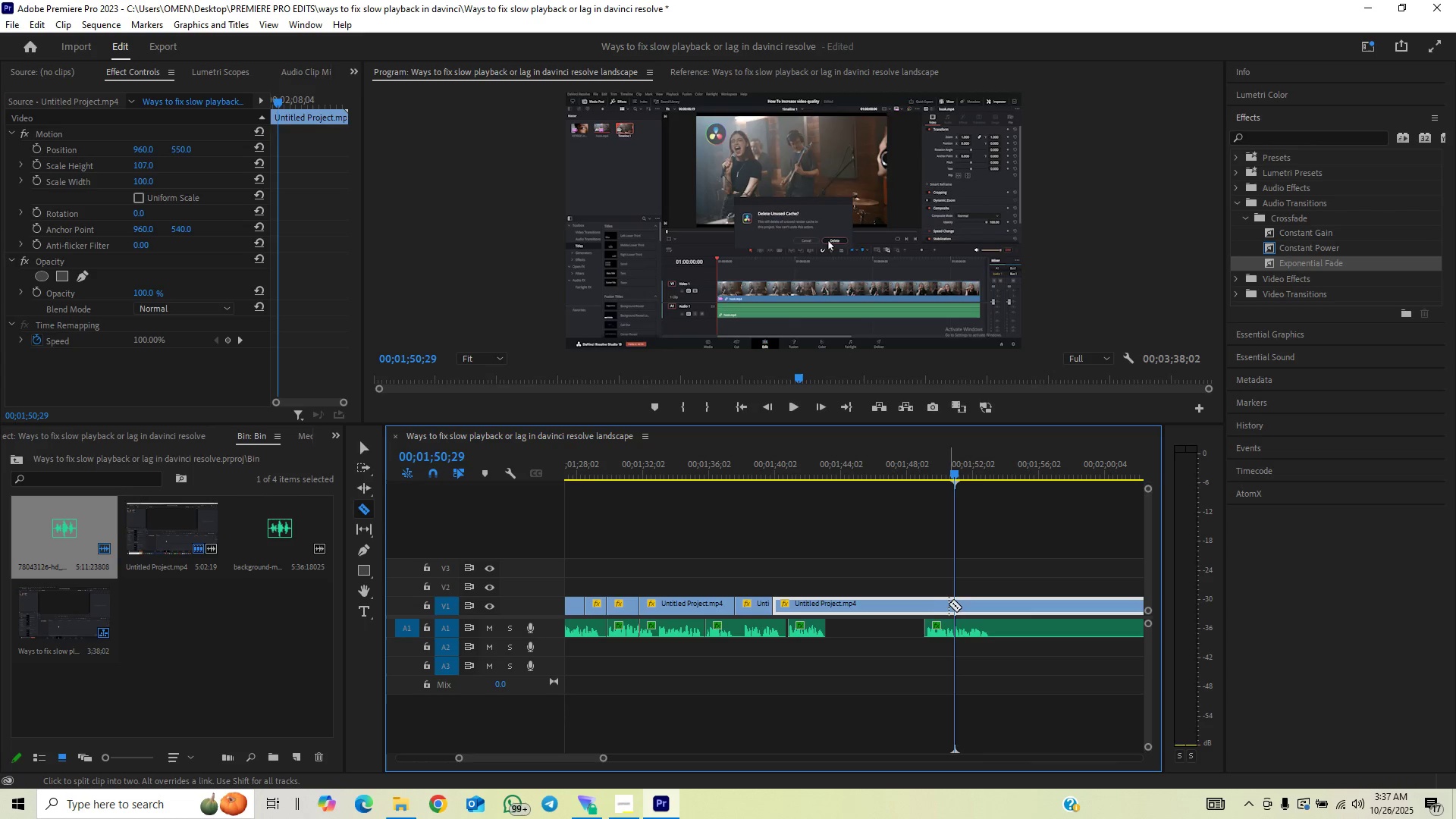 
left_click([952, 604])
 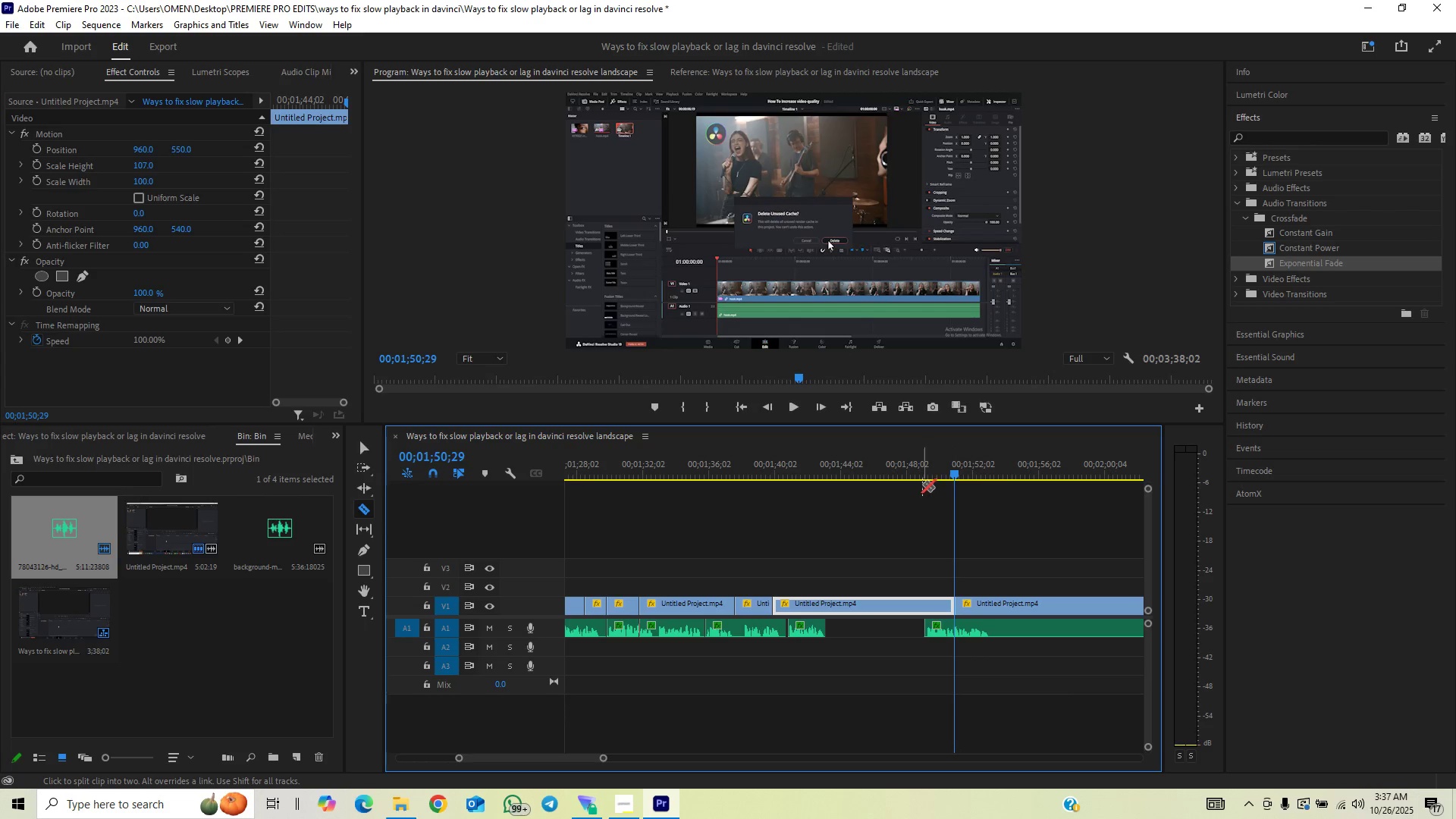 
left_click_drag(start_coordinate=[924, 475], to_coordinate=[812, 541])
 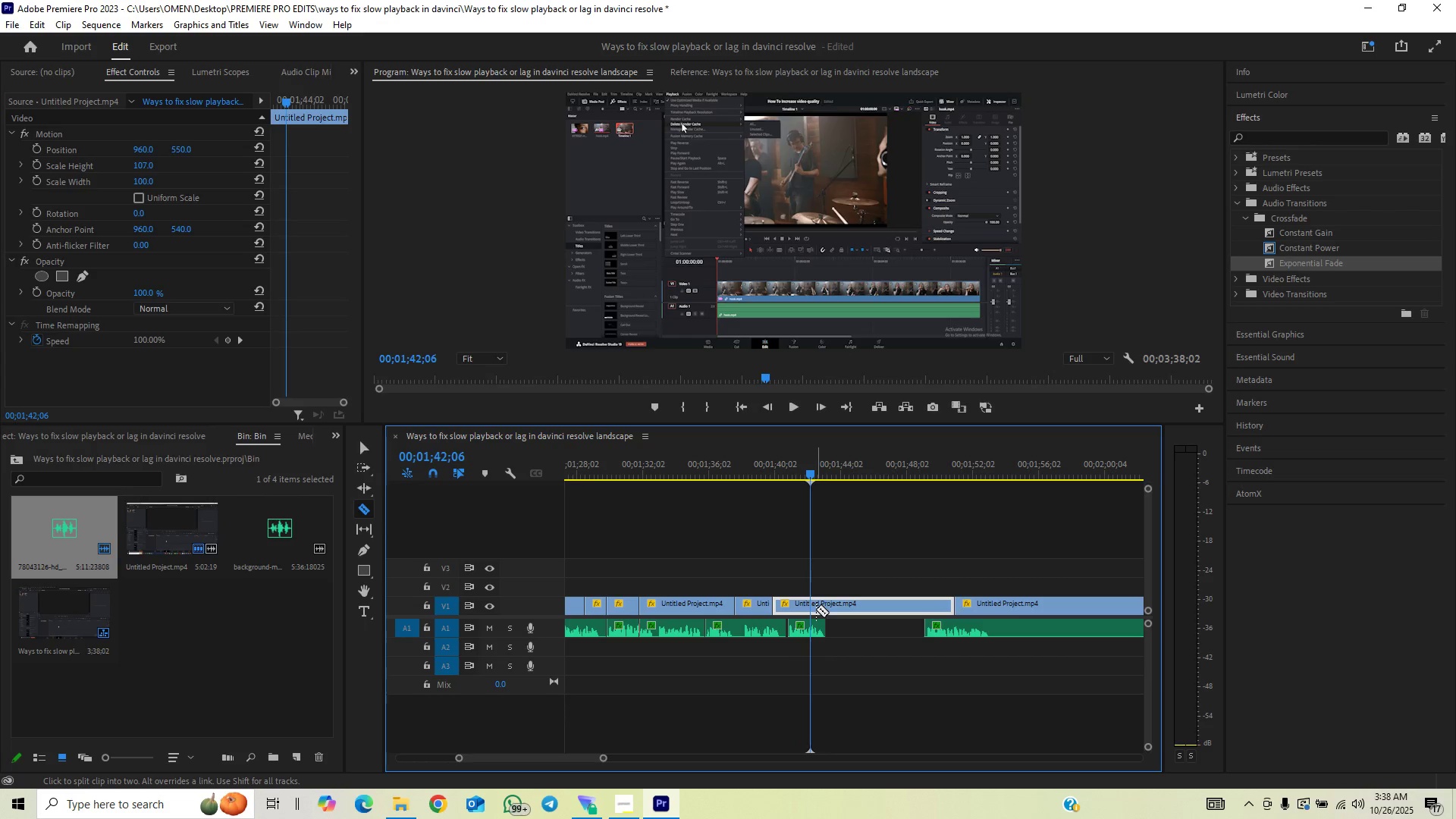 
left_click([815, 609])
 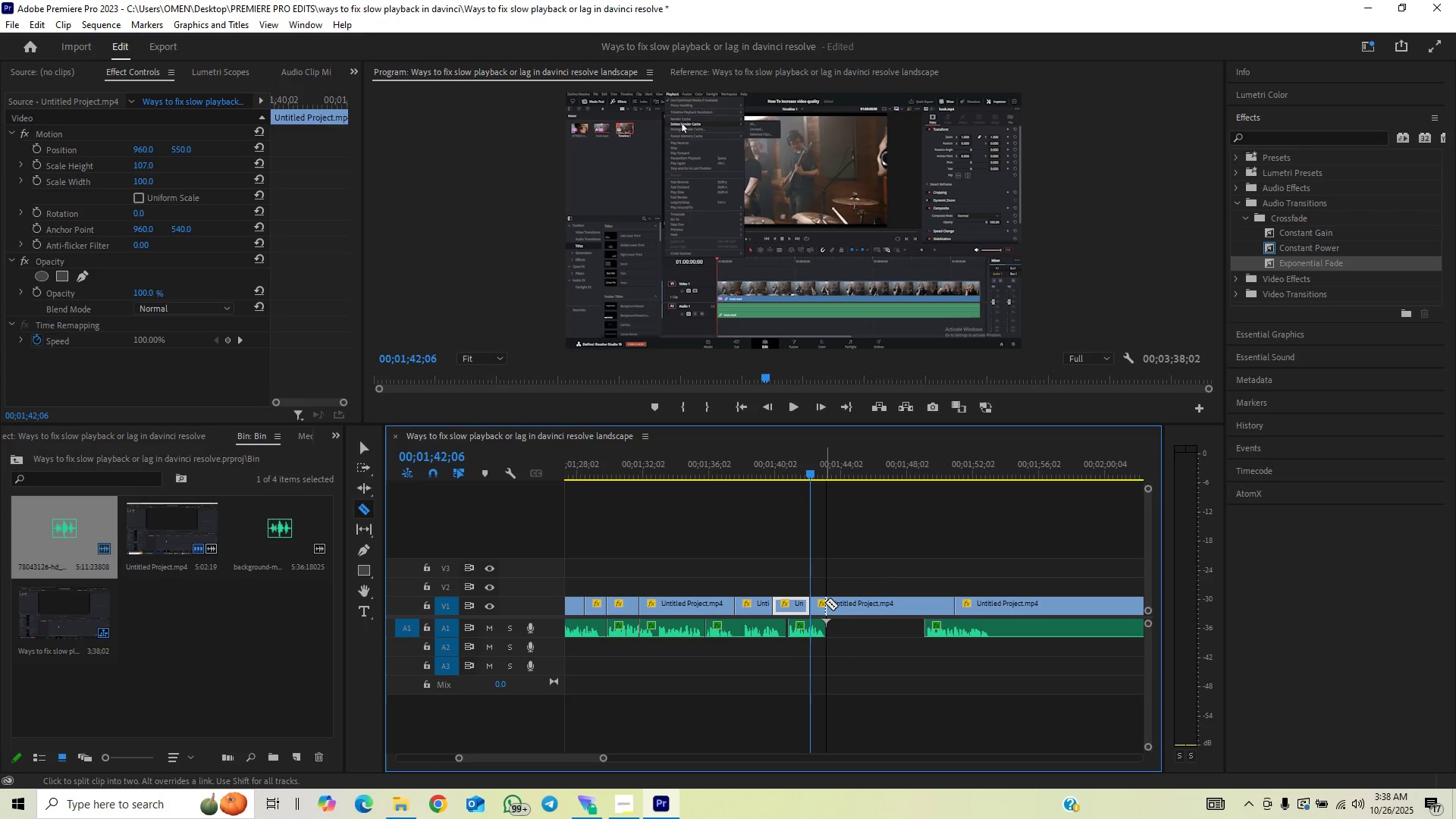 
right_click([825, 602])
 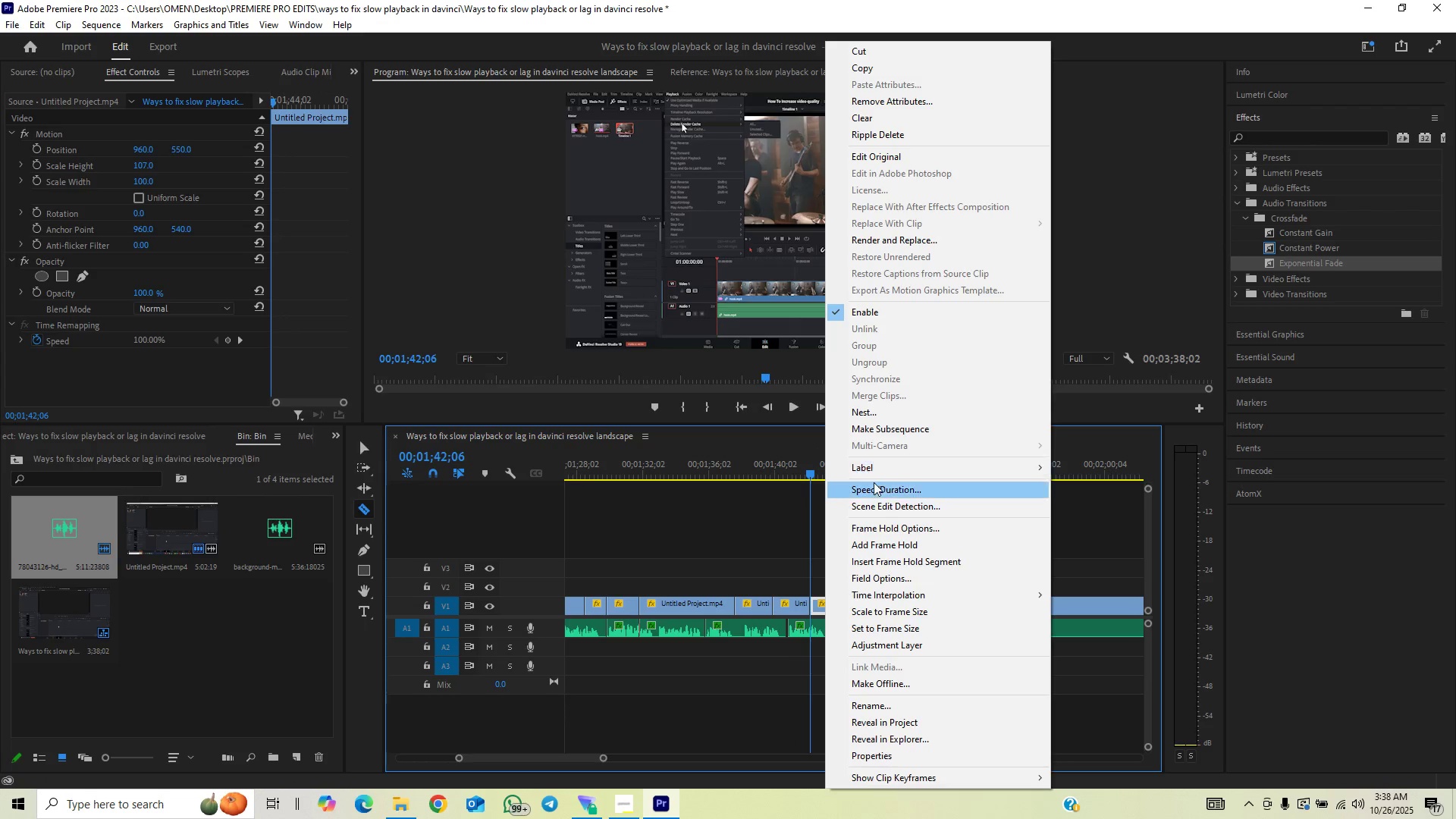 
left_click([873, 485])
 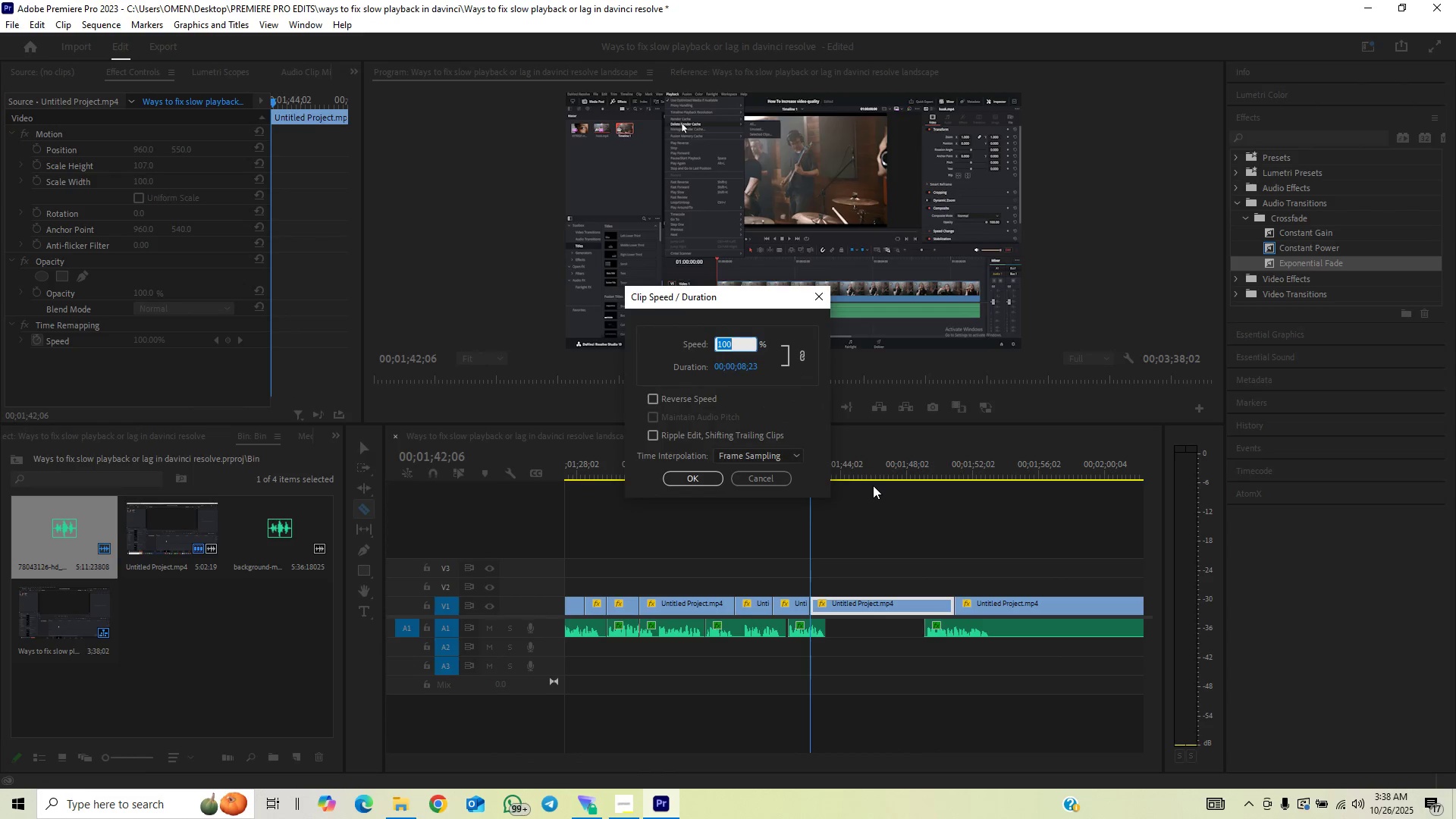 
type(200)
 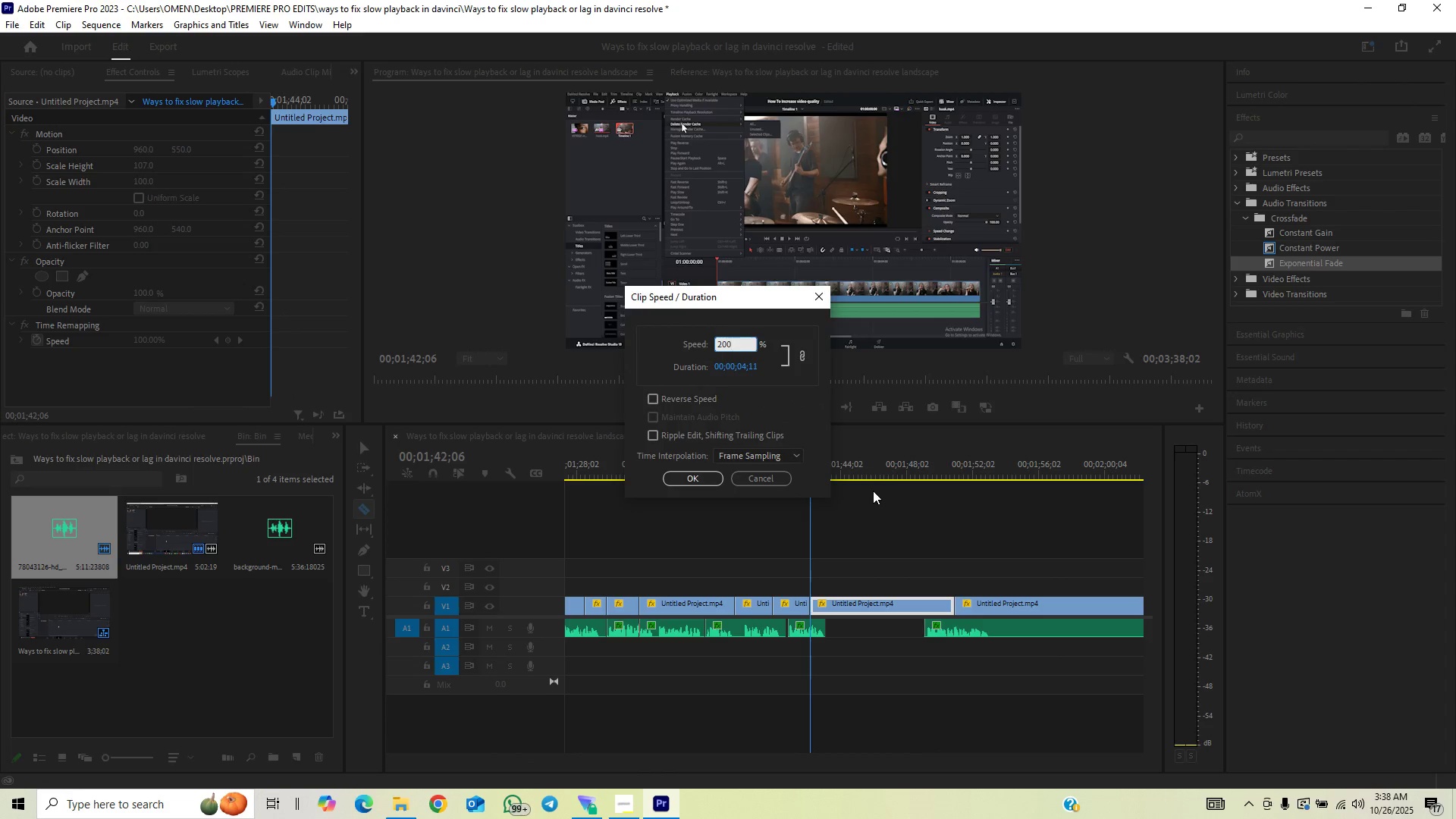 
key(Enter)
 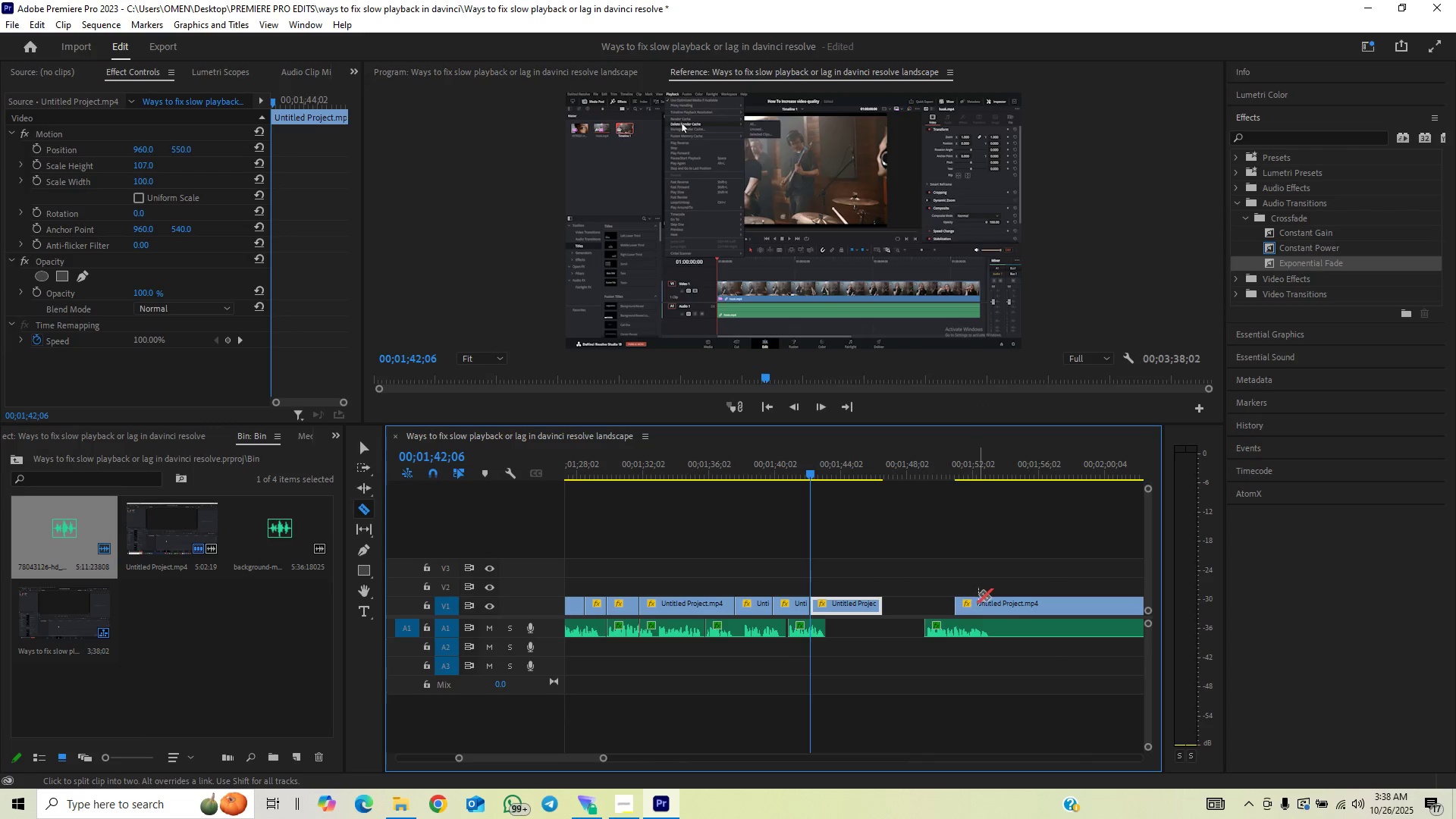 
key(V)
 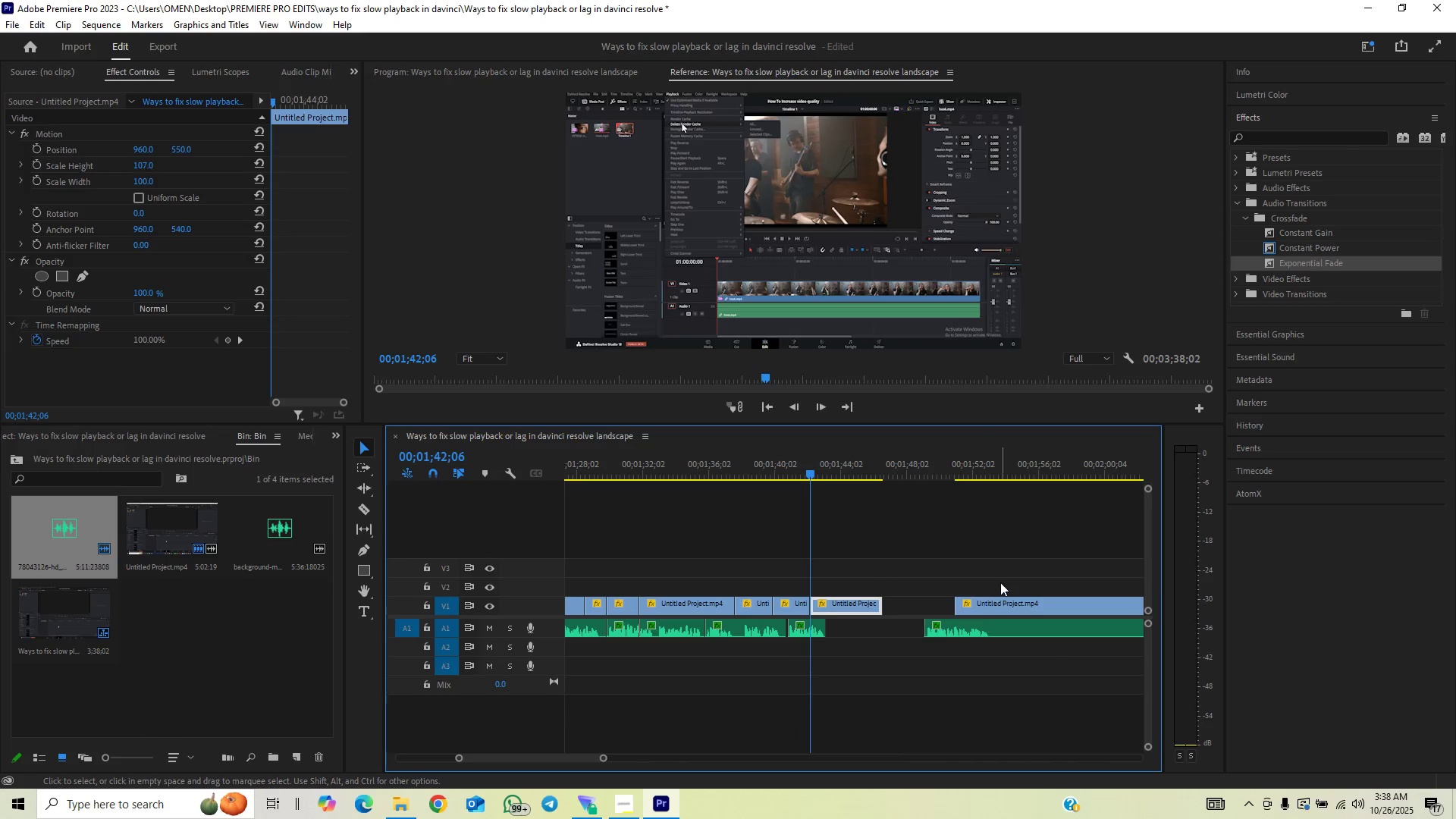 
left_click_drag(start_coordinate=[1003, 581], to_coordinate=[968, 635])
 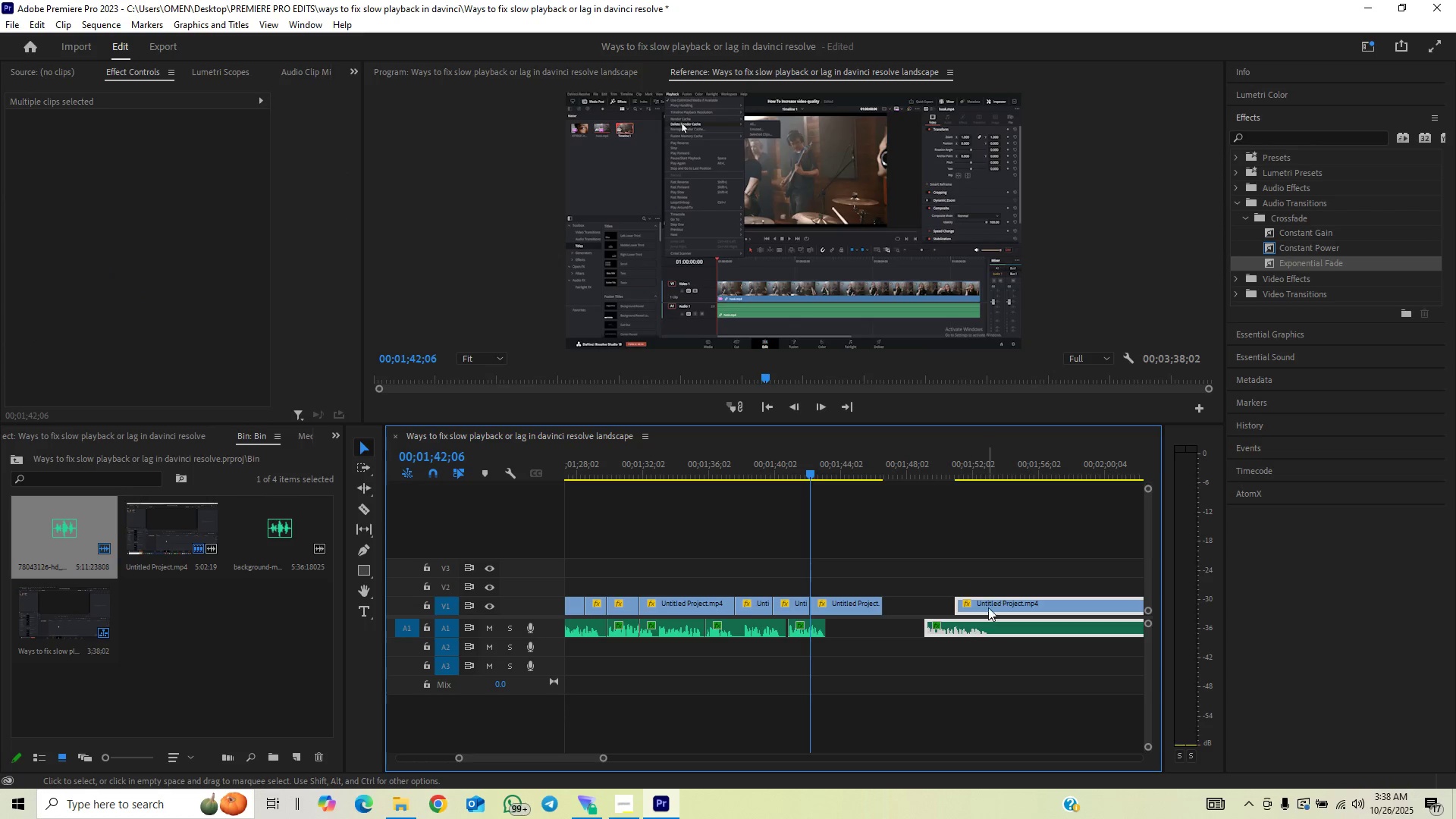 
left_click_drag(start_coordinate=[990, 601], to_coordinate=[924, 624])
 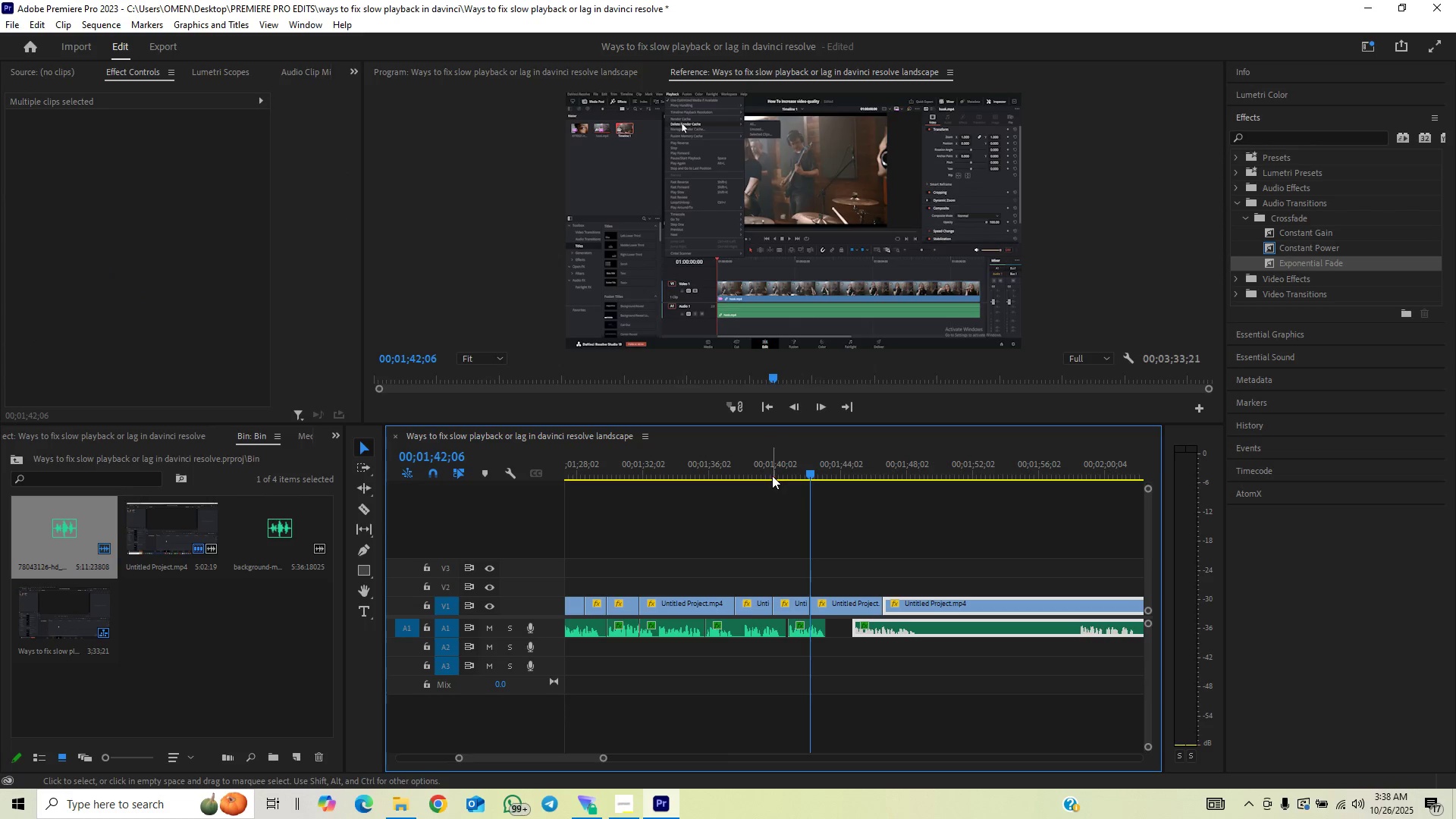 
left_click([781, 467])
 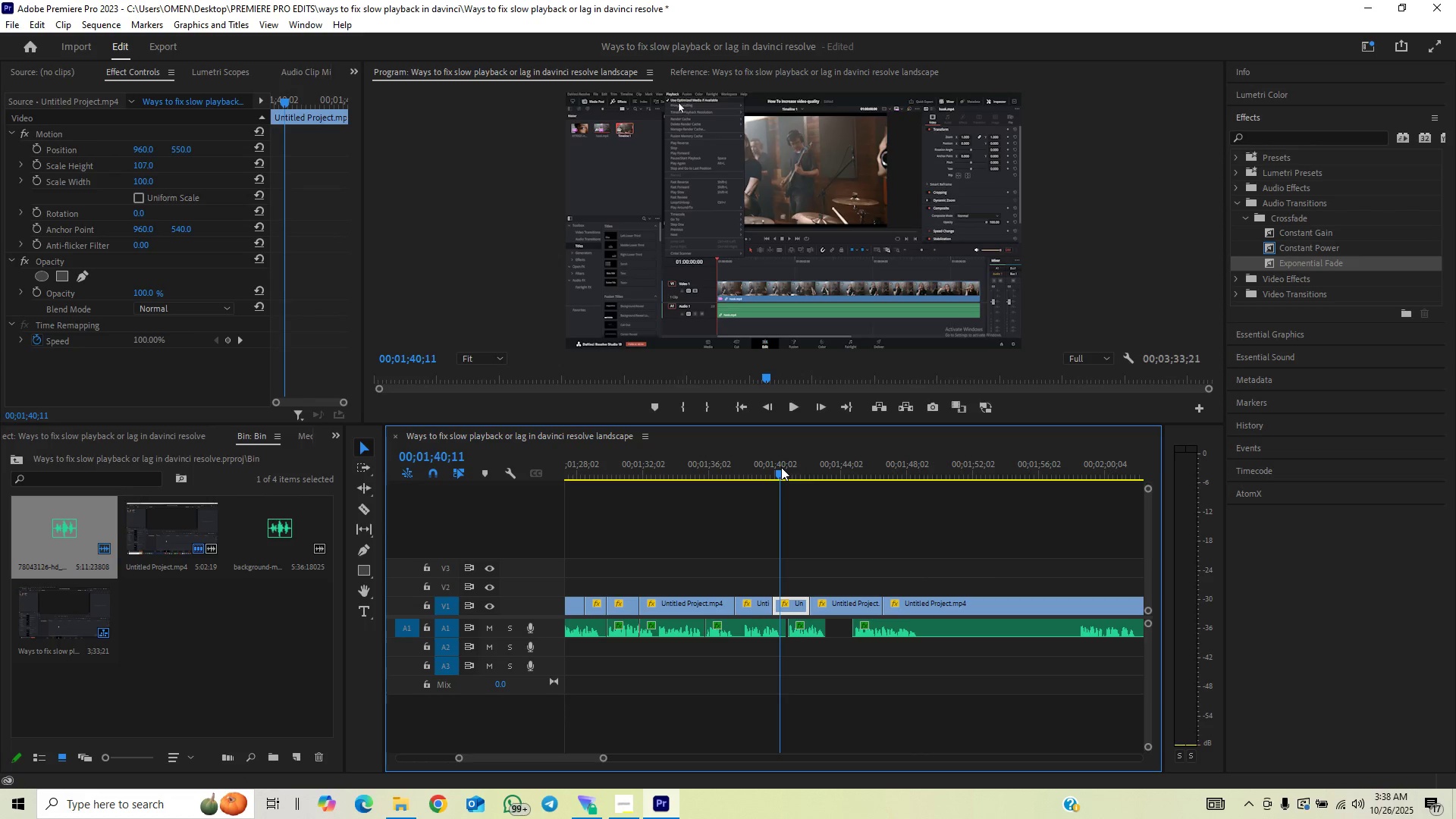 
key(Space)
 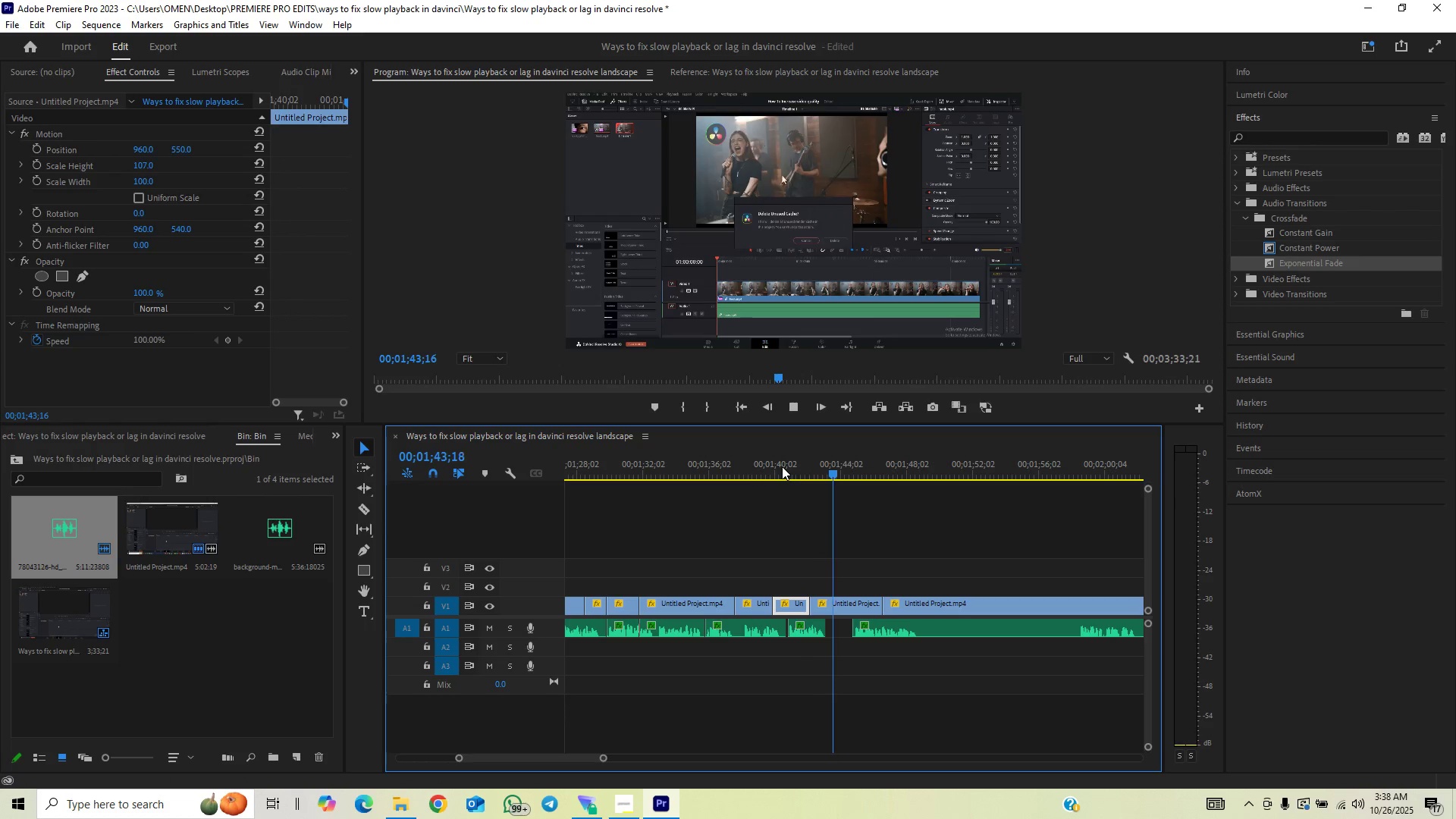 
wait(8.42)
 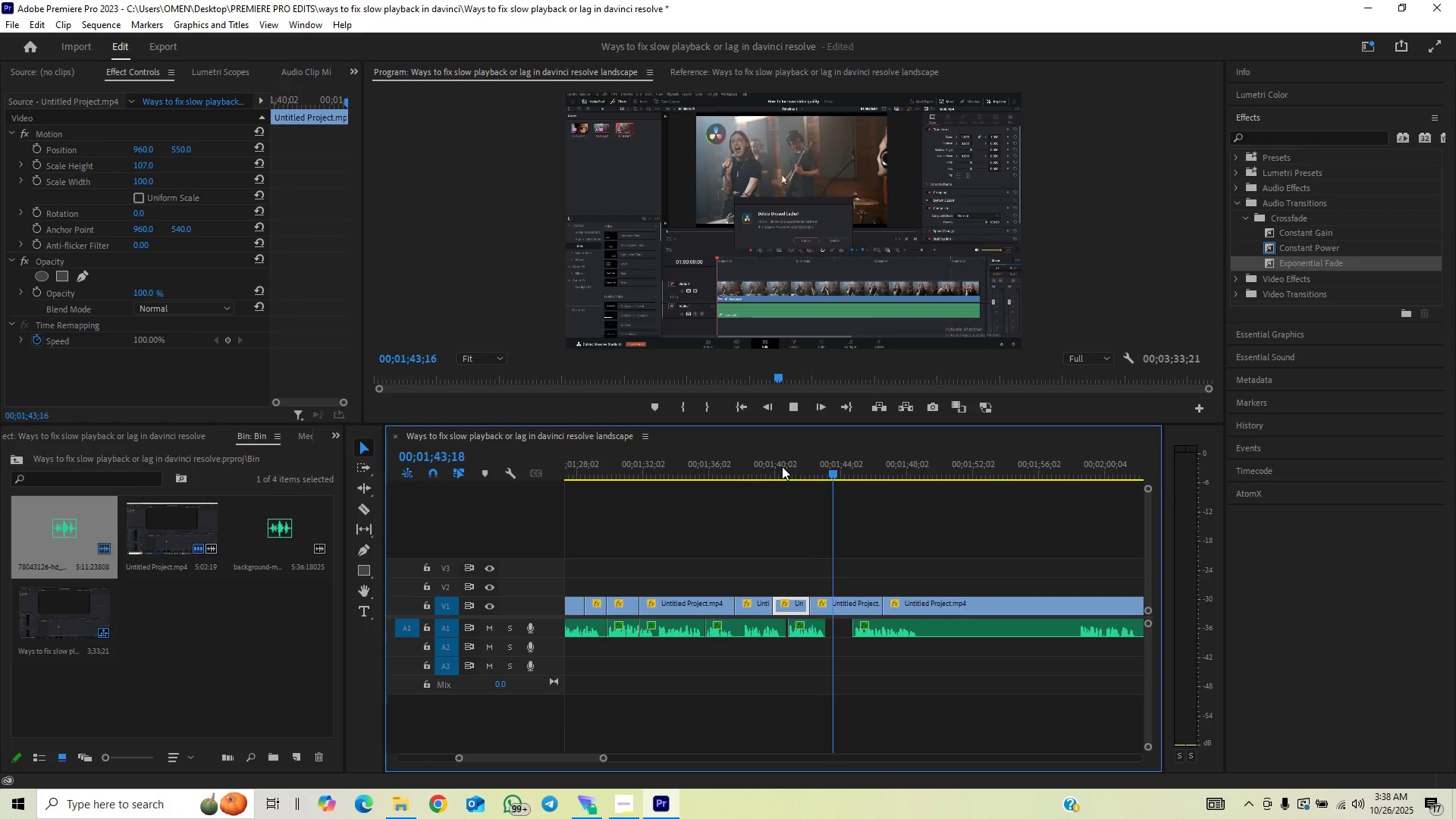 
key(Space)
 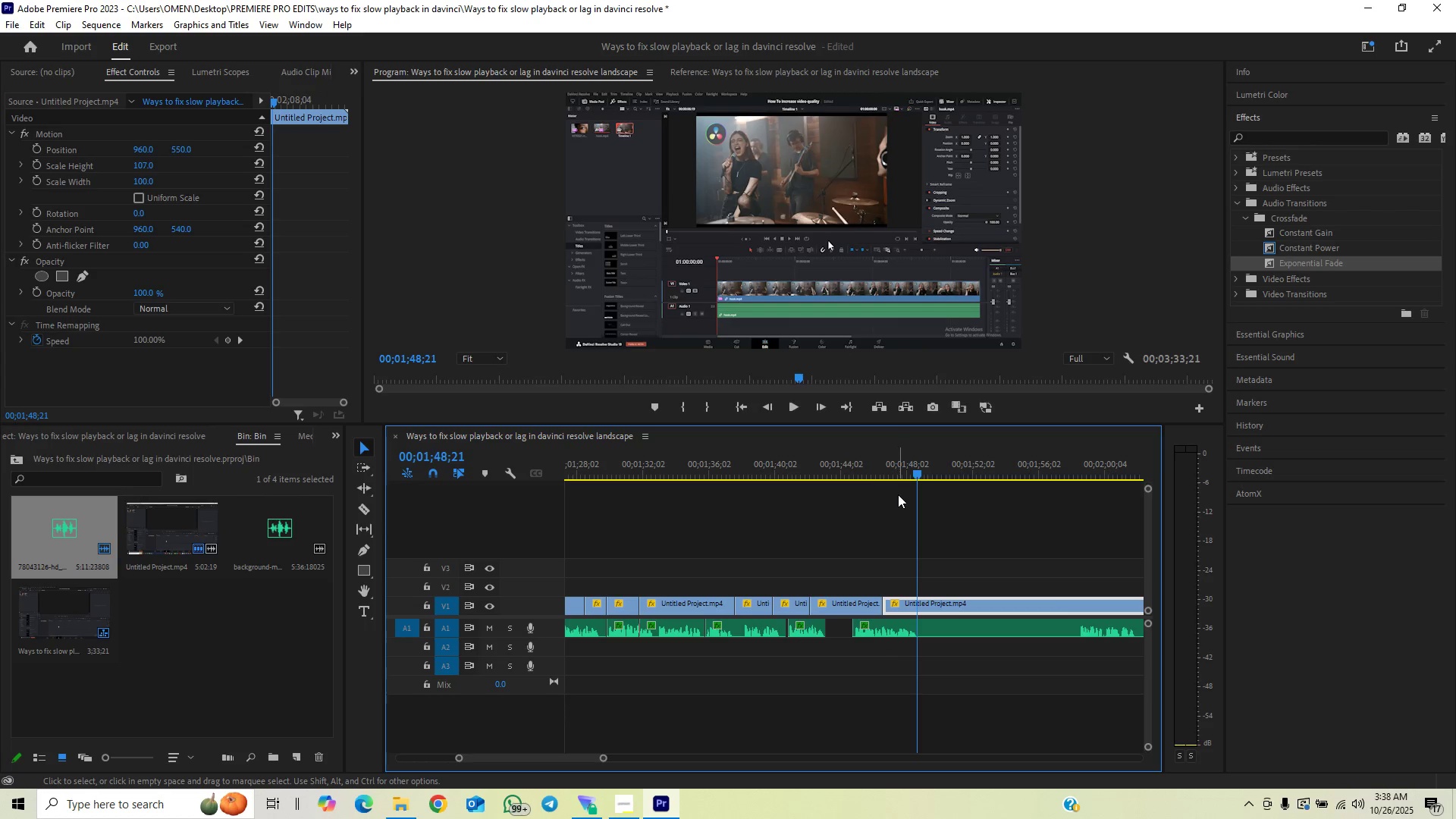 
left_click_drag(start_coordinate=[881, 463], to_coordinate=[893, 472])
 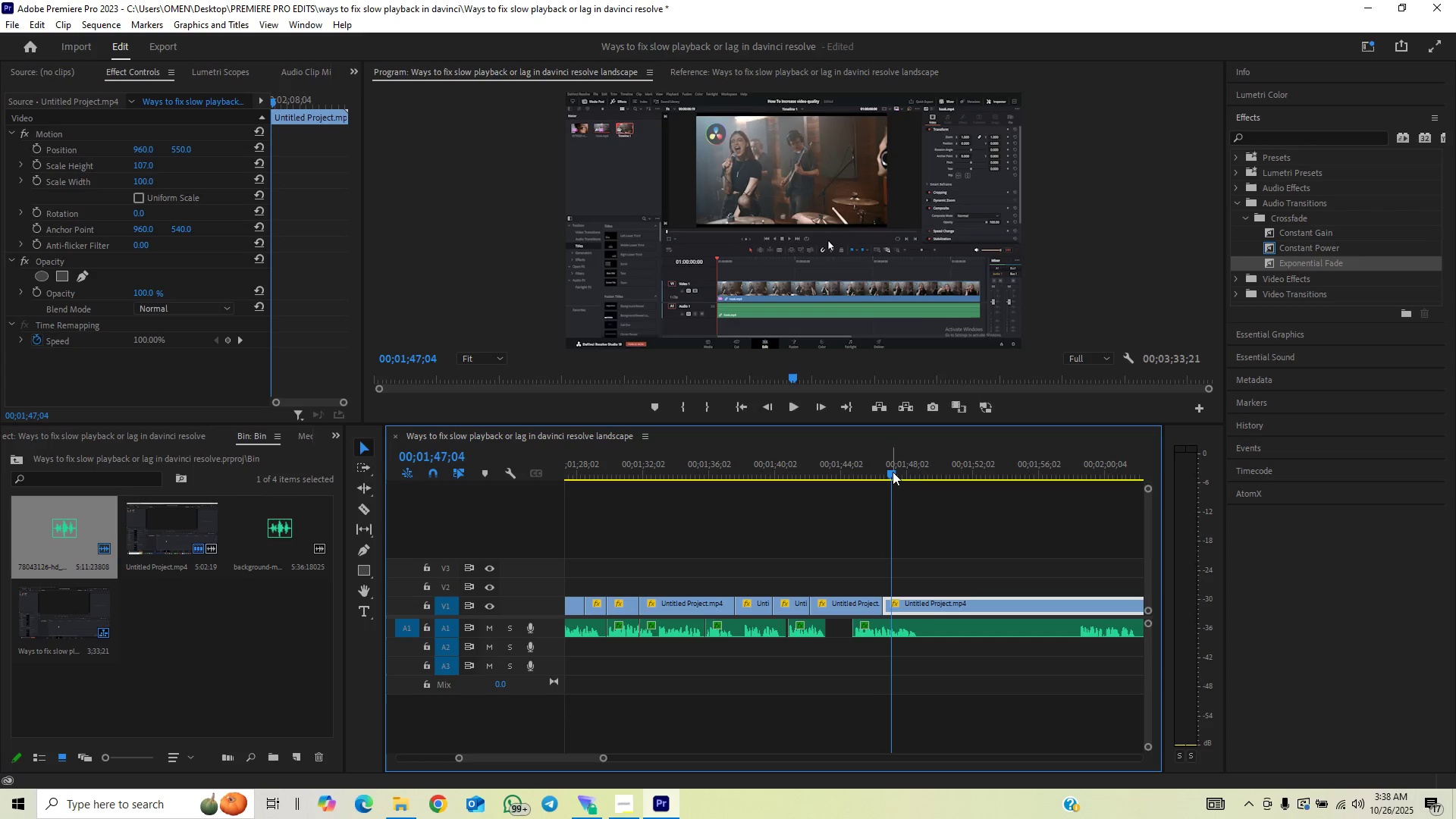 
key(C)
 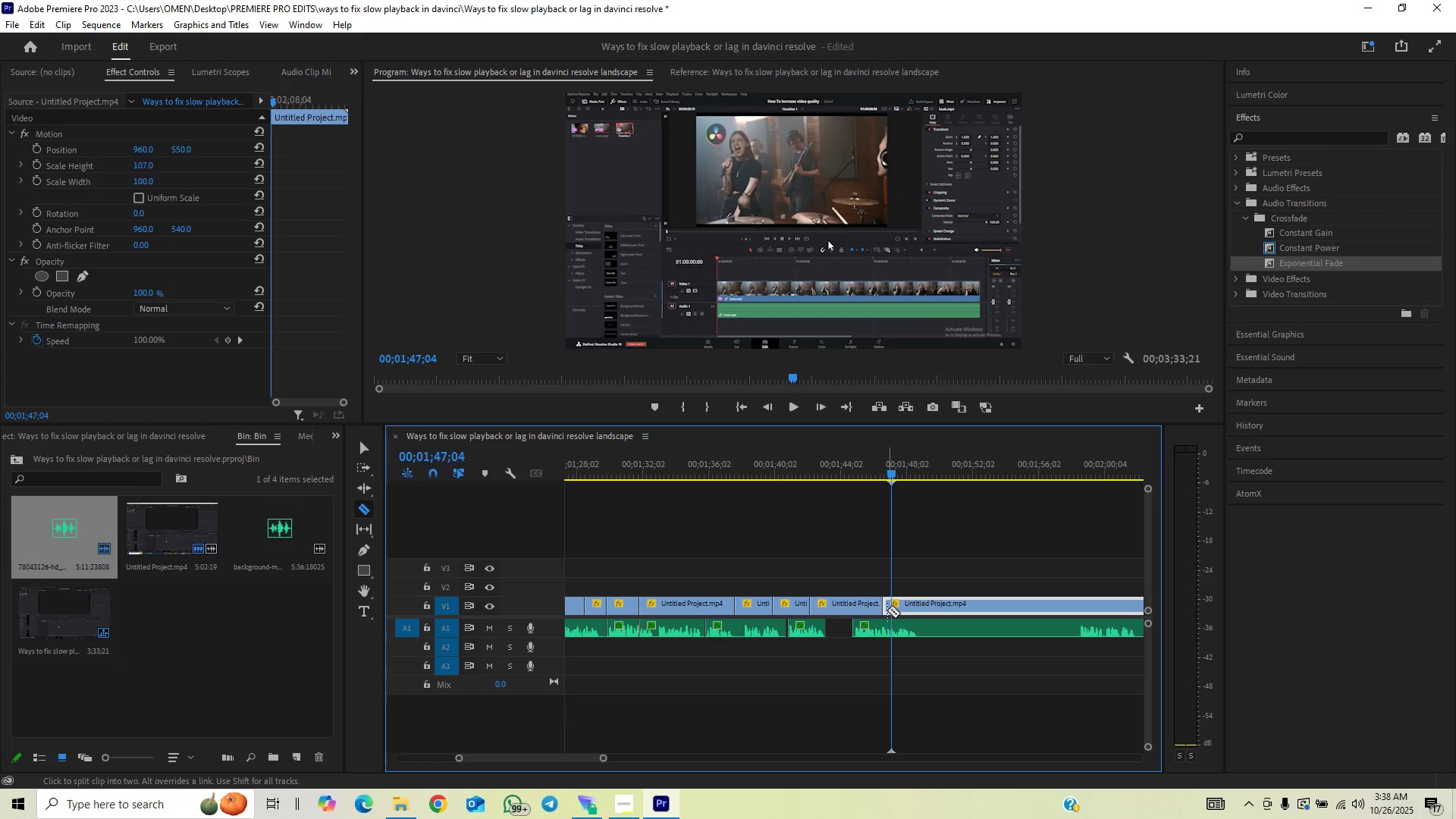 
left_click([887, 608])
 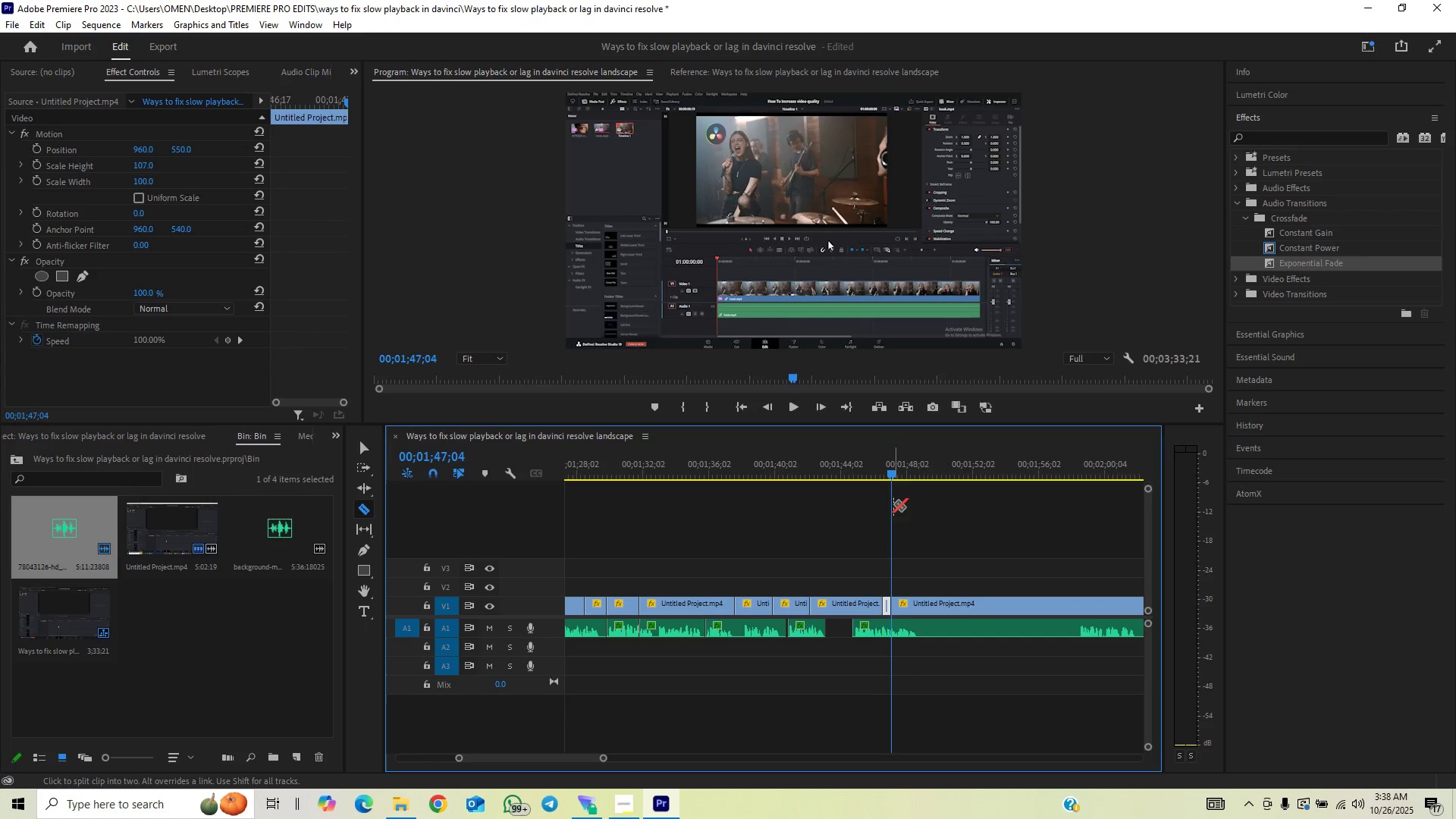 
left_click_drag(start_coordinate=[898, 481], to_coordinate=[922, 472])
 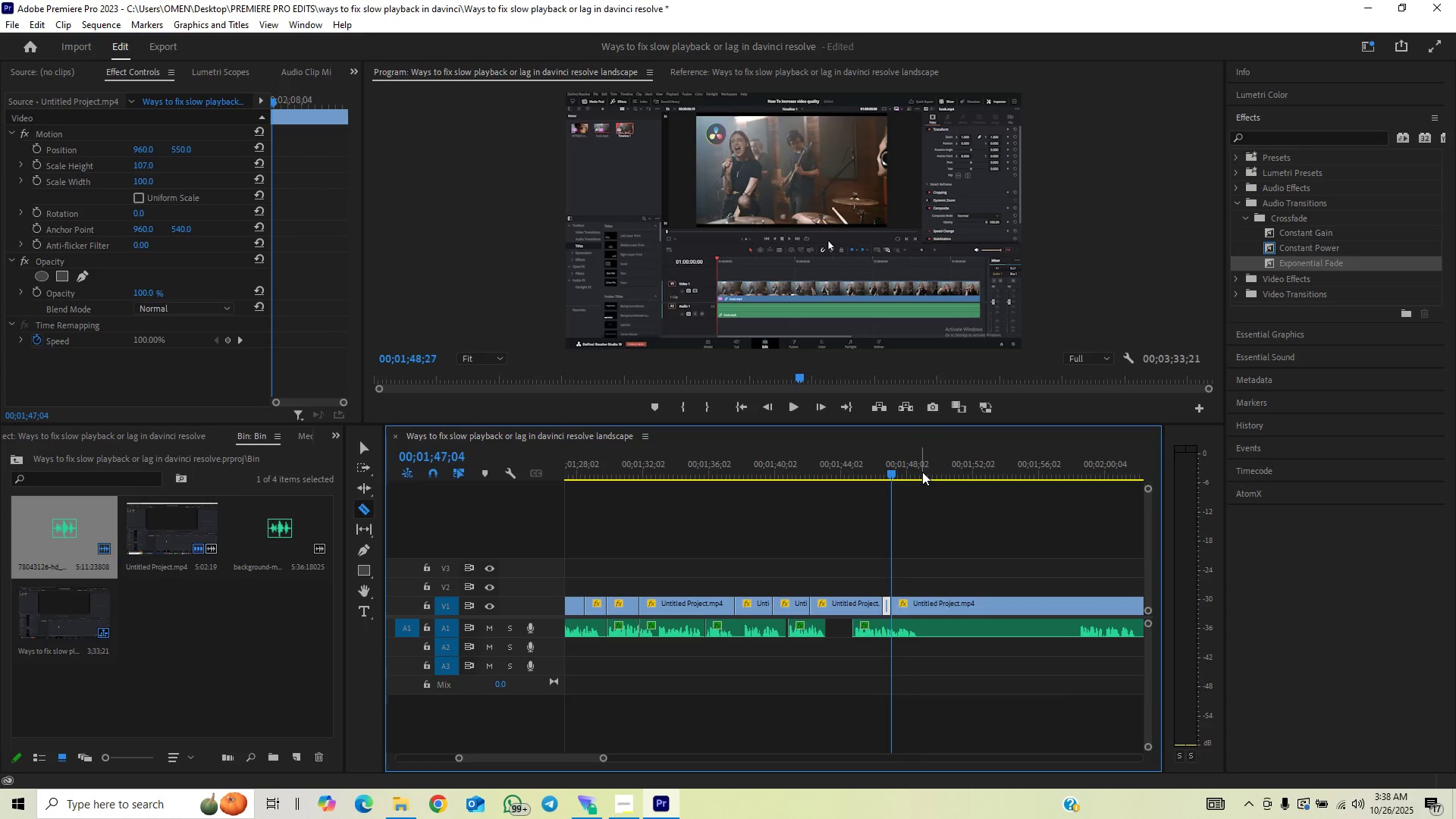 
left_click([922, 472])
 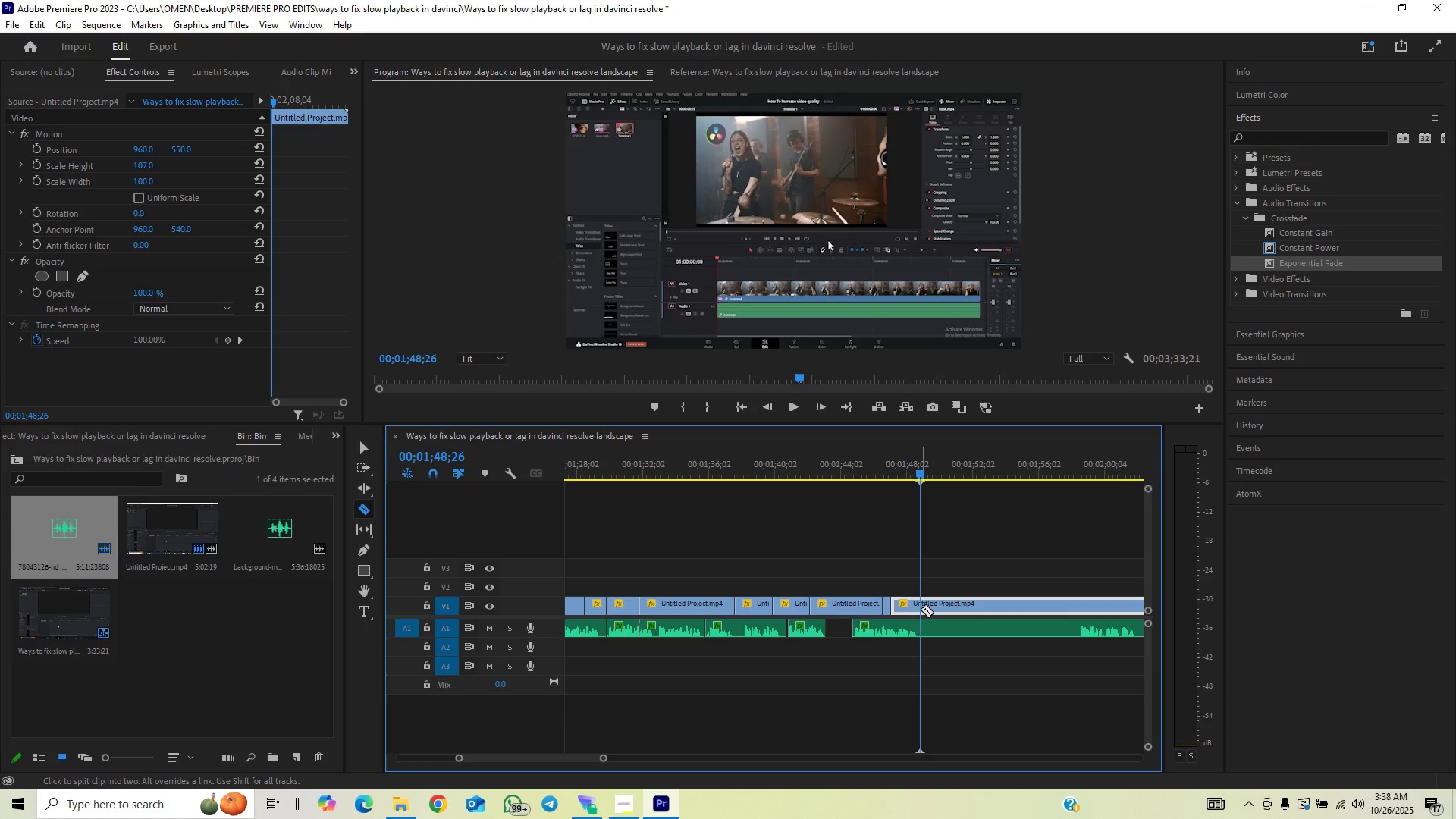 
key(ArrowLeft)
 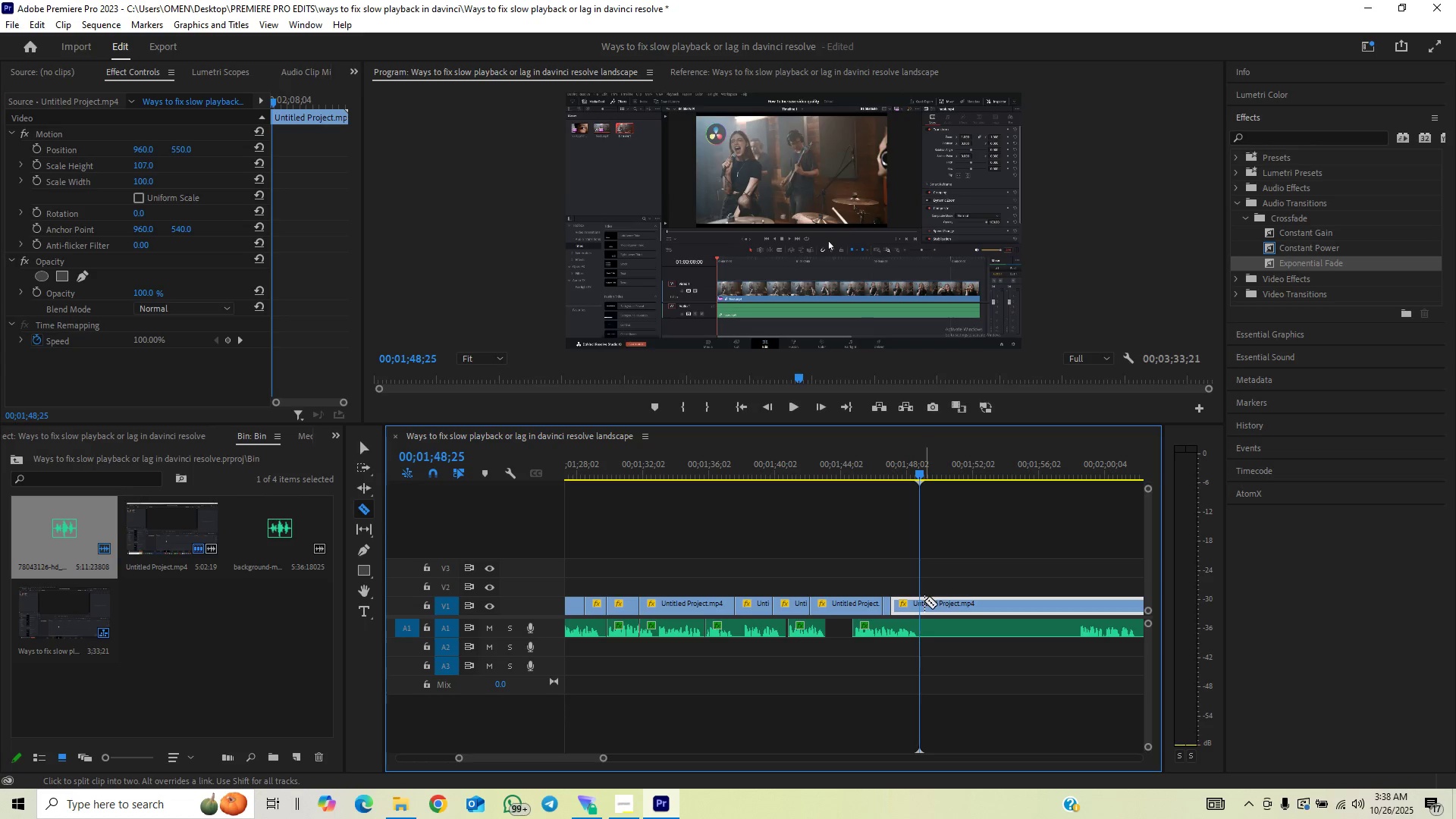 
key(ArrowLeft)
 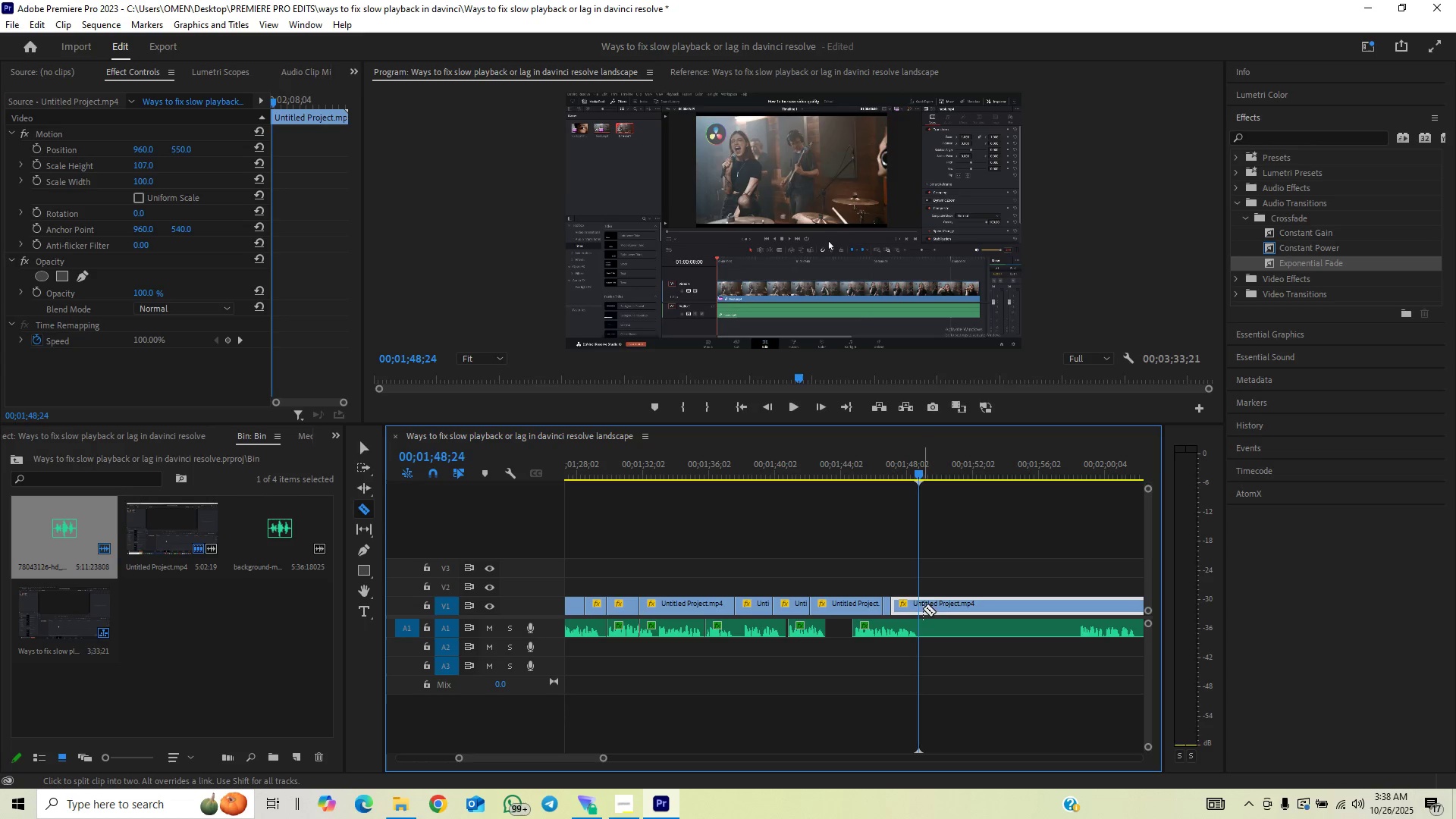 
key(ArrowLeft)
 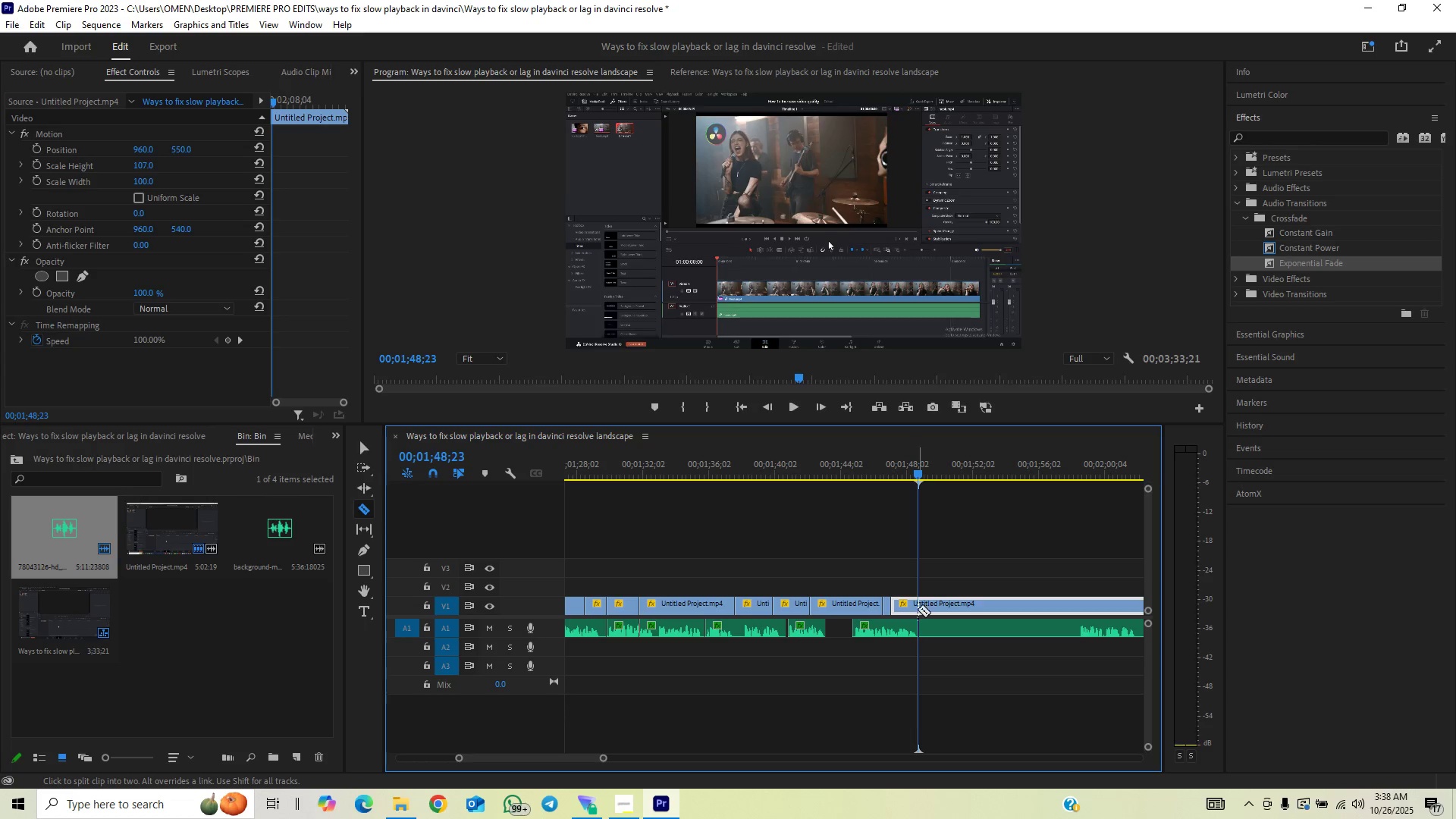 
left_click([918, 609])
 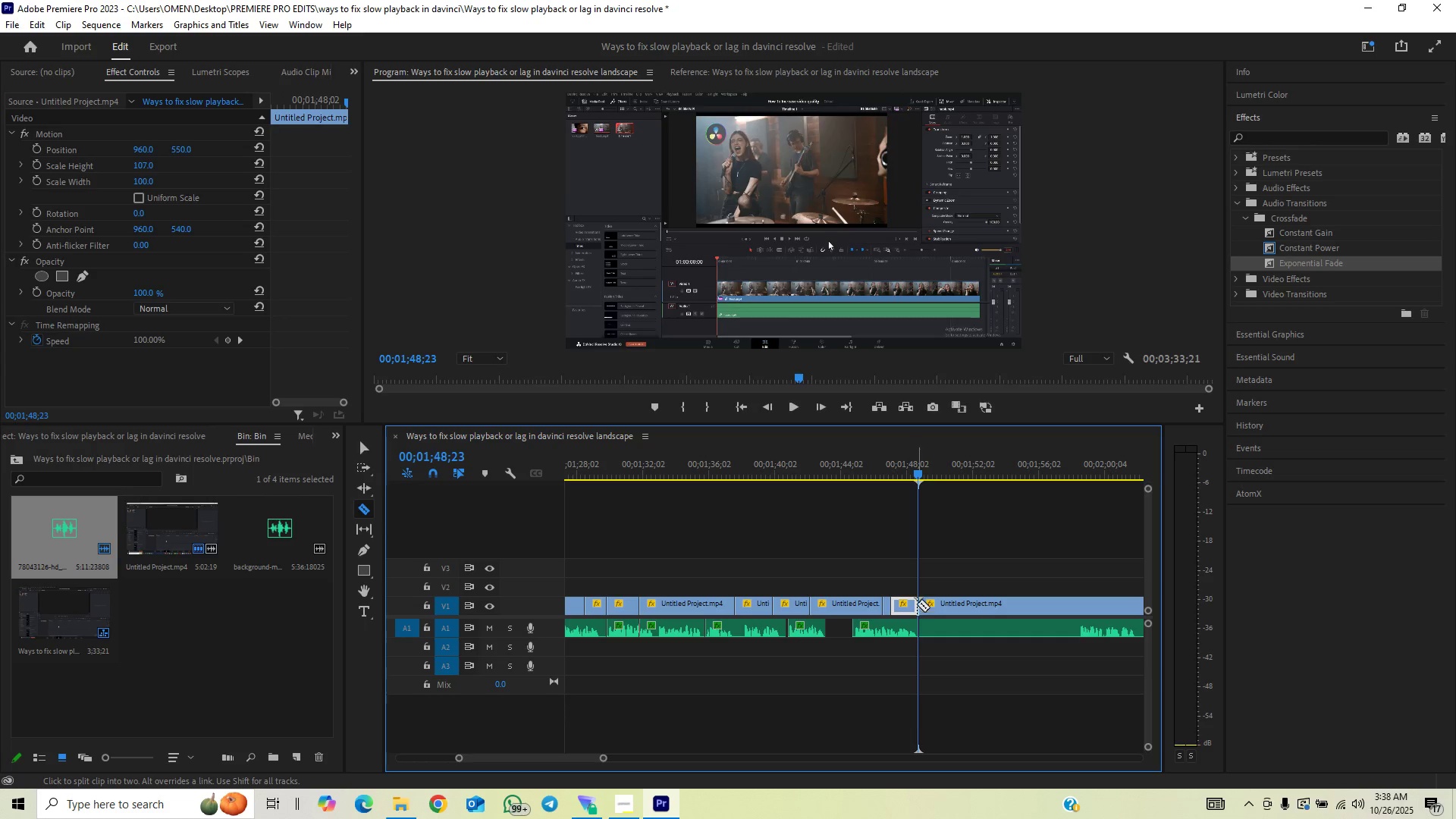 
key(Backspace)
 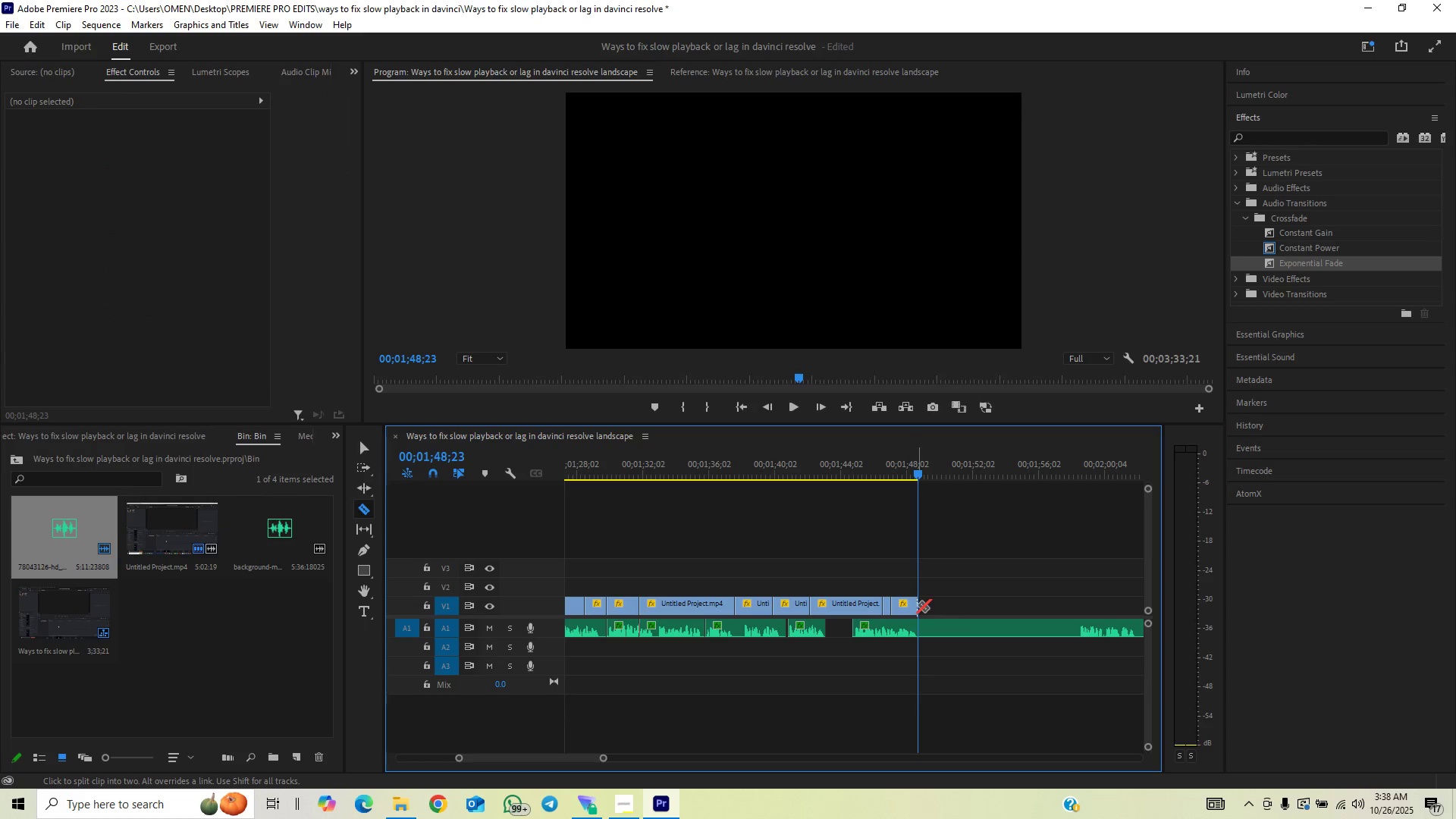 
key(Control+ControlLeft)
 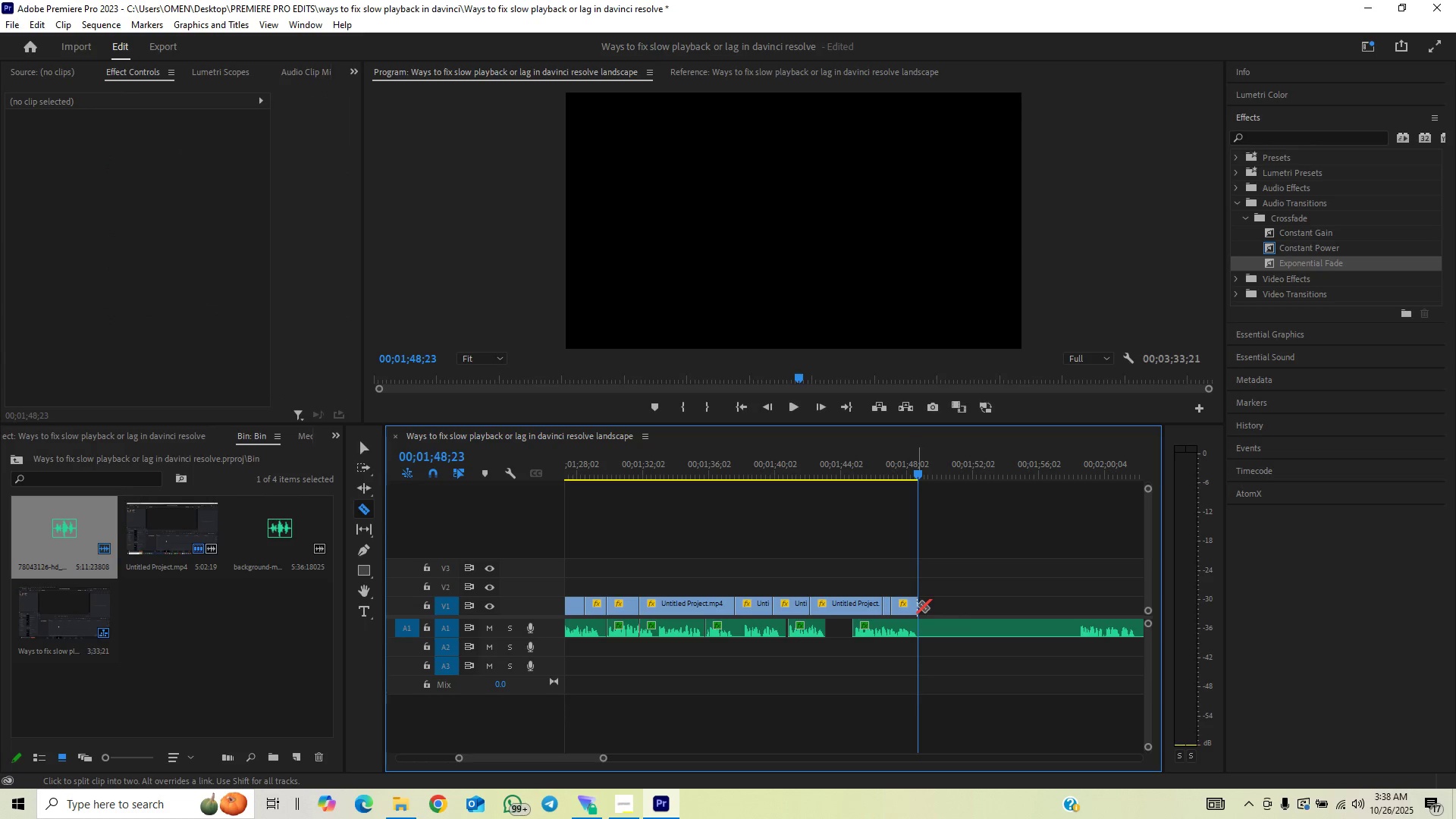 
key(Control+Z)
 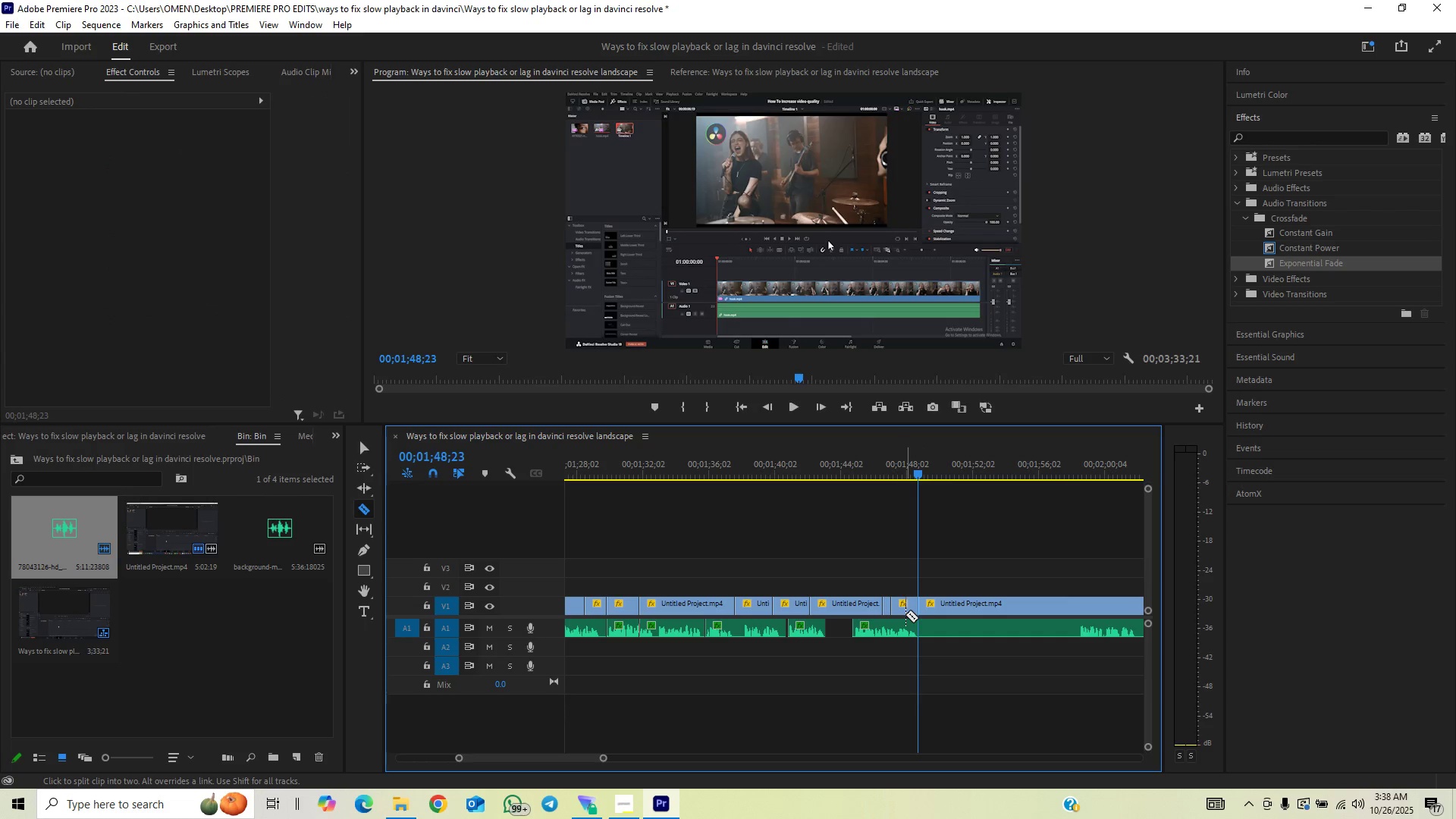 
key(V)
 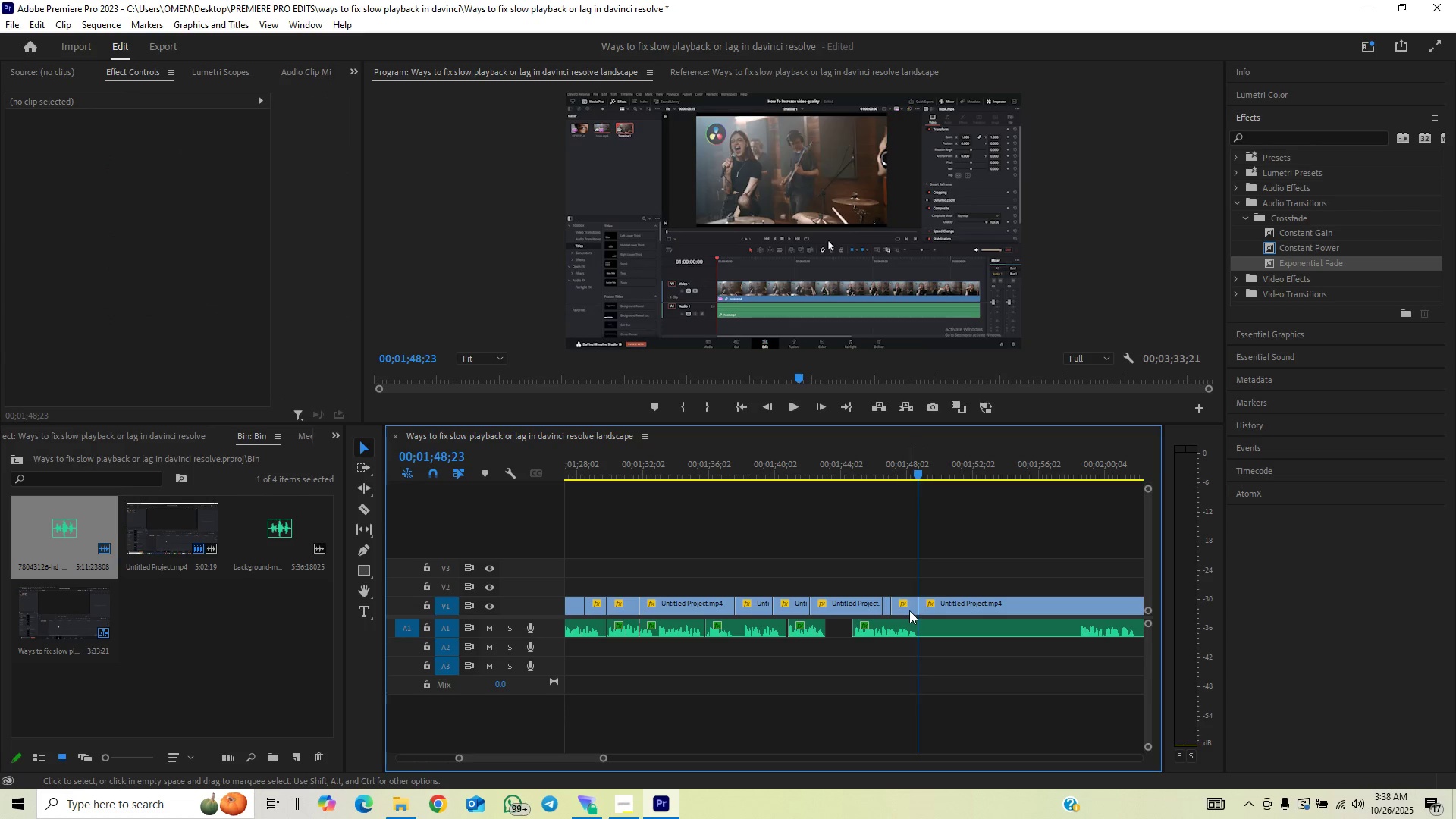 
left_click([909, 610])
 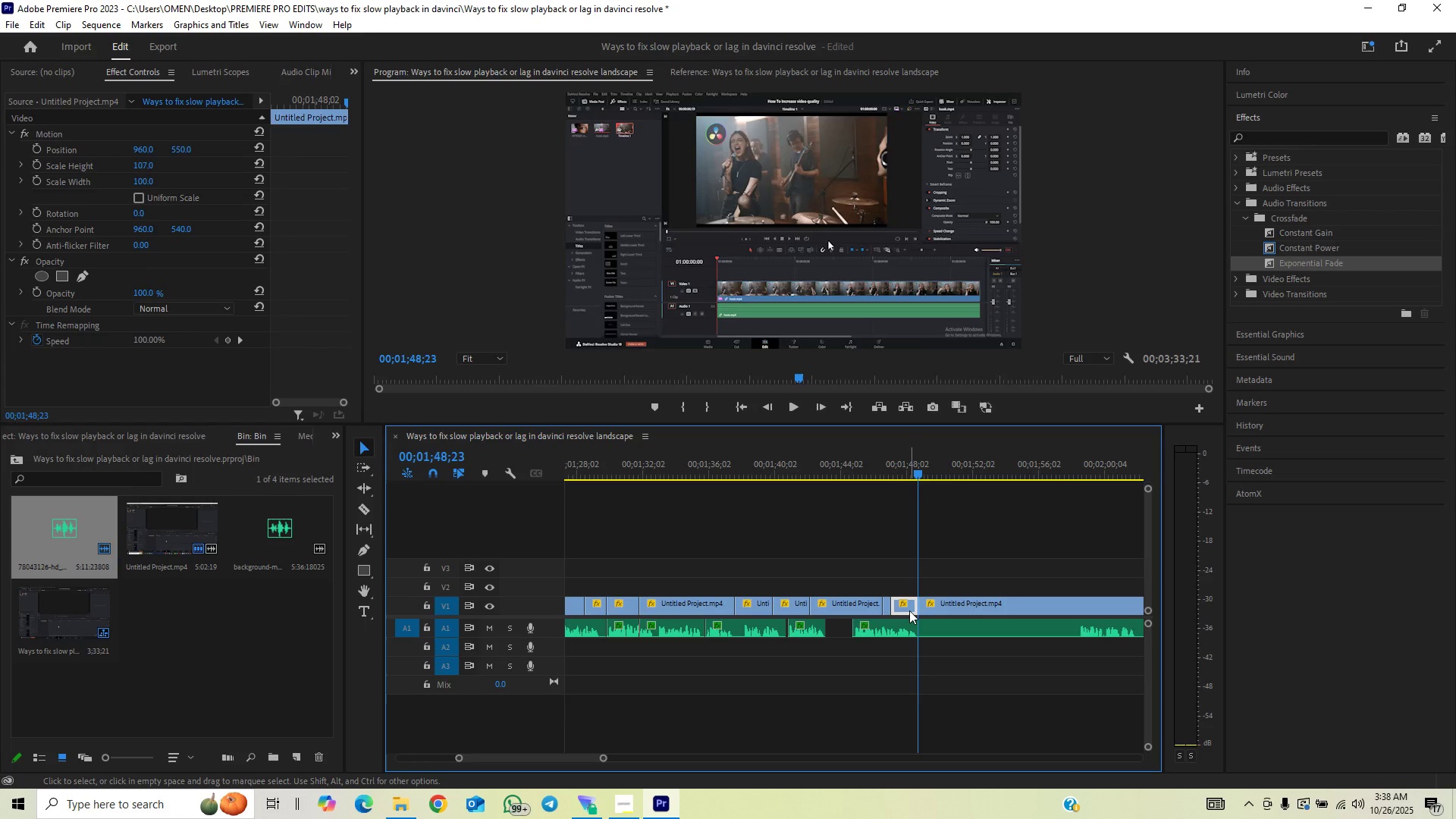 
key(Backspace)
 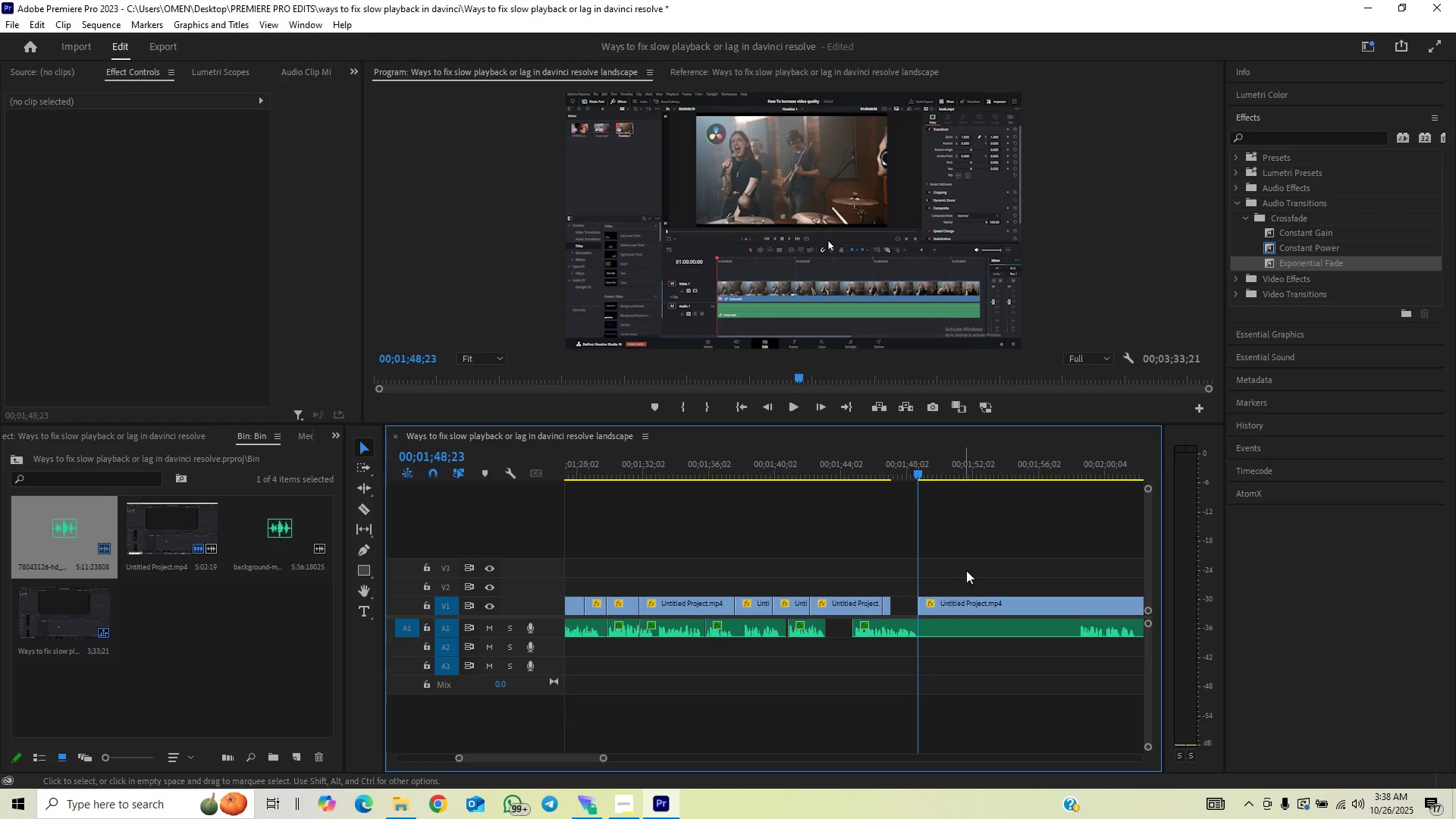 
left_click_drag(start_coordinate=[967, 570], to_coordinate=[926, 642])
 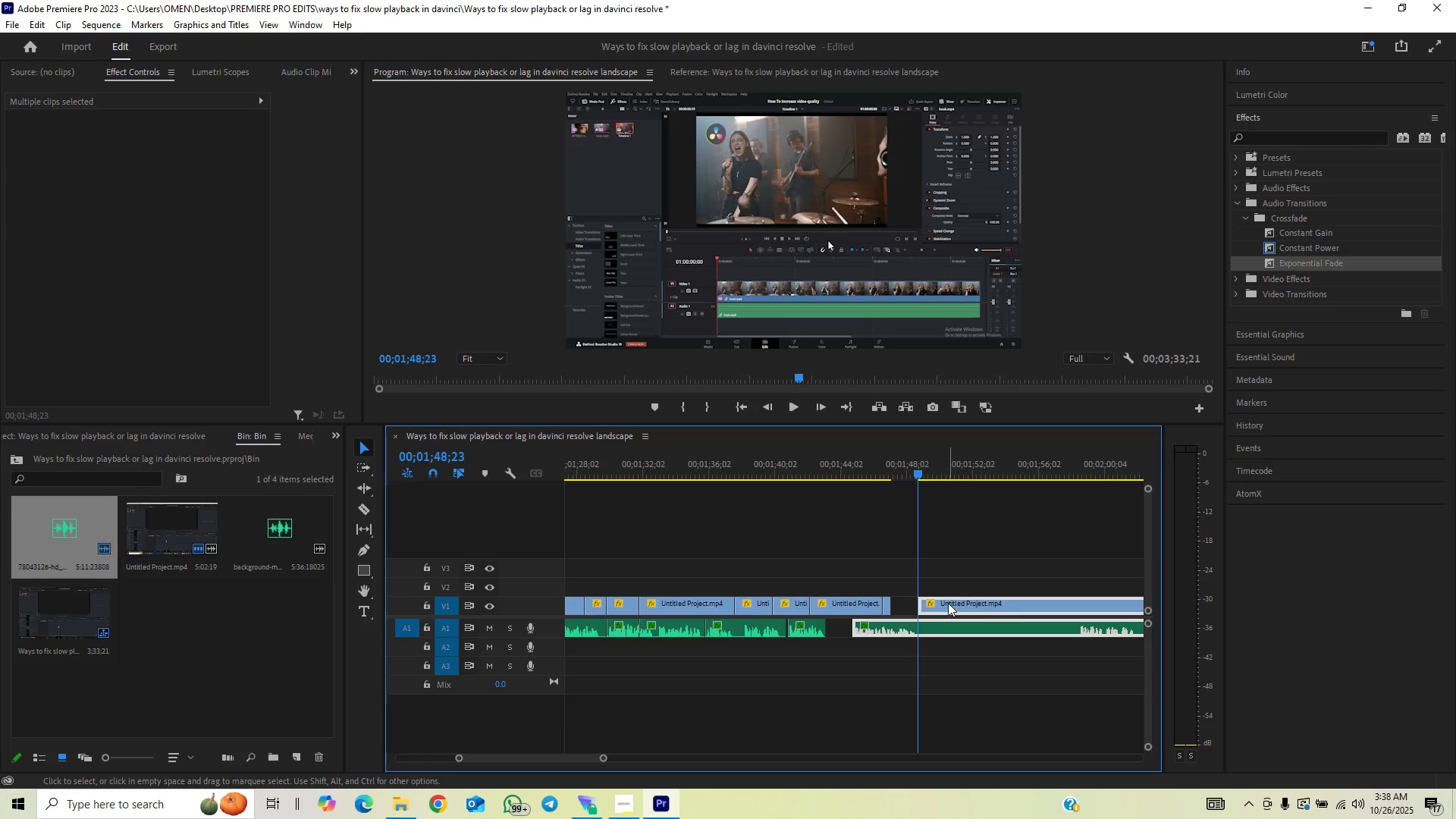 
left_click_drag(start_coordinate=[948, 603], to_coordinate=[927, 612])
 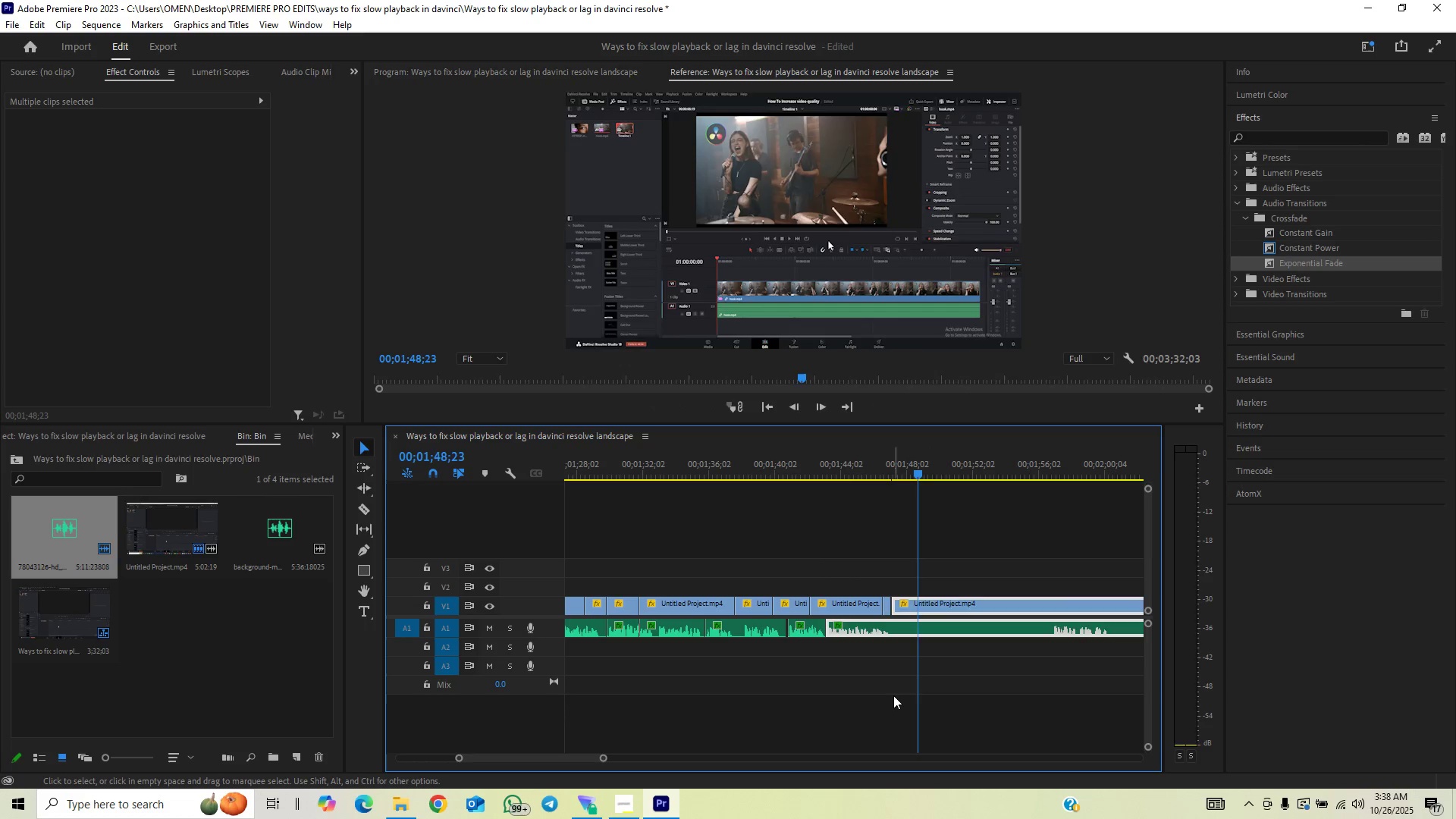 
left_click([892, 696])
 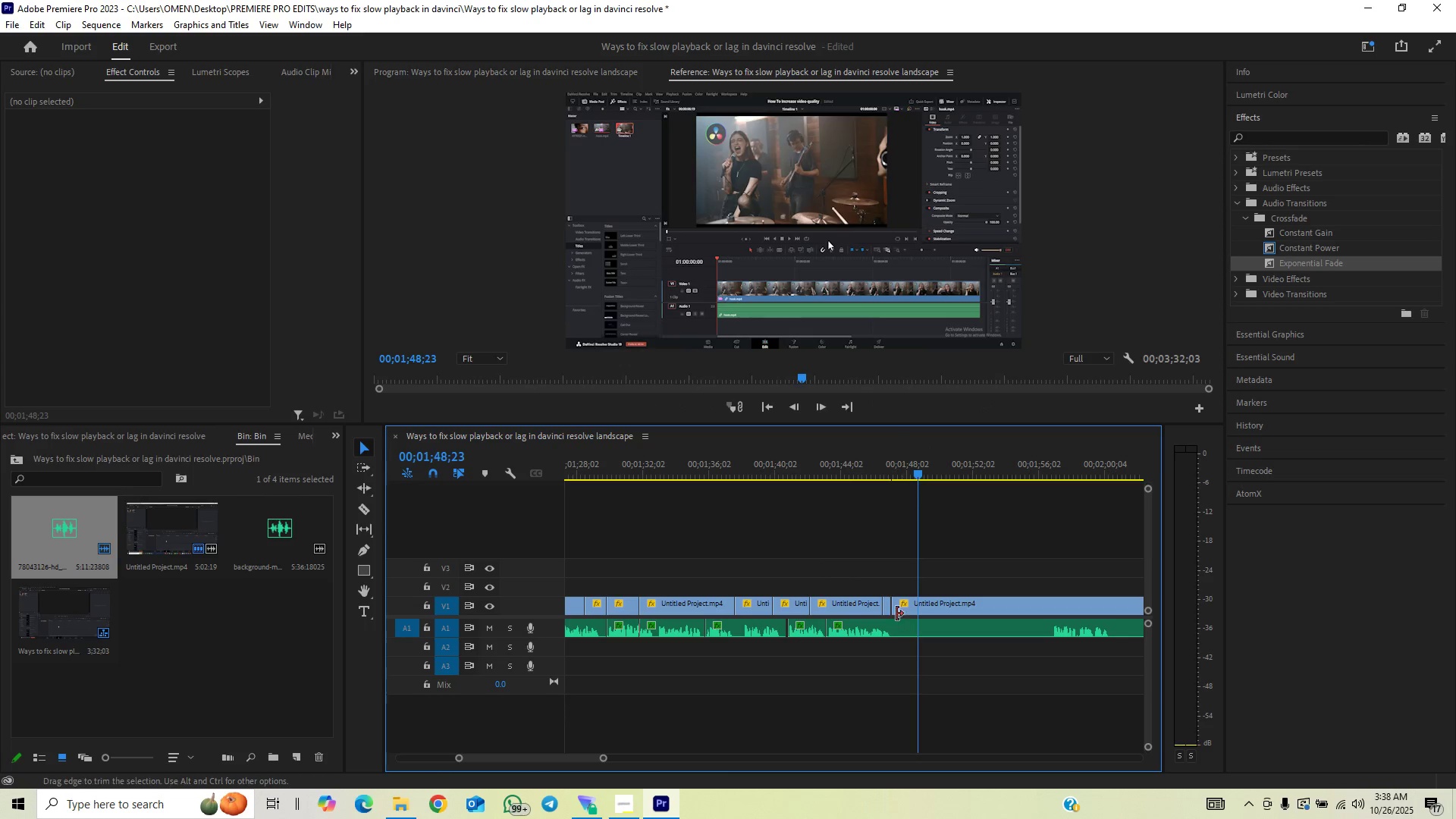 
left_click_drag(start_coordinate=[893, 611], to_coordinate=[863, 622])
 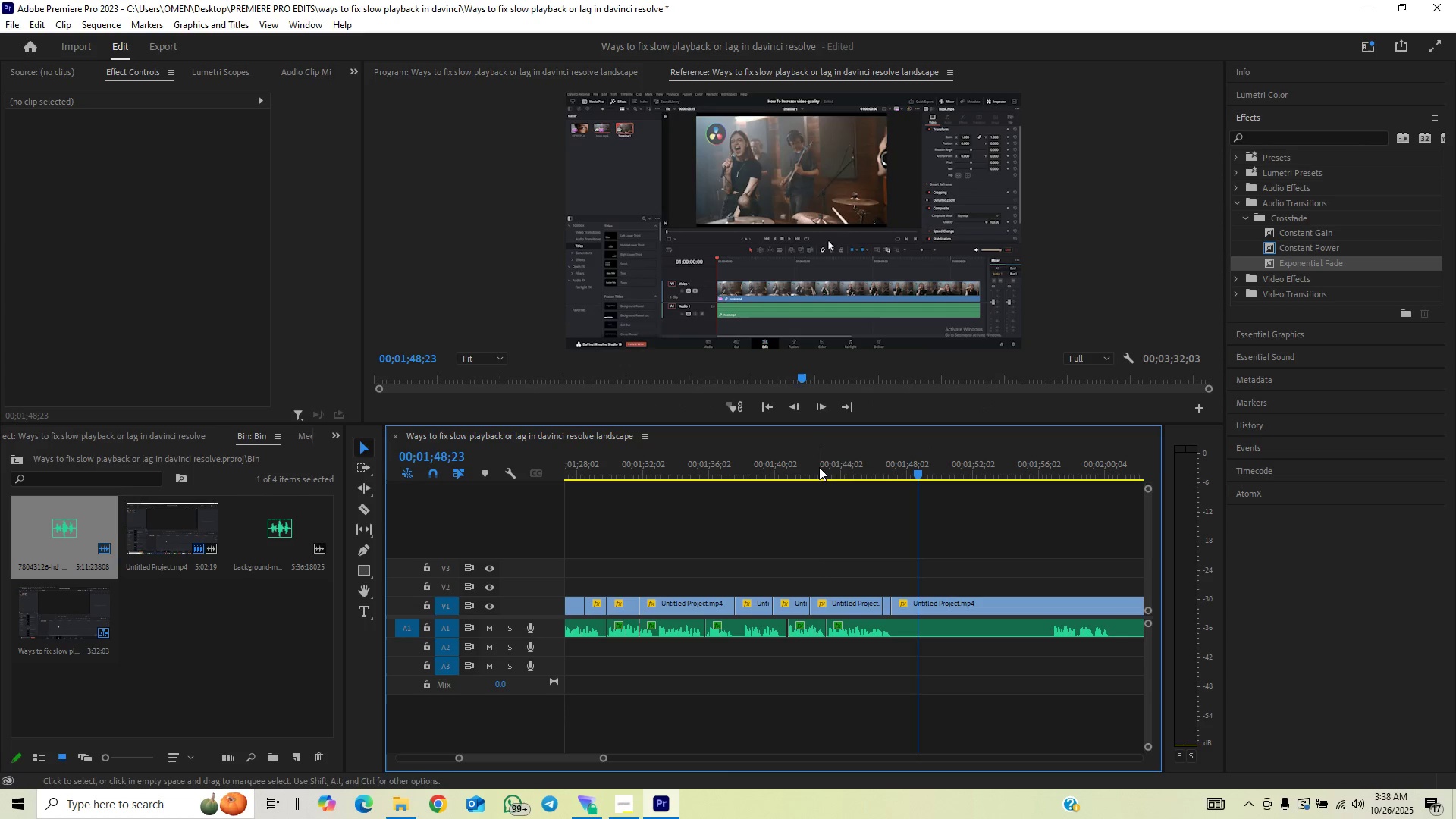 
left_click([811, 454])
 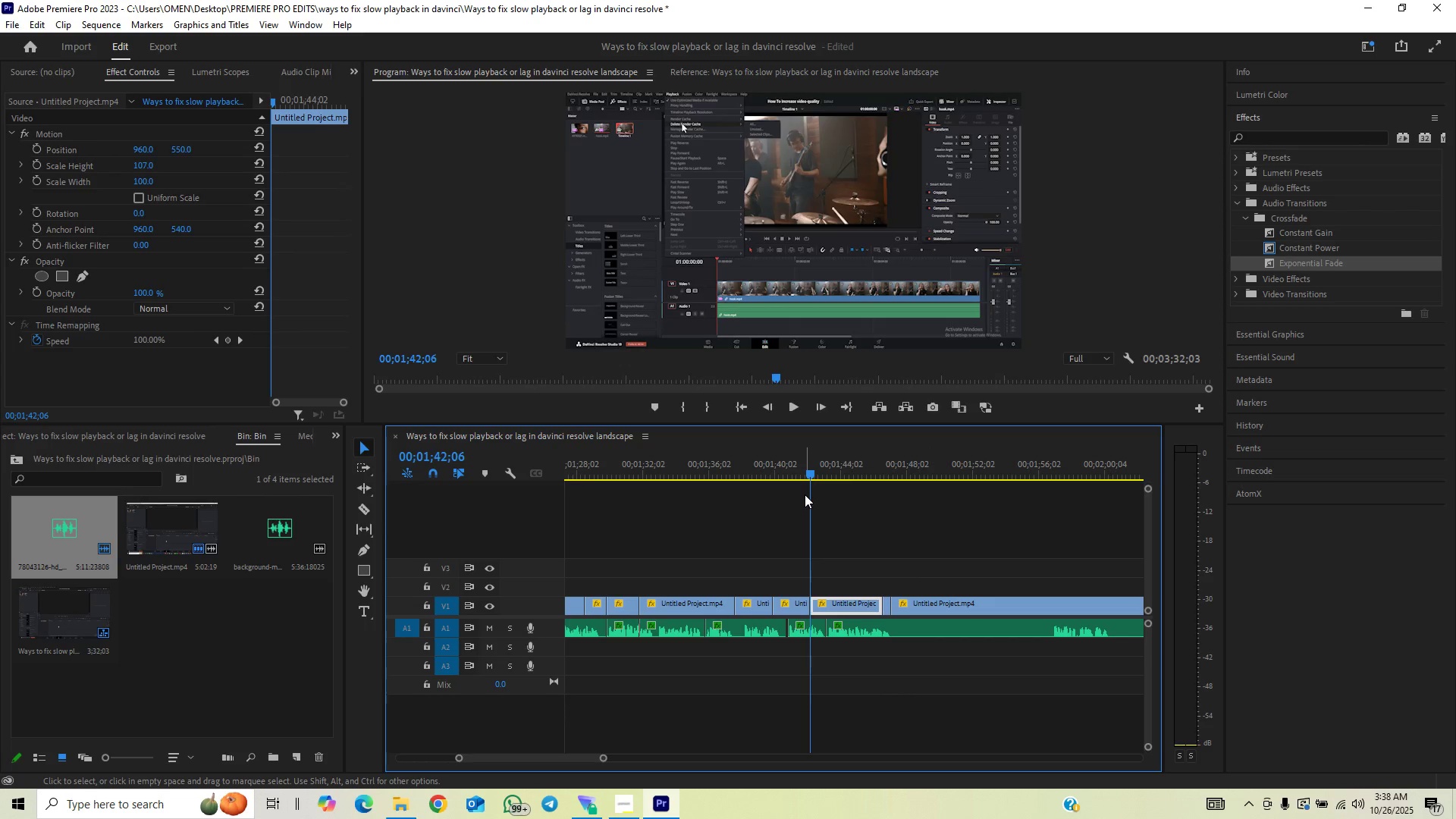 
key(Control+S)
 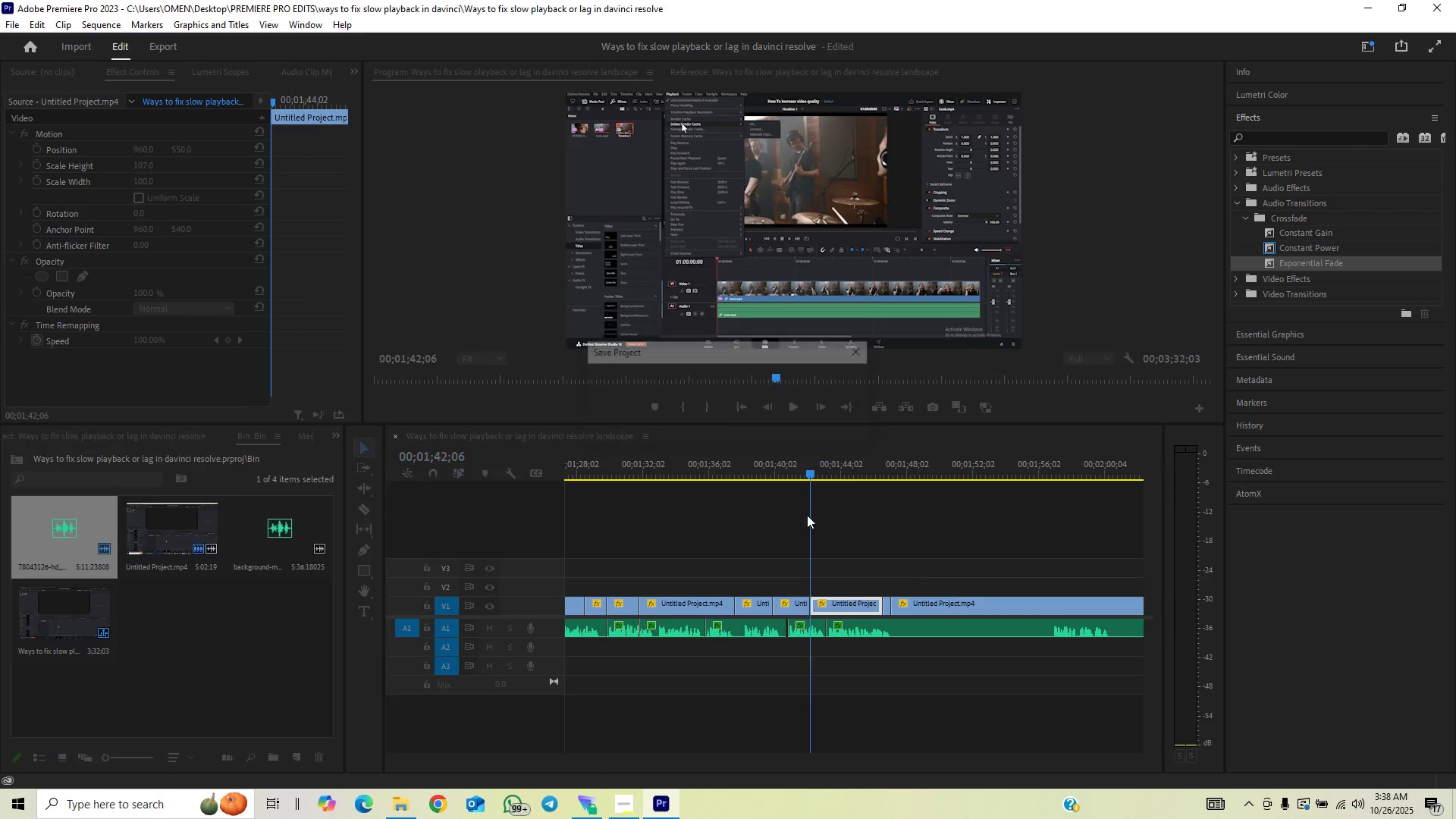 
key(Space)
 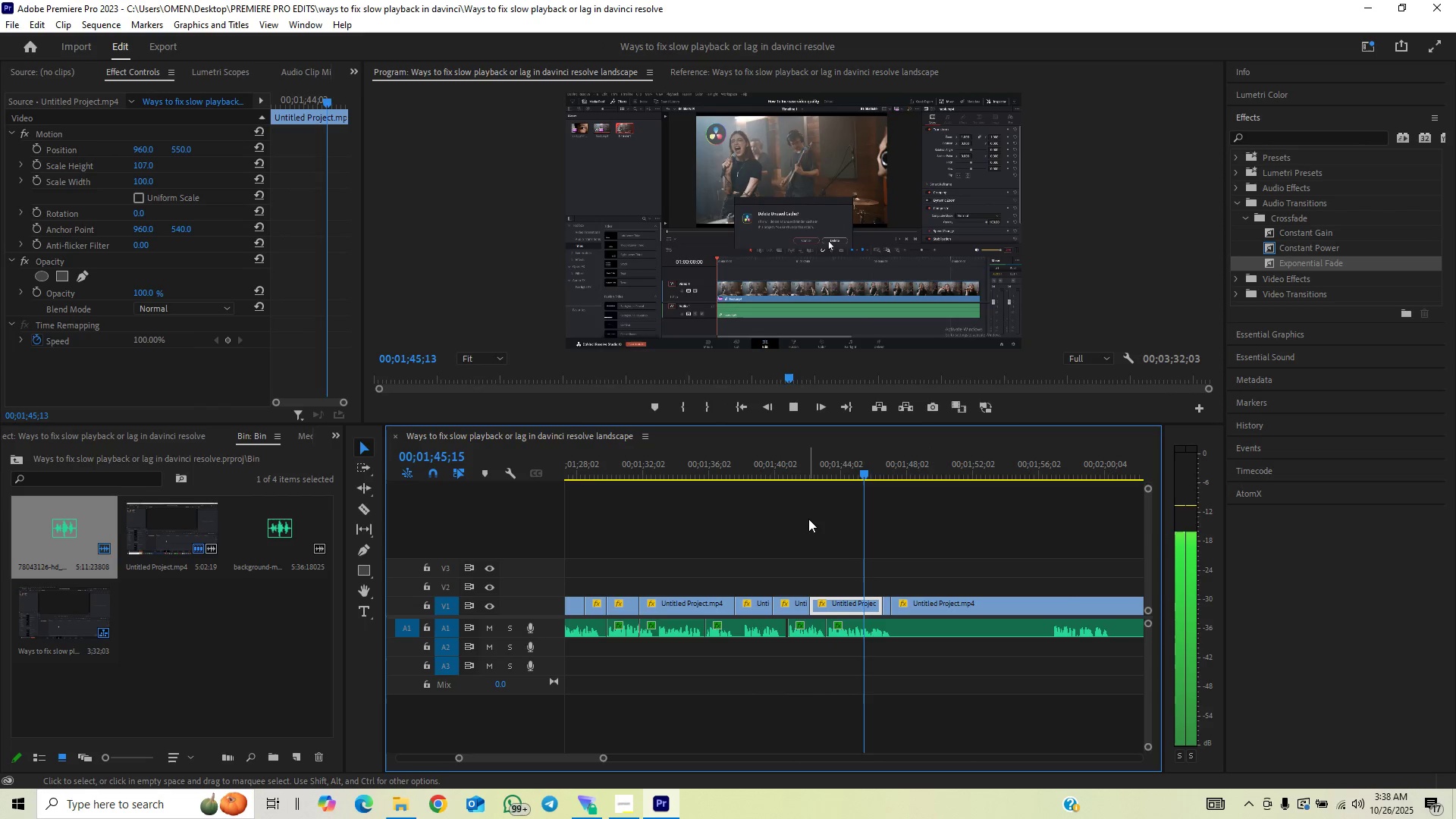 
wait(8.55)
 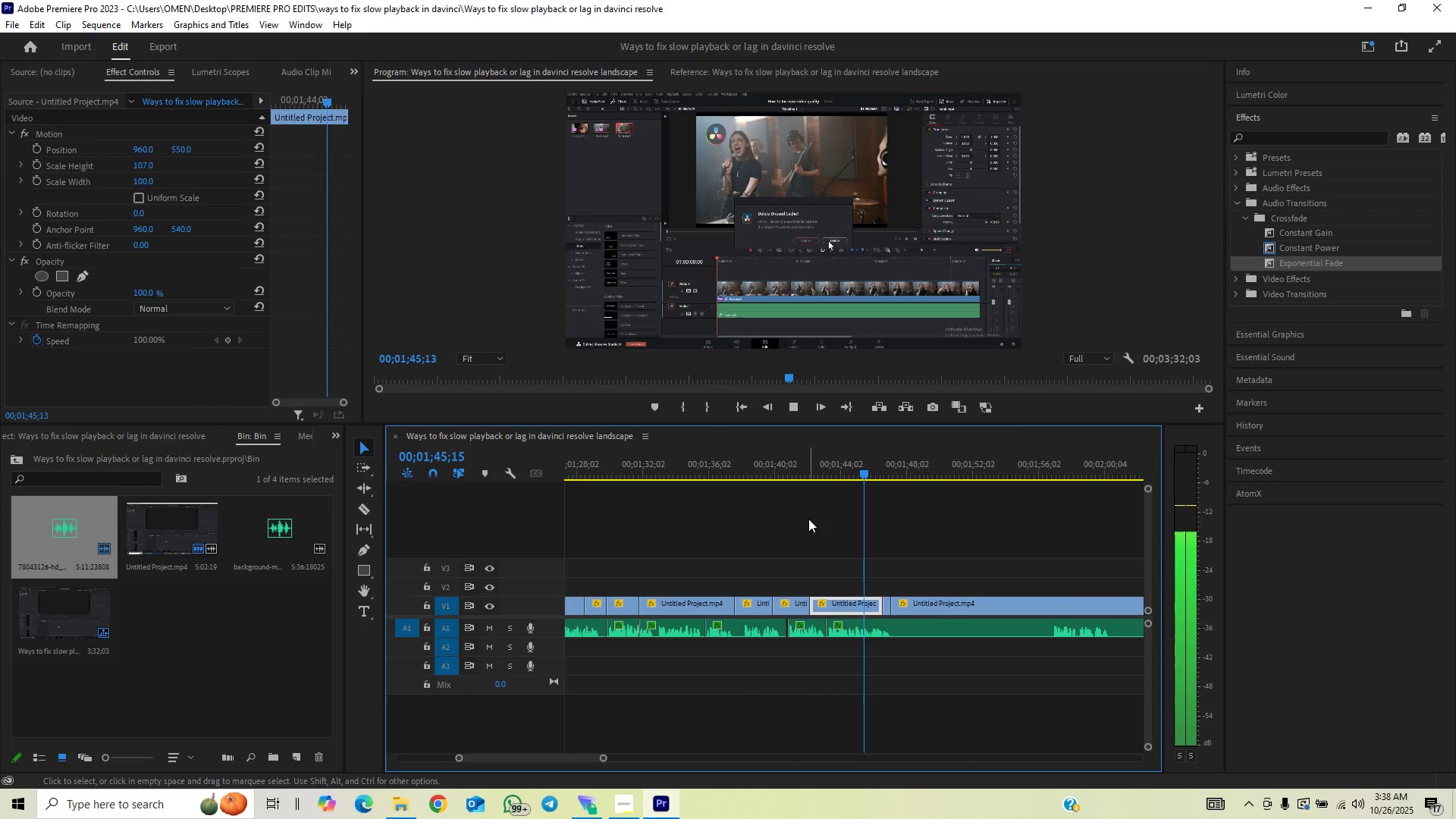 
left_click_drag(start_coordinate=[607, 761], to_coordinate=[630, 750])
 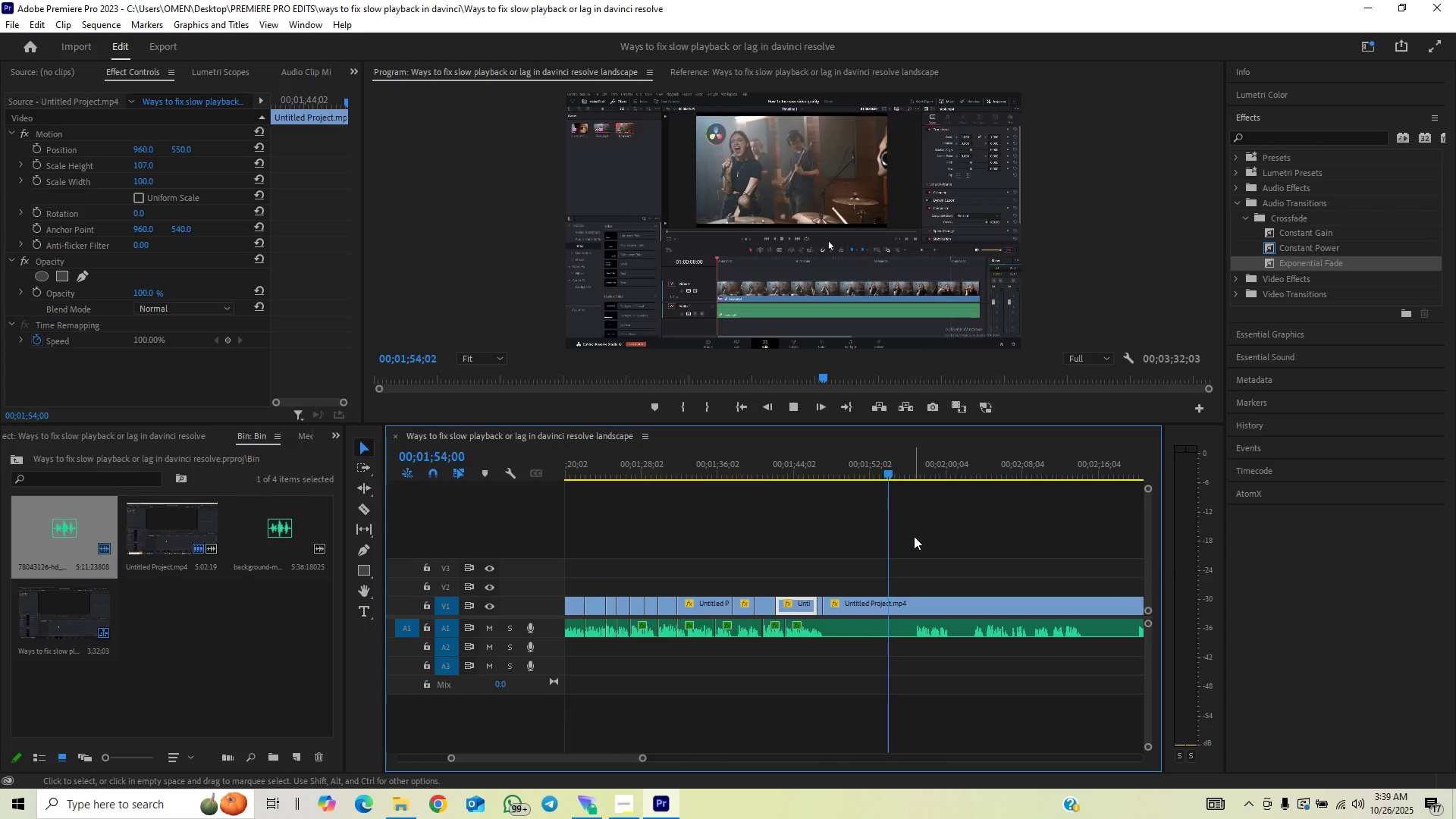 
wait(8.06)
 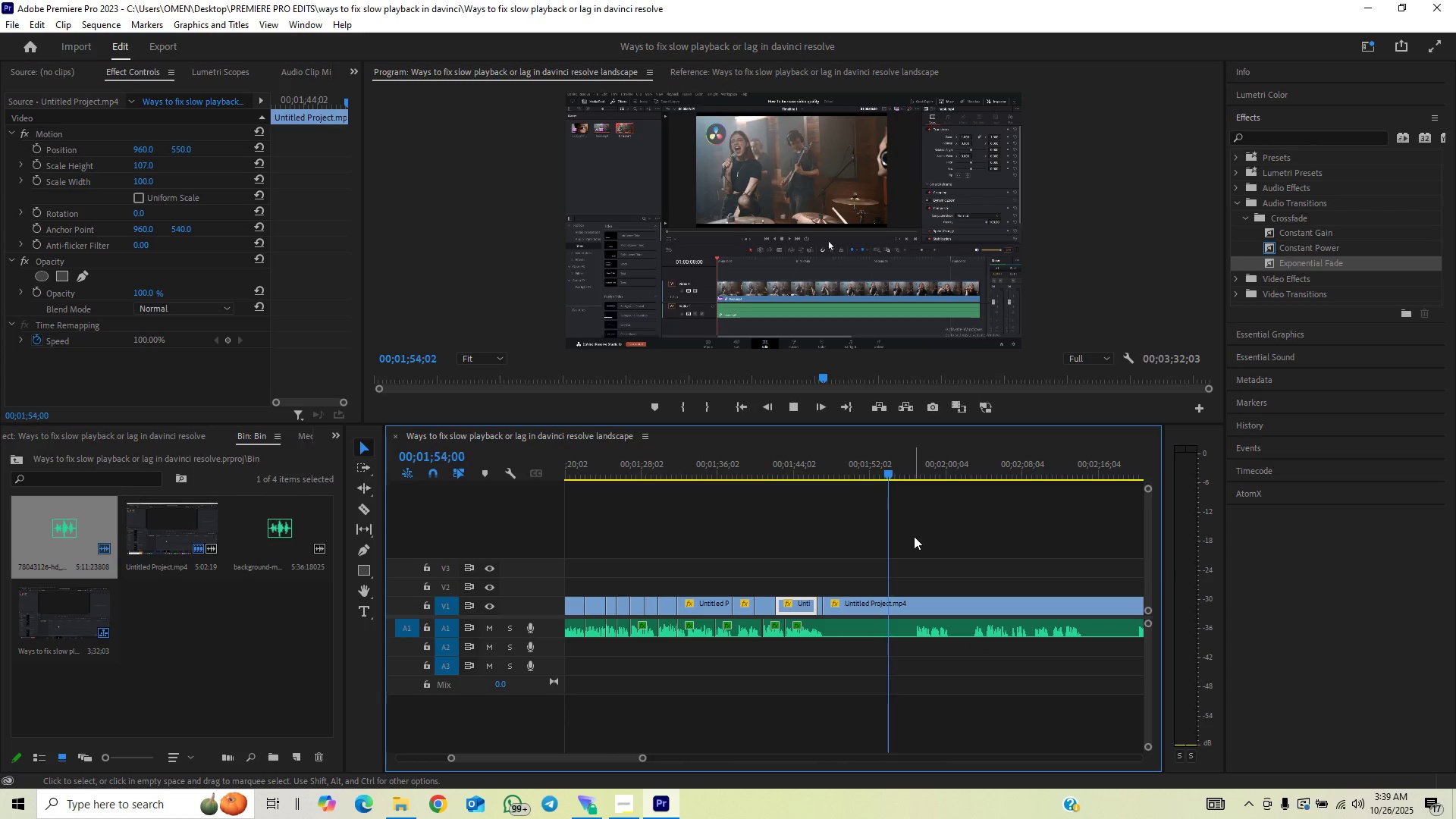 
key(Space)
 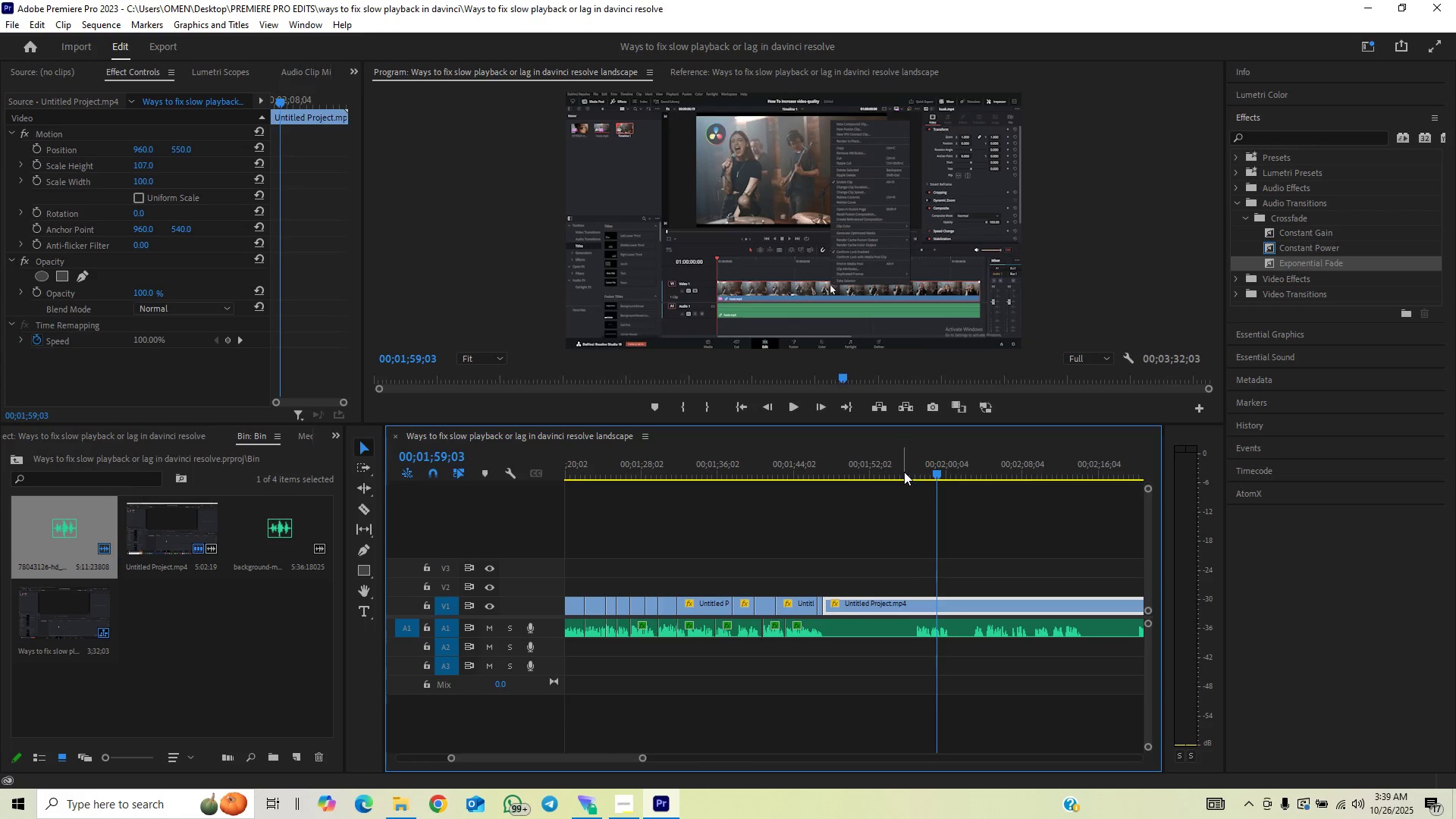 
left_click_drag(start_coordinate=[904, 472], to_coordinate=[918, 481])
 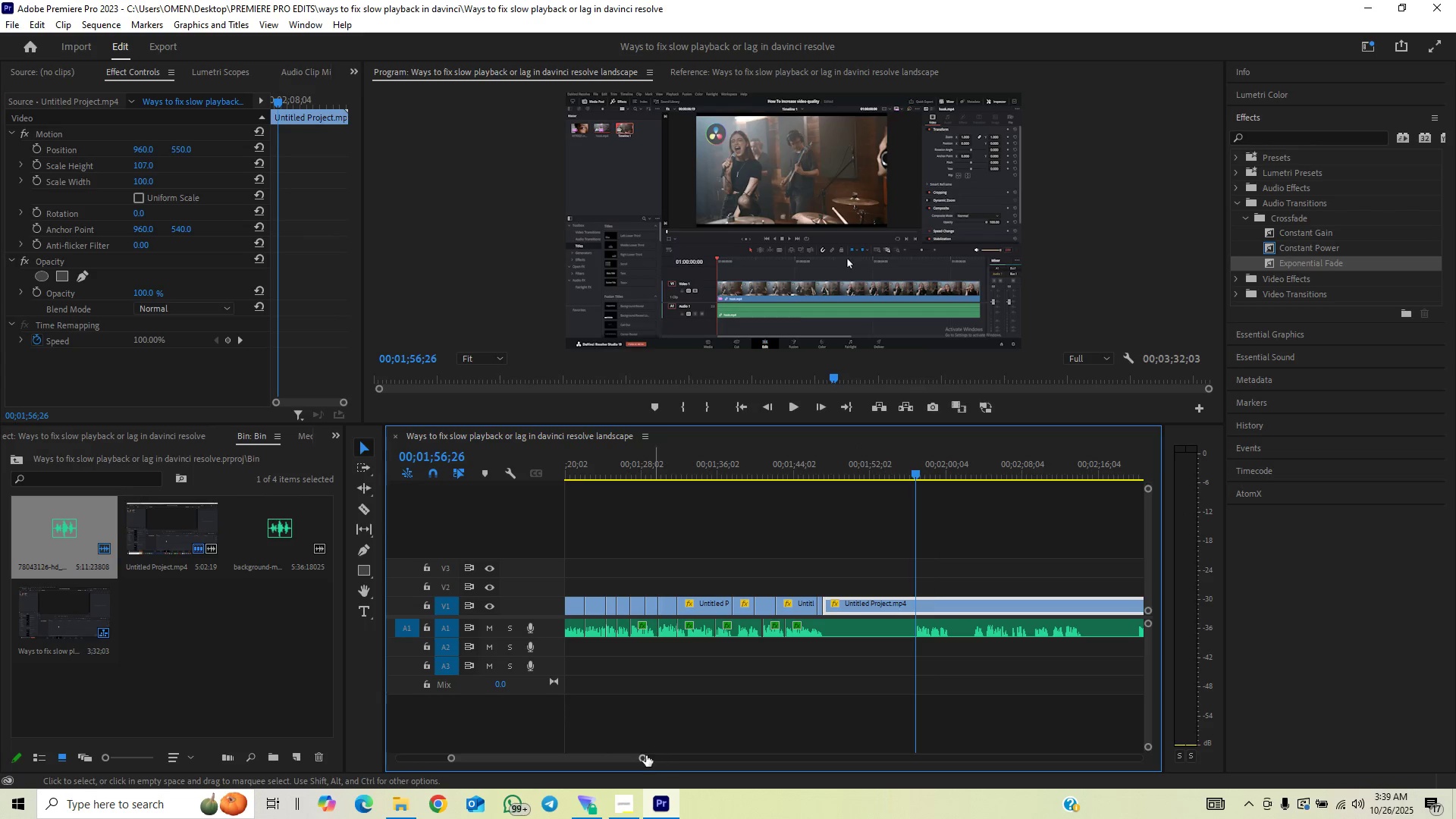 
left_click_drag(start_coordinate=[646, 755], to_coordinate=[598, 777])
 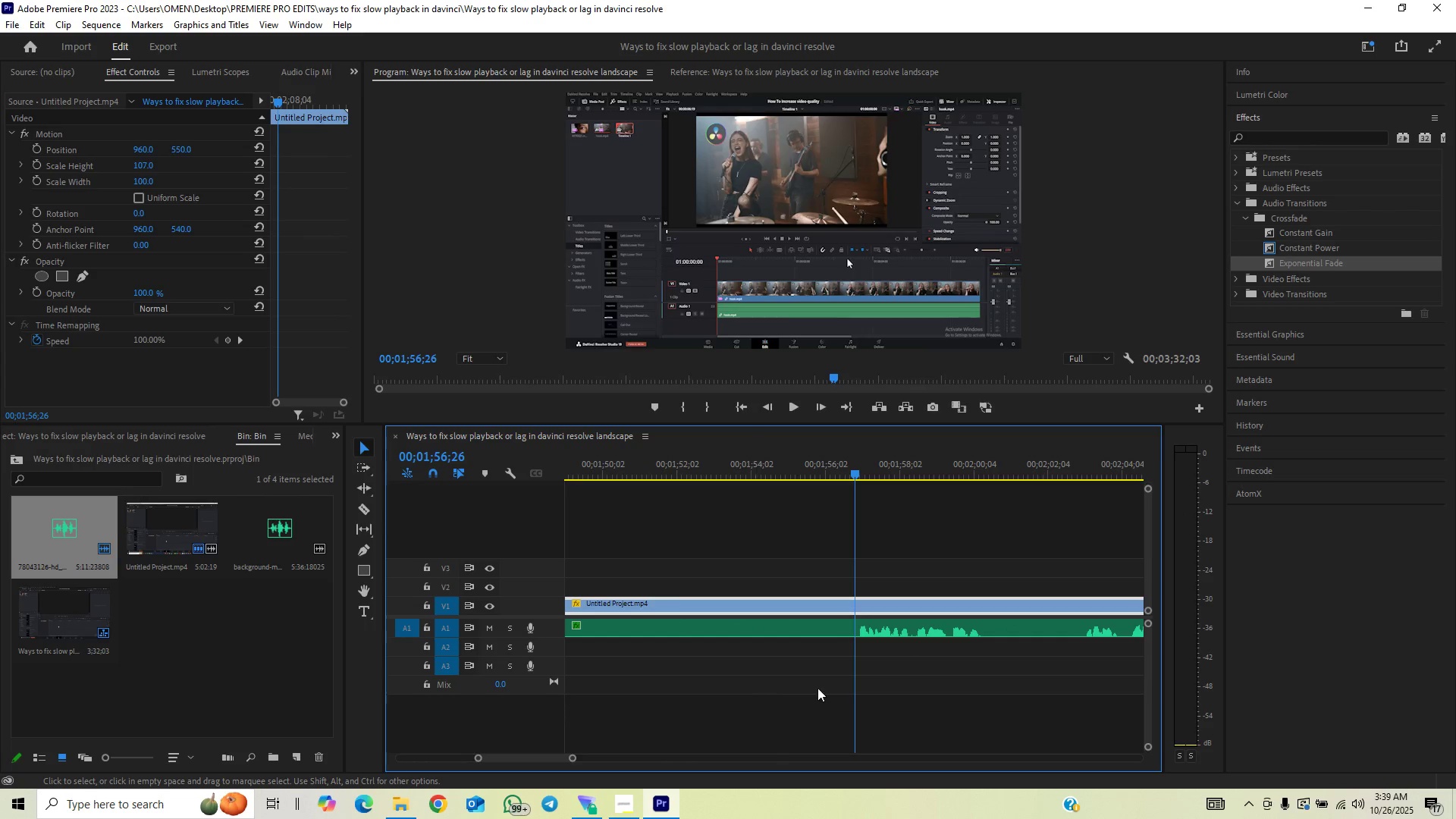 
key(C)
 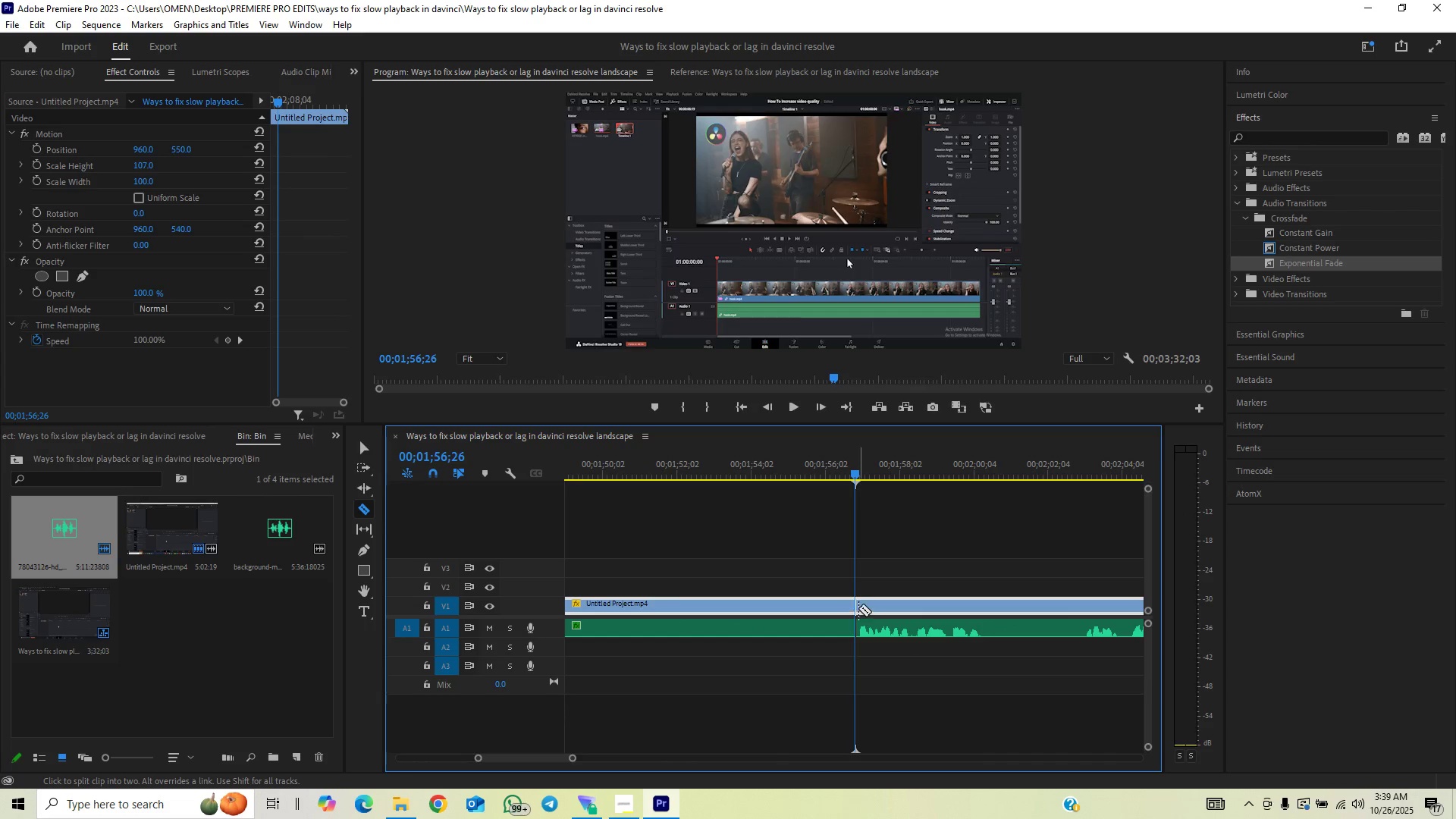 
left_click([858, 608])
 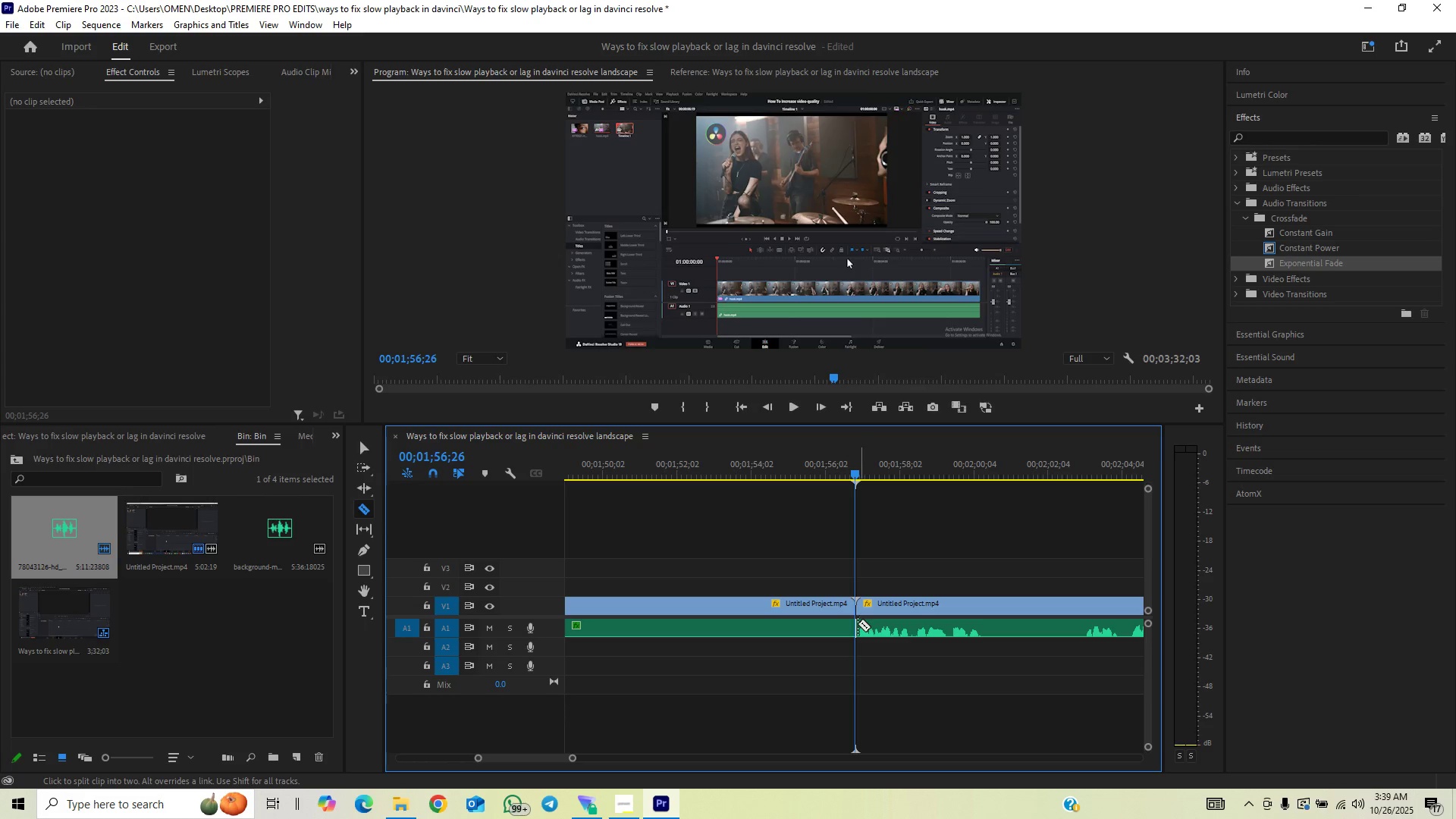 
left_click([858, 623])
 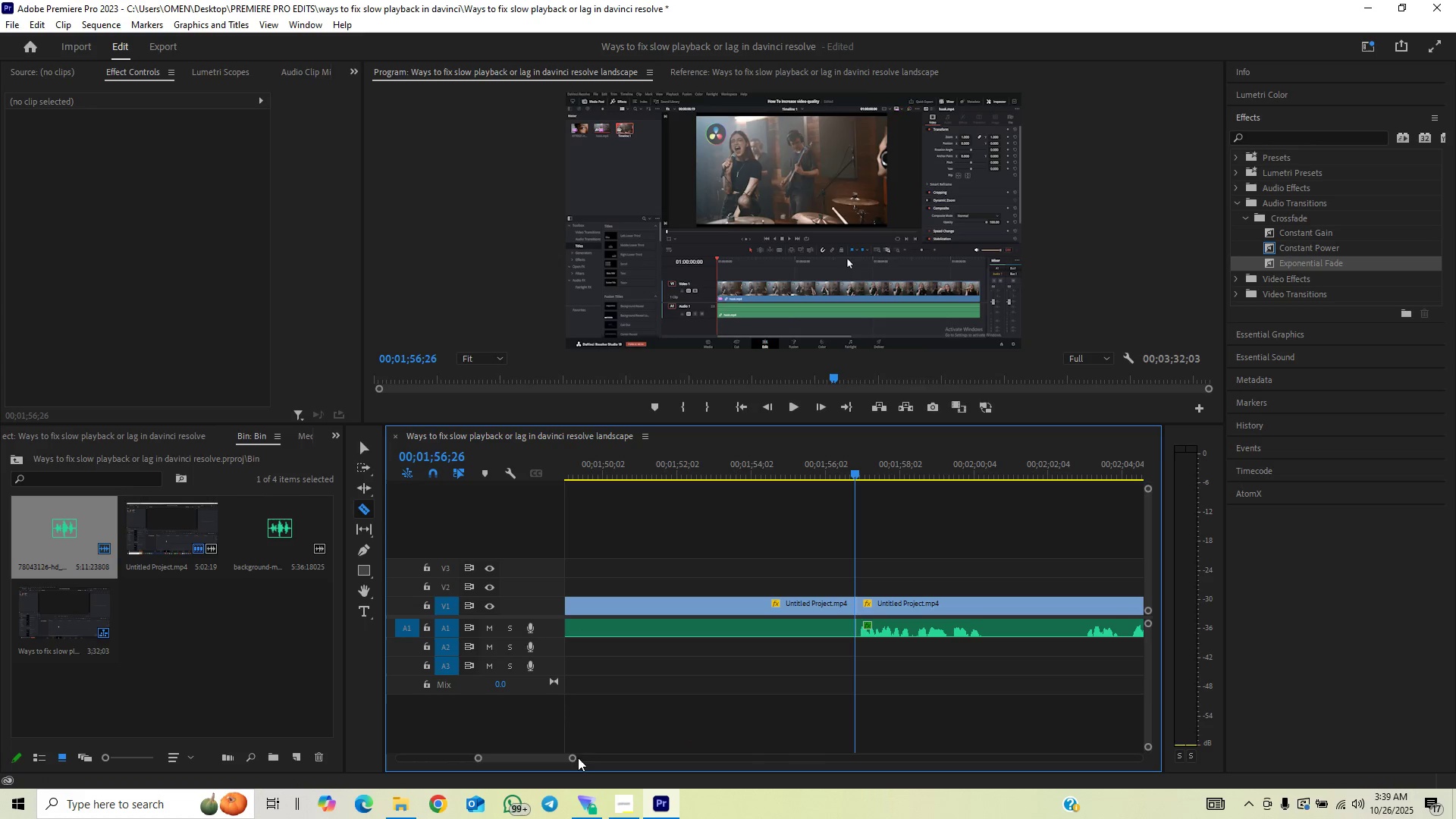 
left_click_drag(start_coordinate=[576, 758], to_coordinate=[601, 744])
 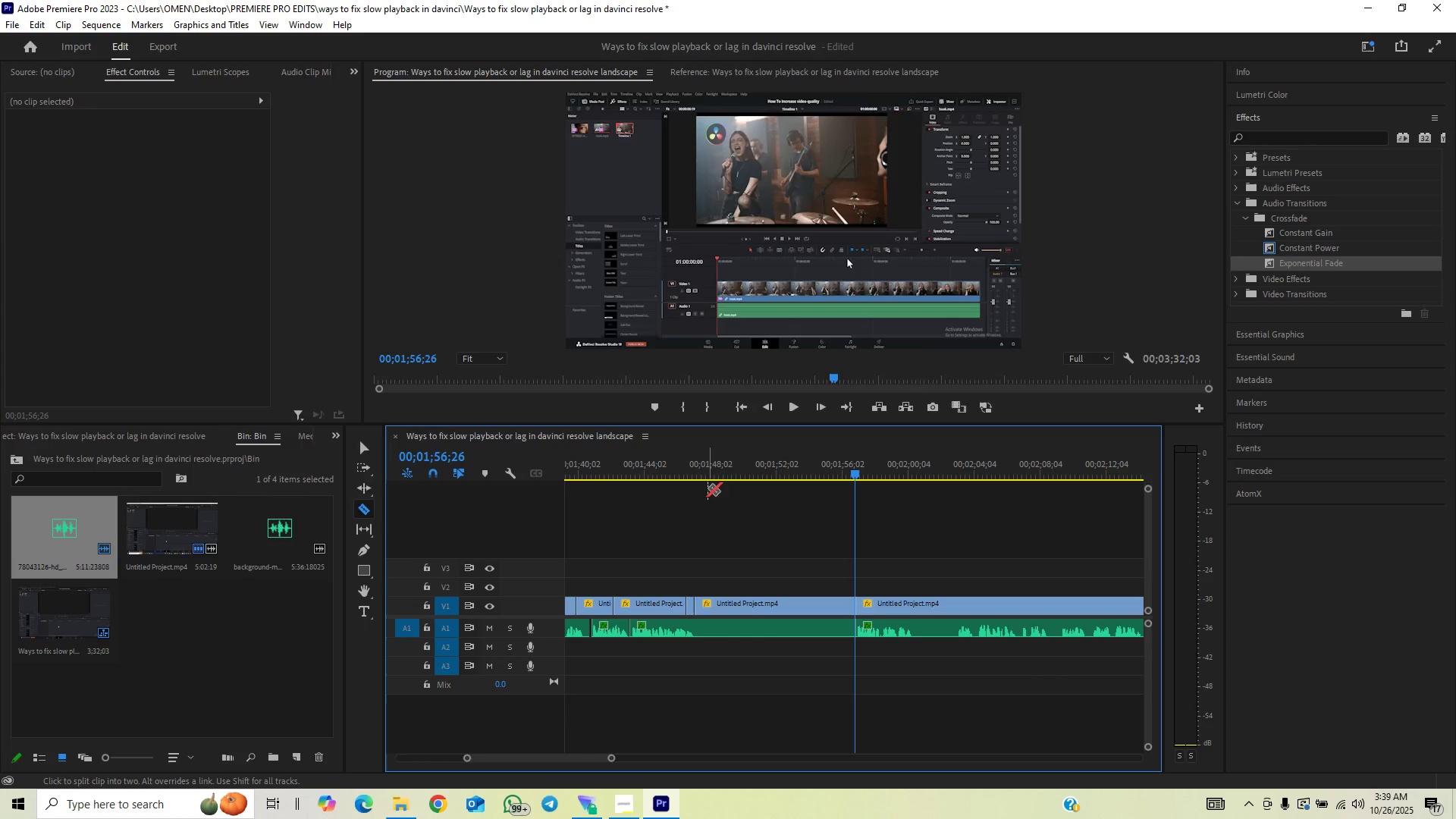 
left_click_drag(start_coordinate=[711, 471], to_coordinate=[698, 536])
 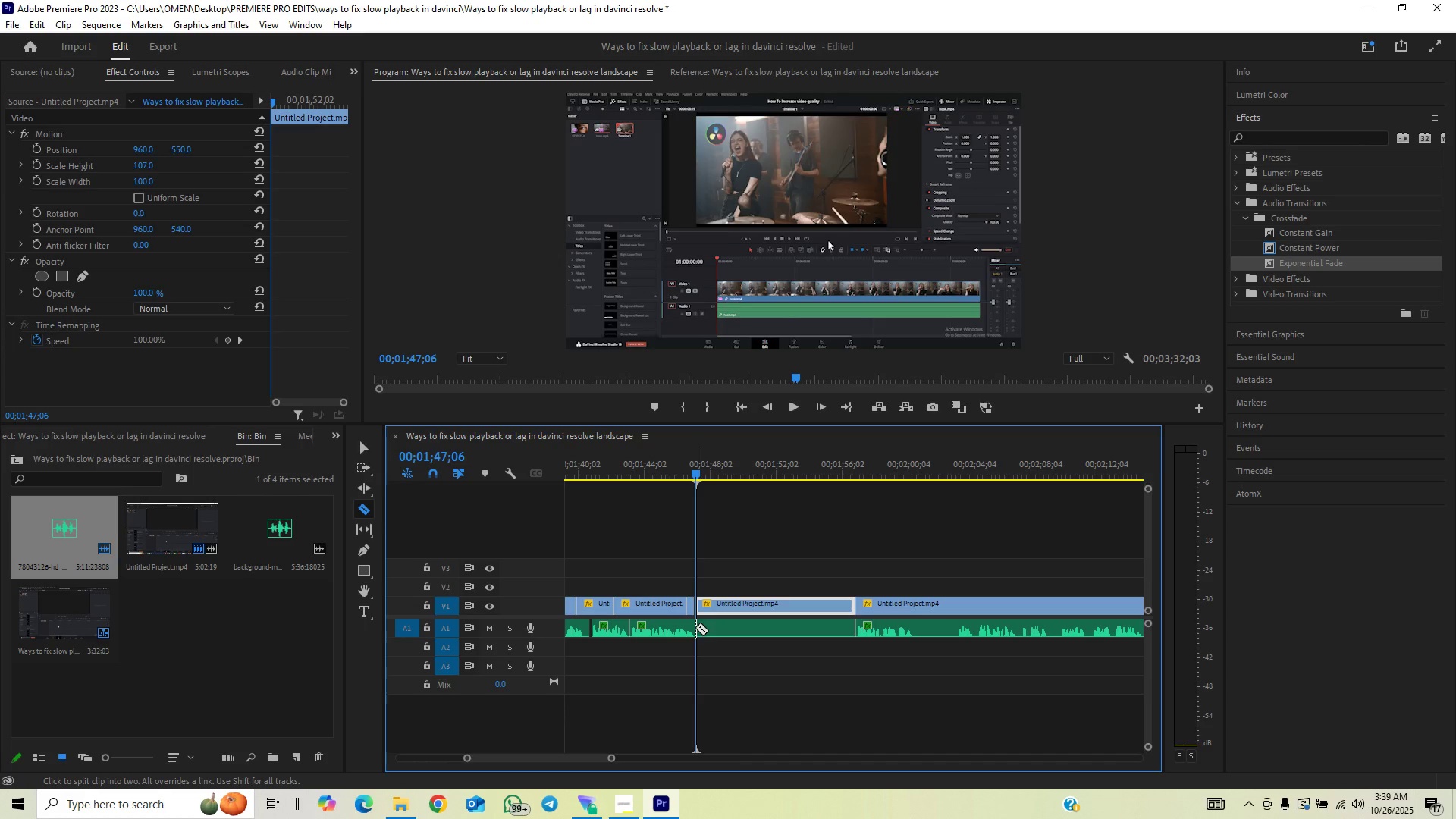 
left_click_drag(start_coordinate=[680, 448], to_coordinate=[682, 483])
 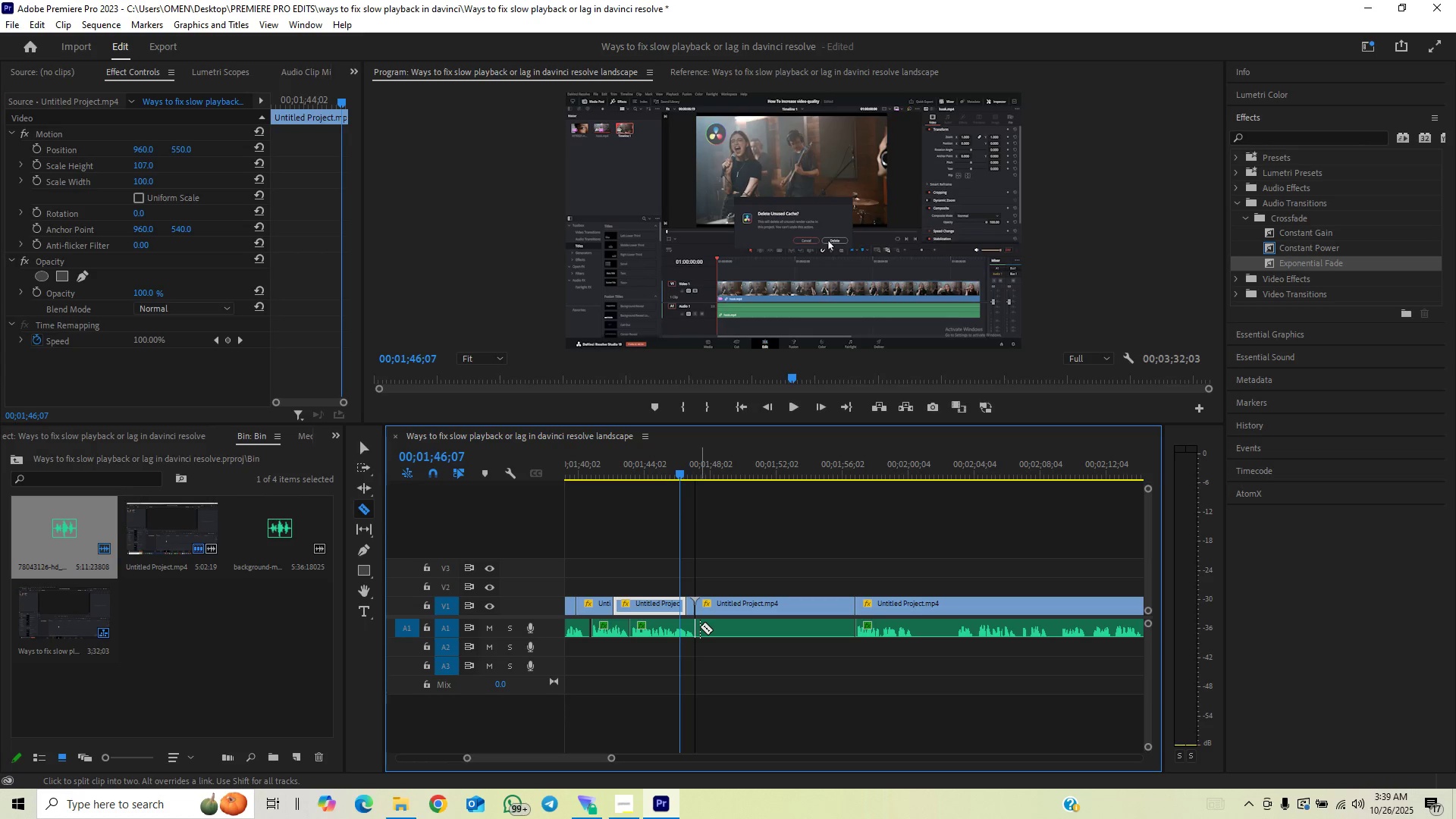 
left_click([700, 626])
 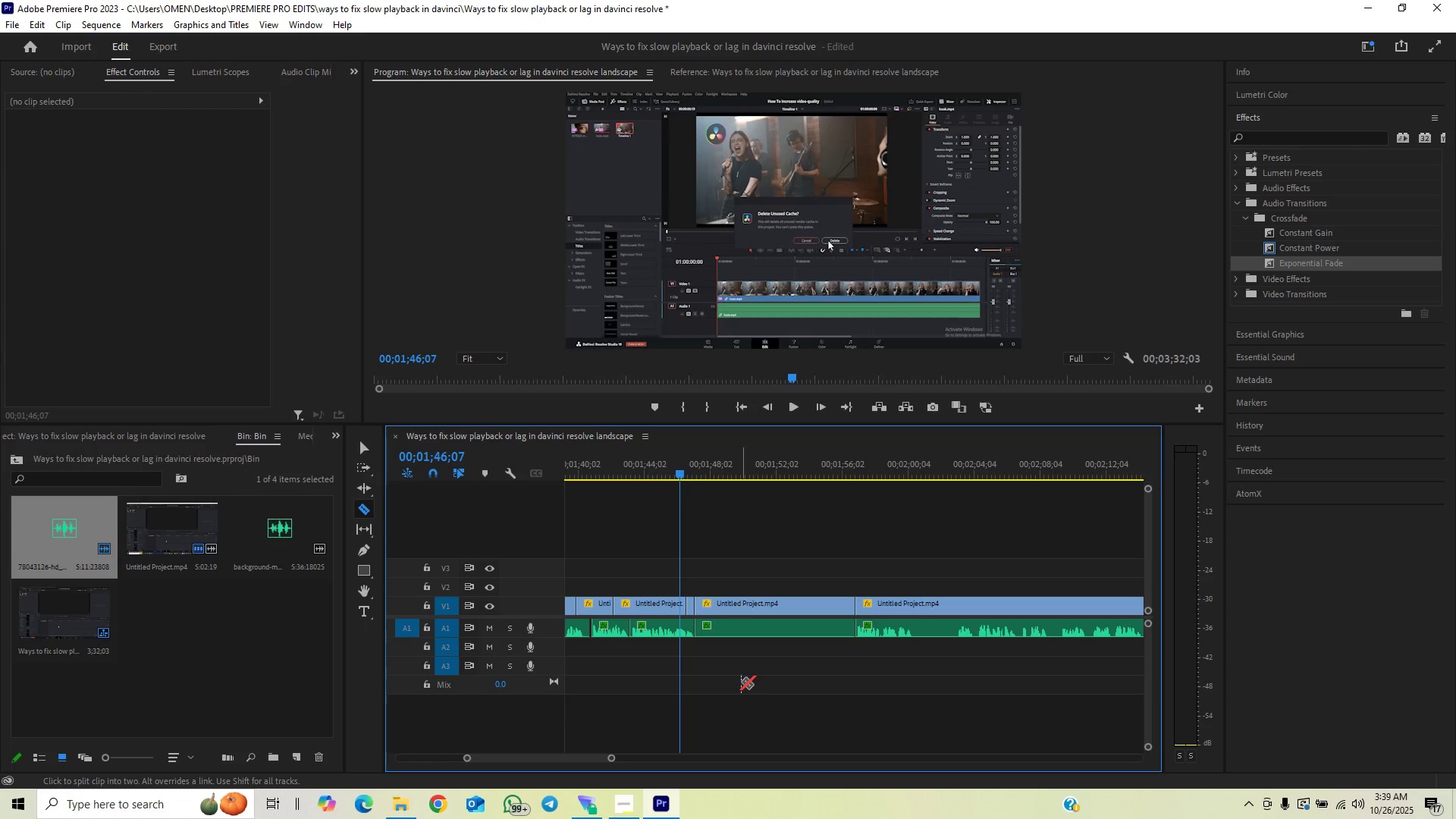 
key(V)
 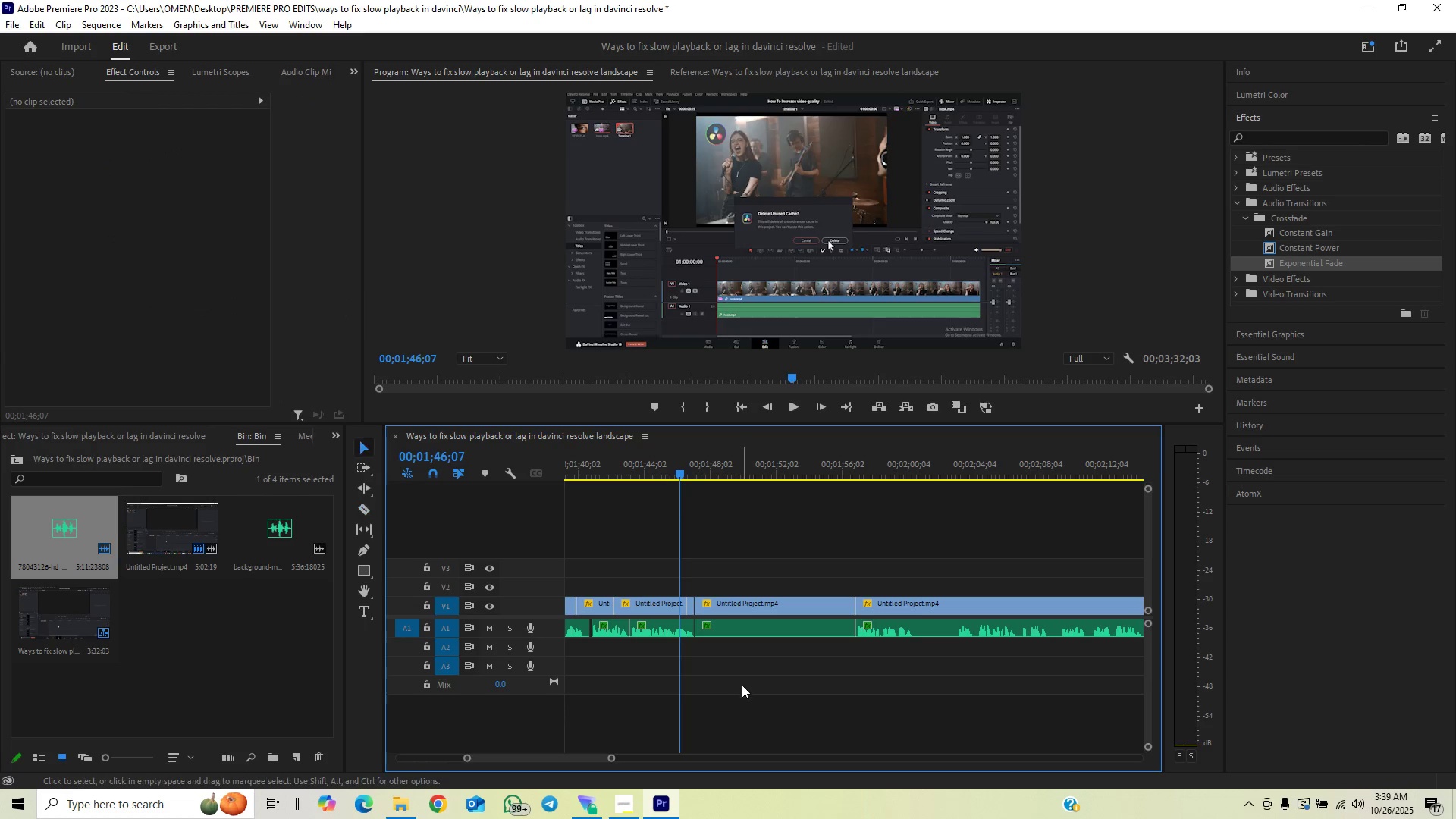 
left_click_drag(start_coordinate=[743, 686], to_coordinate=[774, 584])
 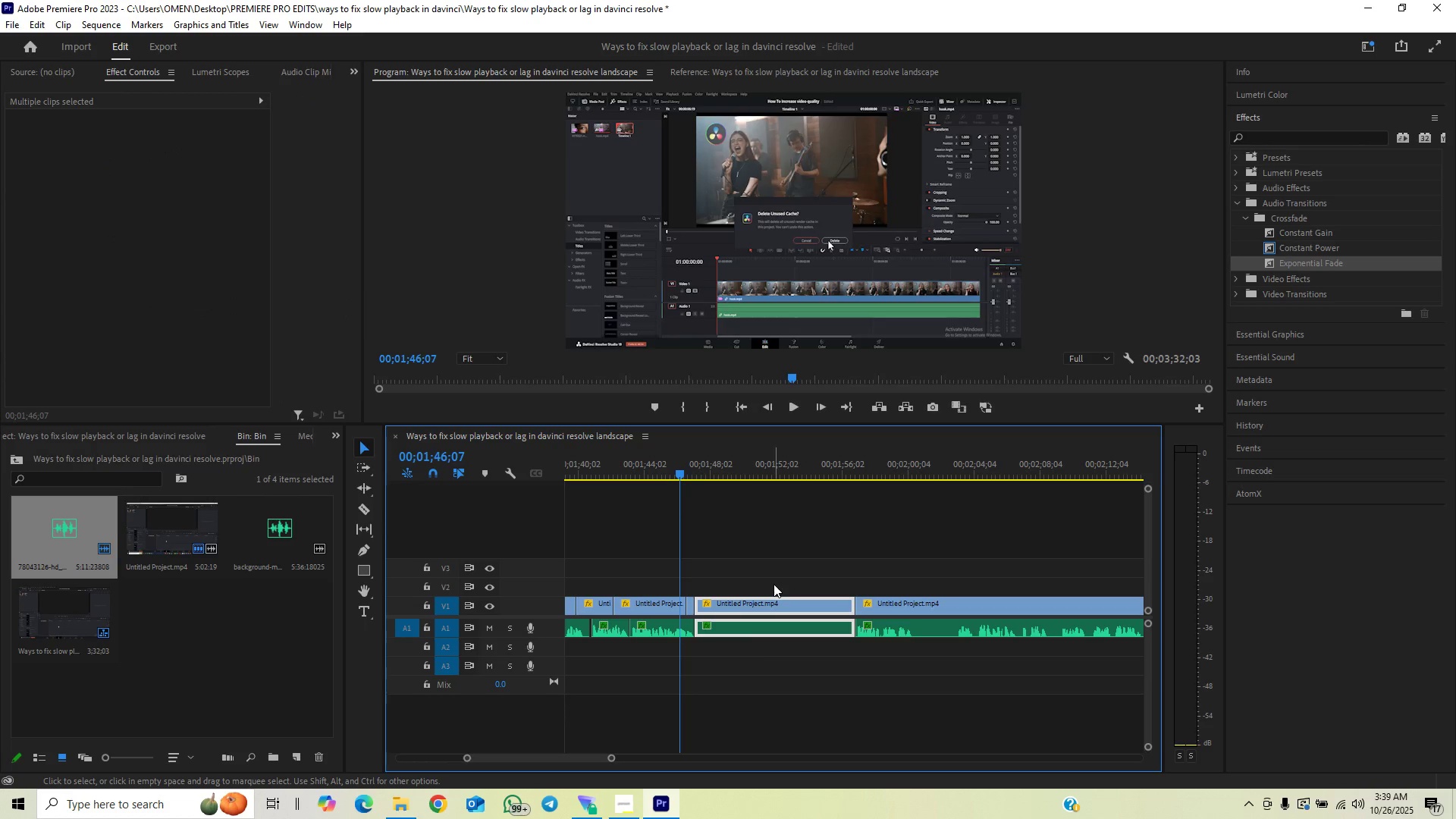 
key(Backspace)
 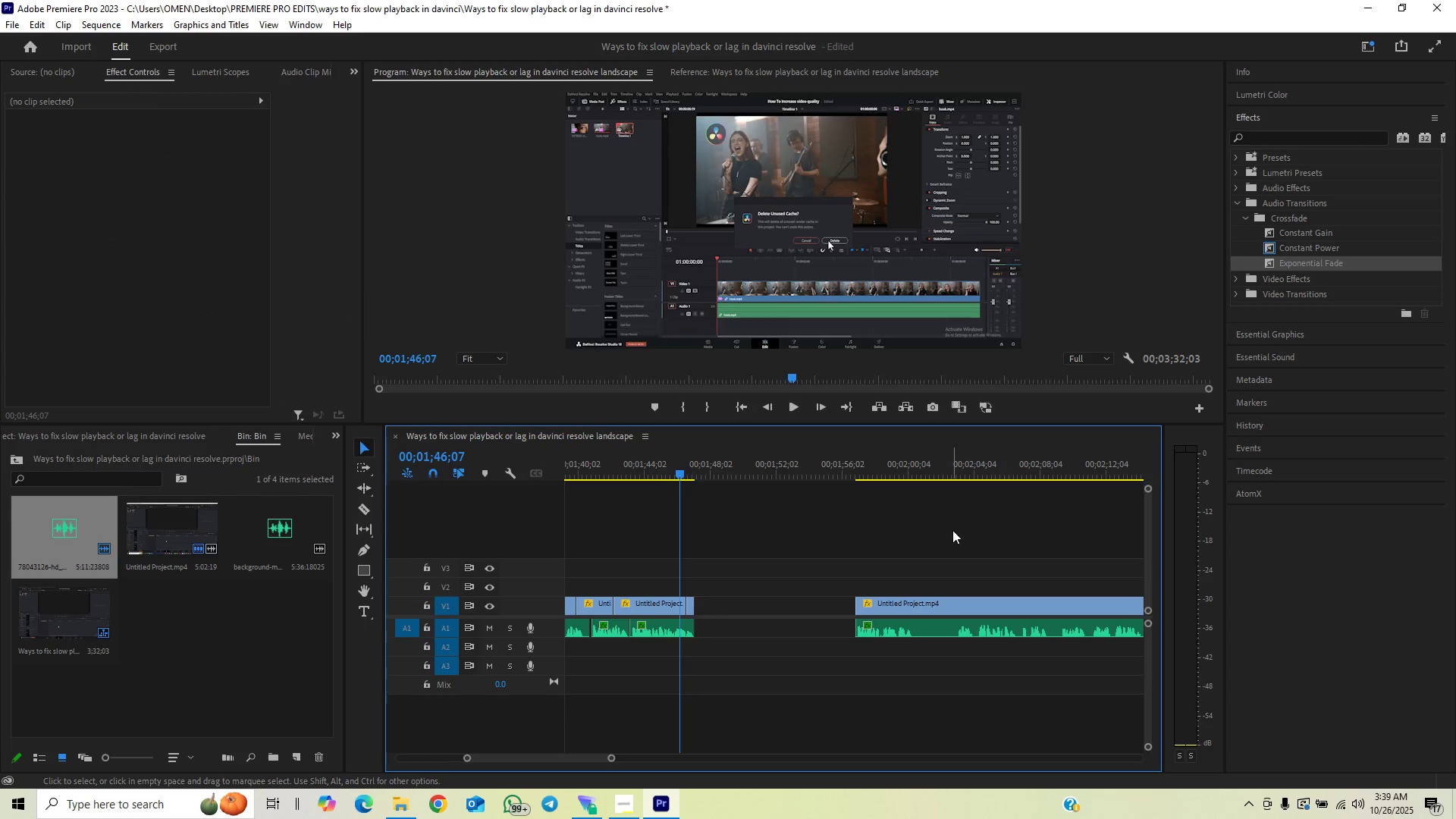 
left_click_drag(start_coordinate=[955, 529], to_coordinate=[882, 641])
 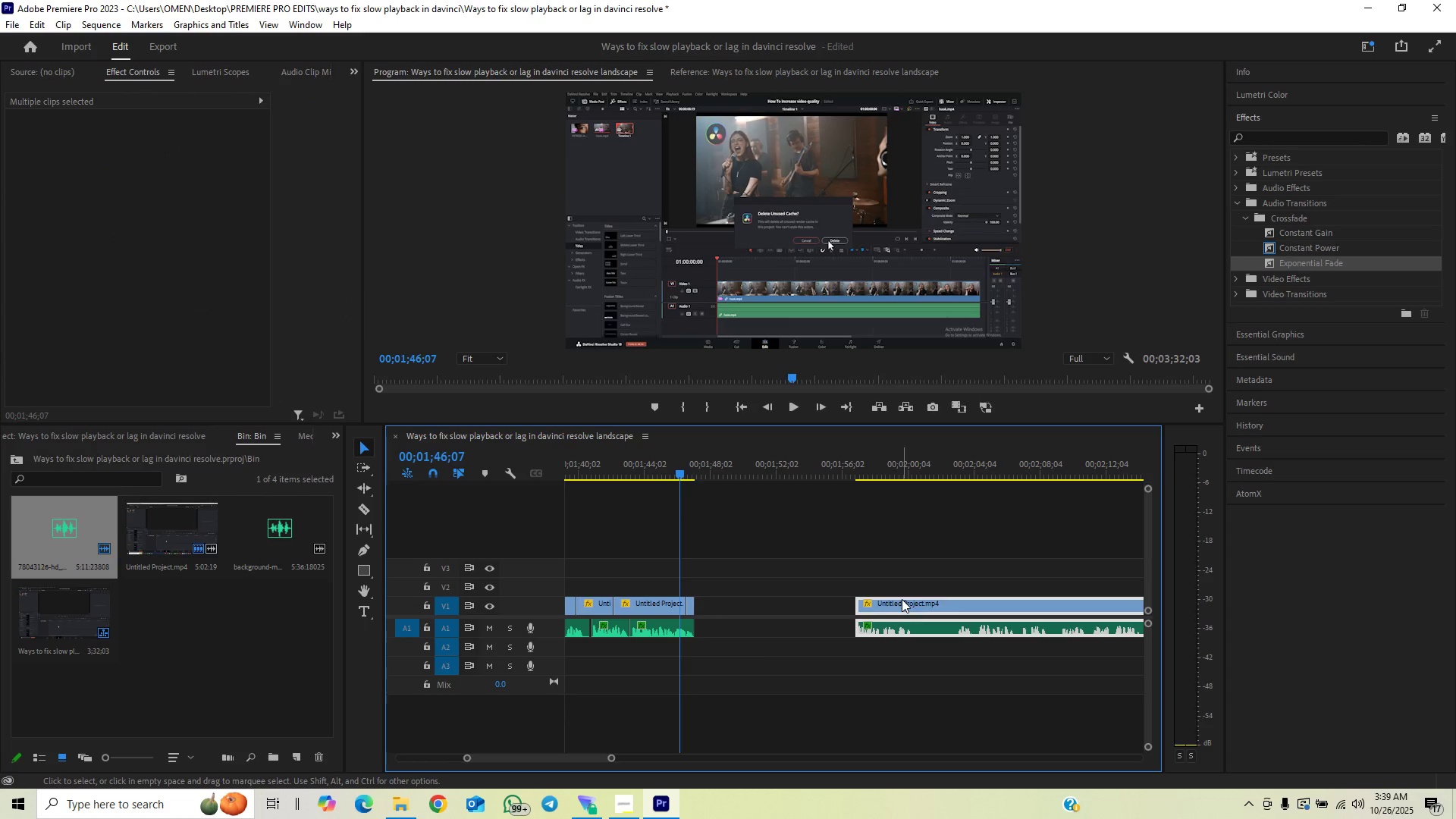 
left_click_drag(start_coordinate=[902, 598], to_coordinate=[748, 623])
 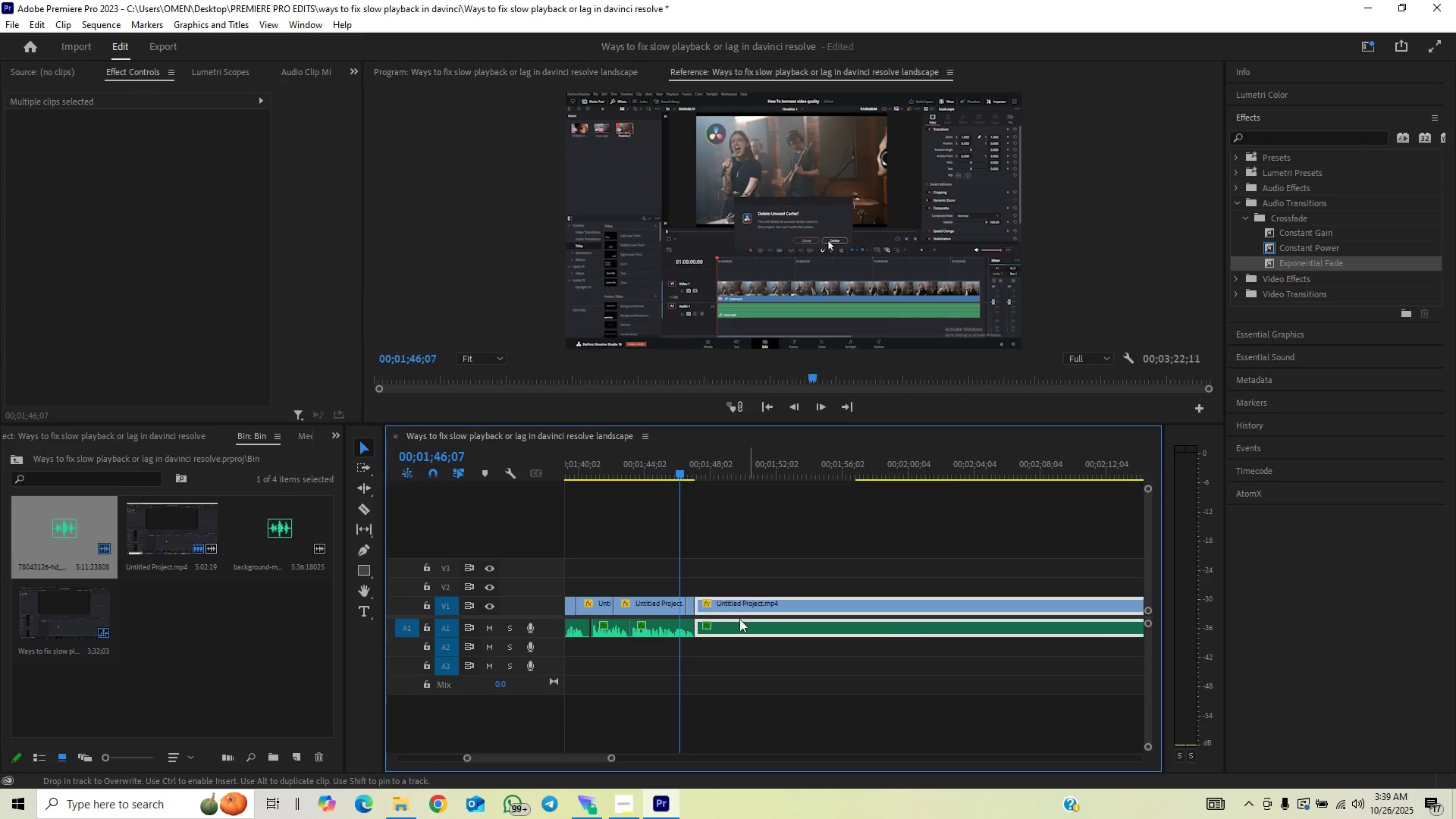 
key(Space)
 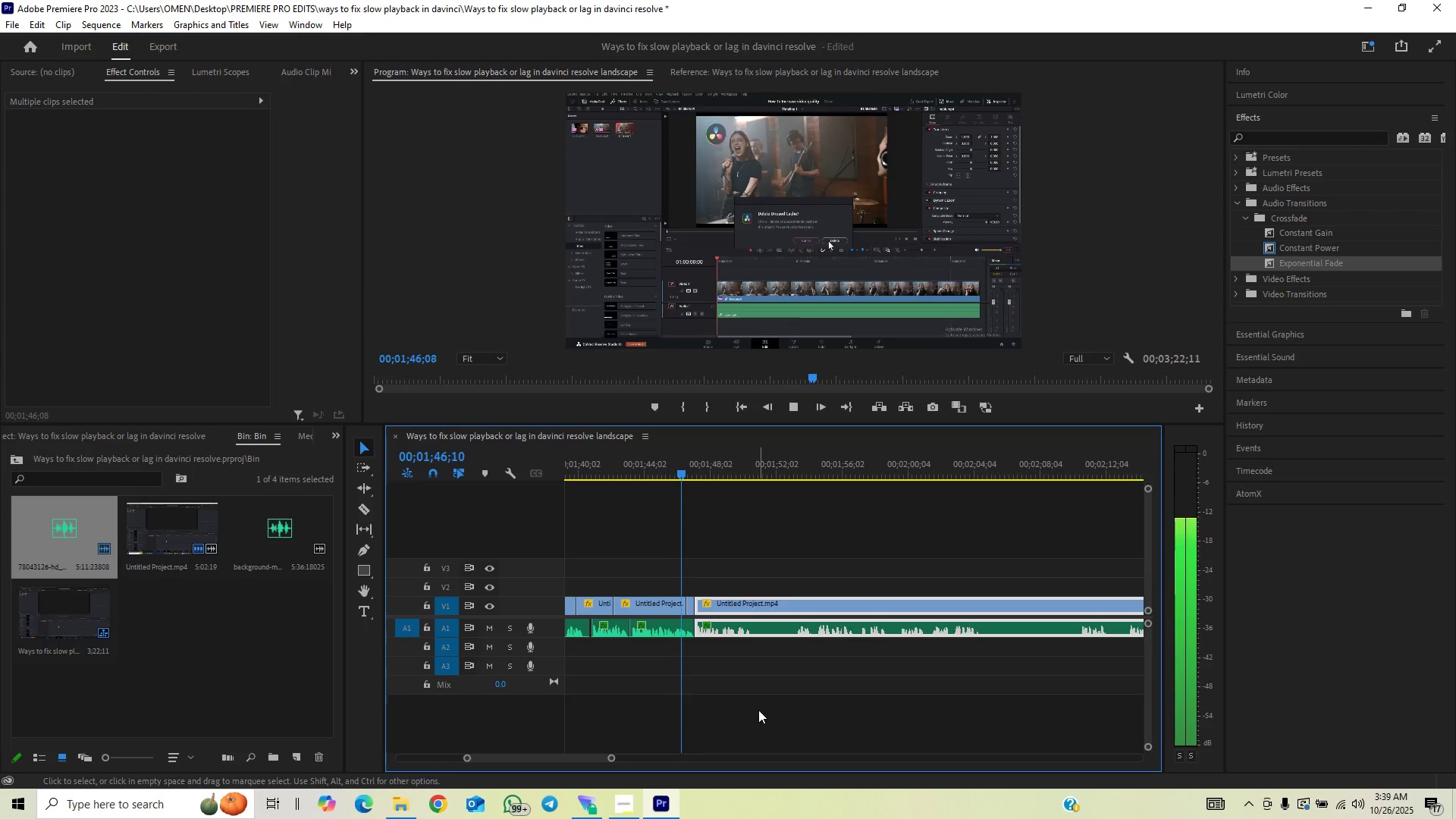 
left_click([758, 710])
 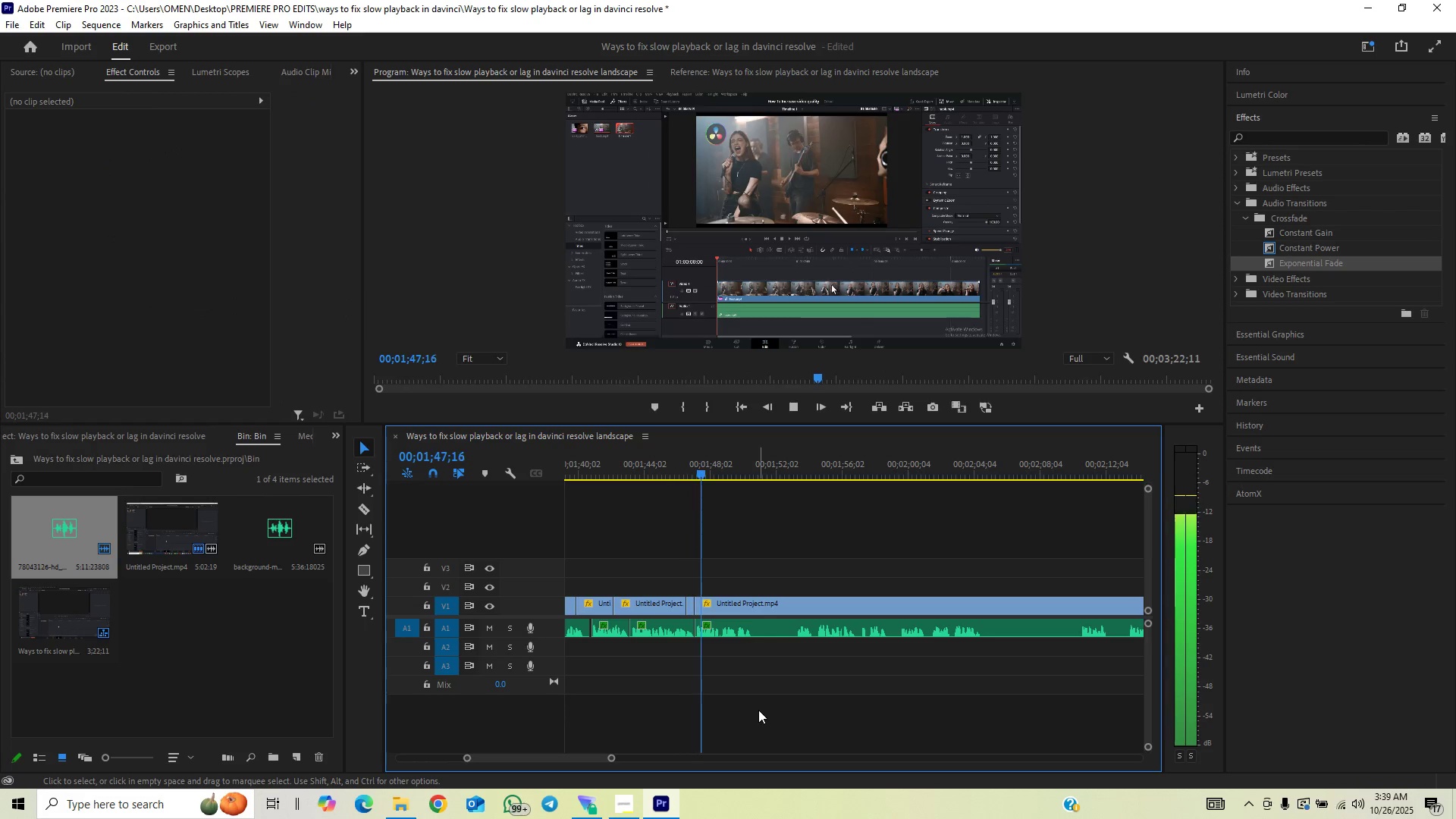 
key(Space)
 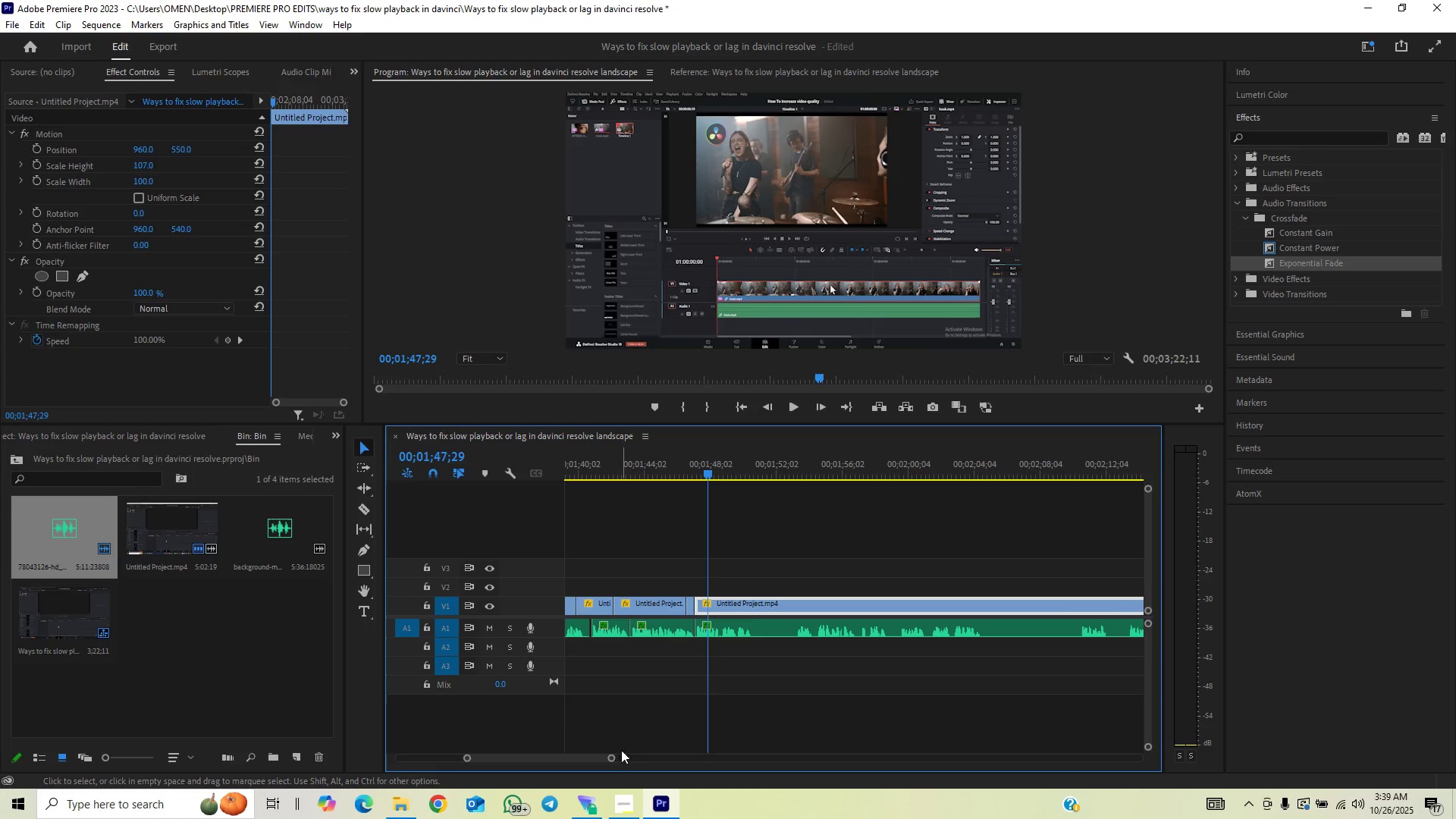 
left_click_drag(start_coordinate=[613, 756], to_coordinate=[564, 778])
 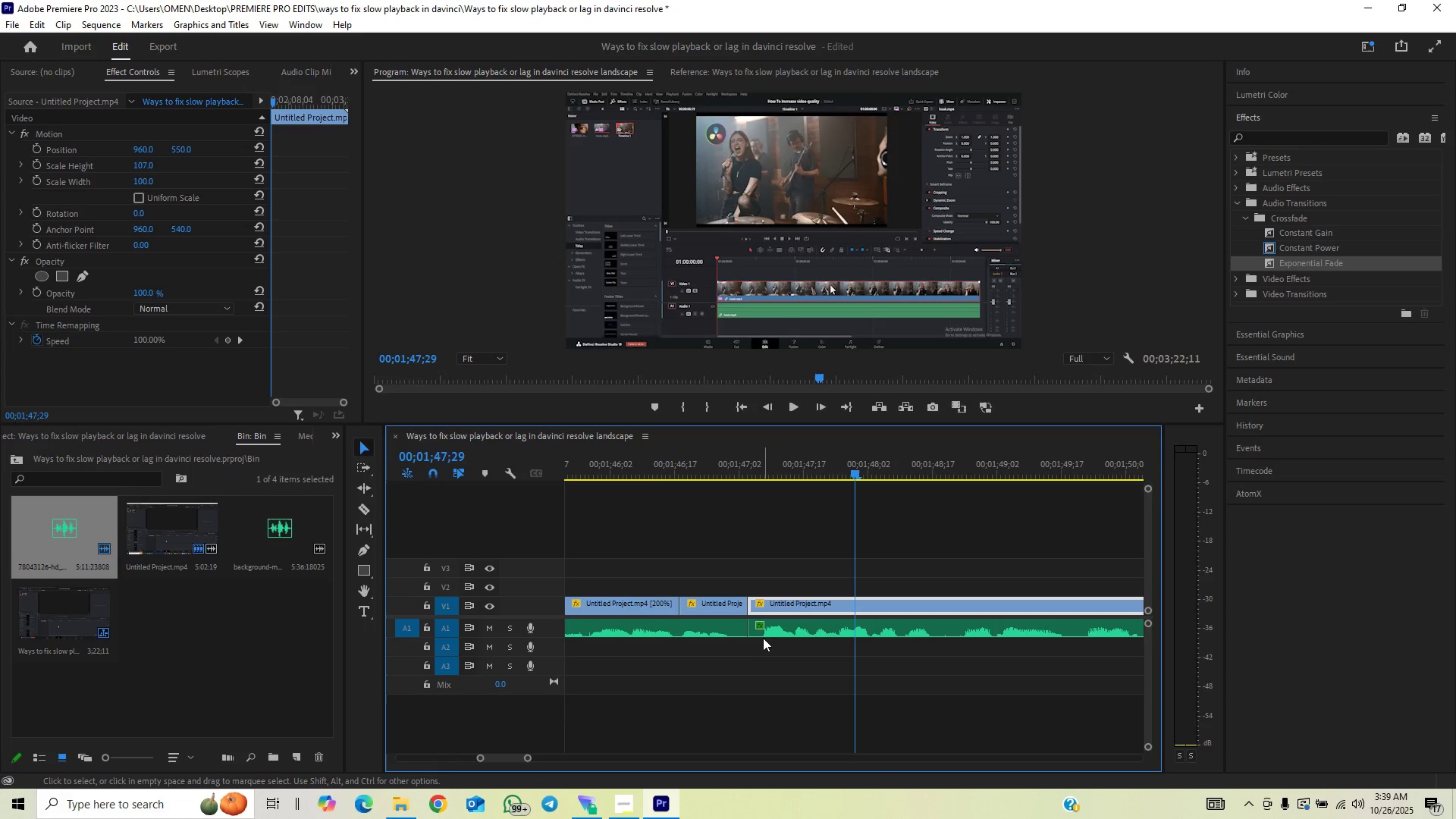 
left_click_drag(start_coordinate=[768, 644], to_coordinate=[782, 588])
 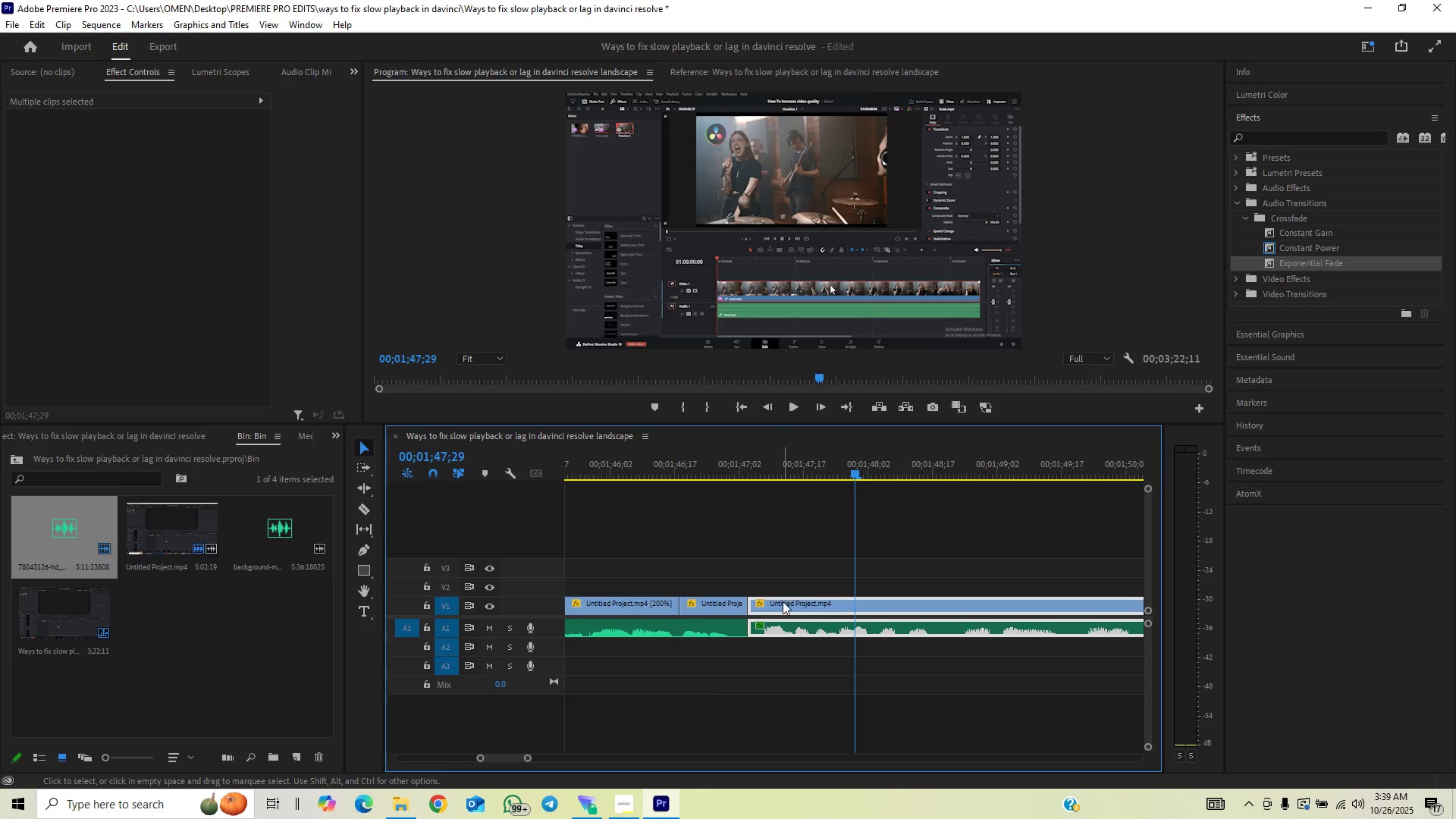 
left_click_drag(start_coordinate=[783, 603], to_coordinate=[797, 599])
 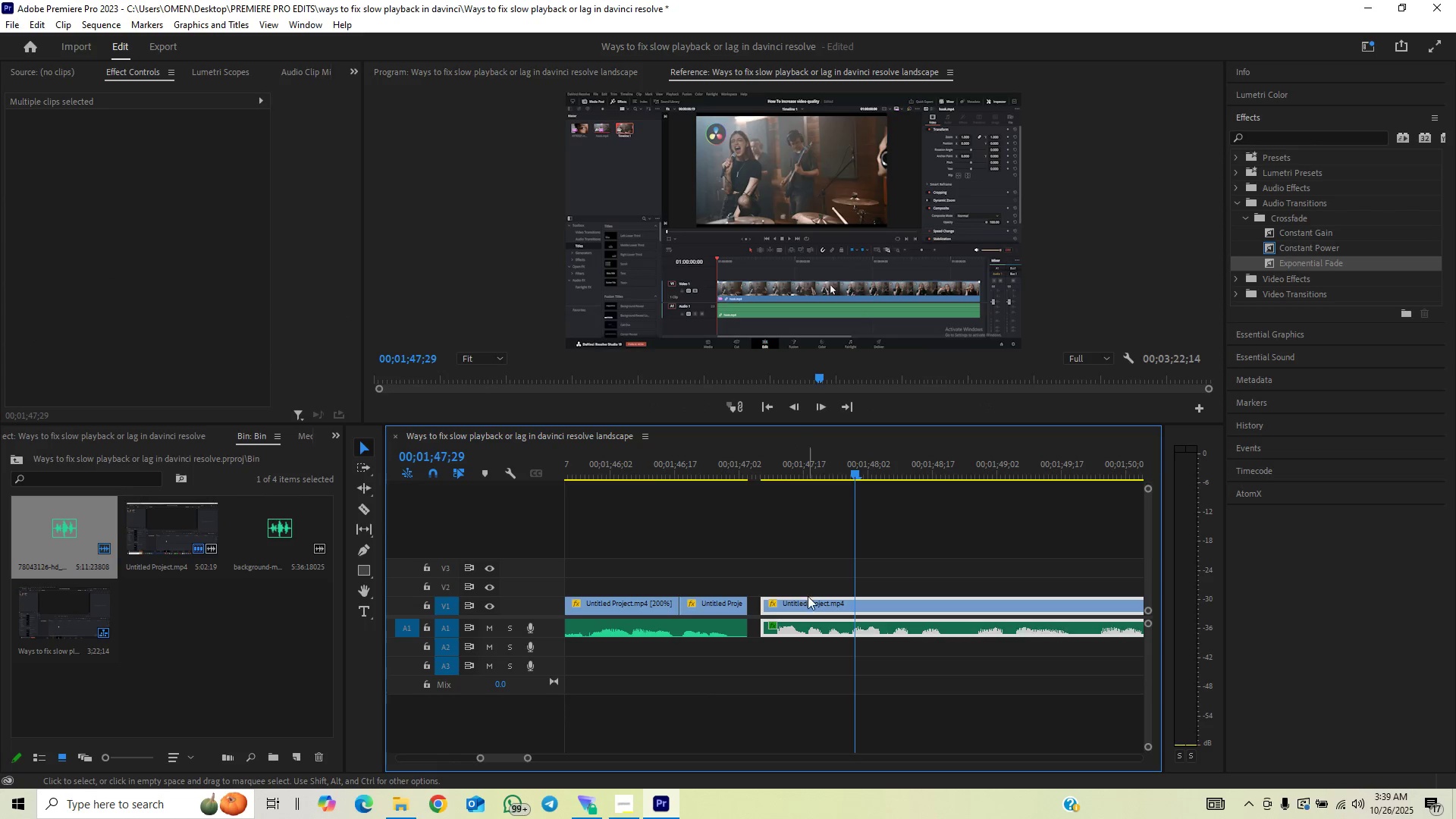 
left_click_drag(start_coordinate=[803, 602], to_coordinate=[819, 603])
 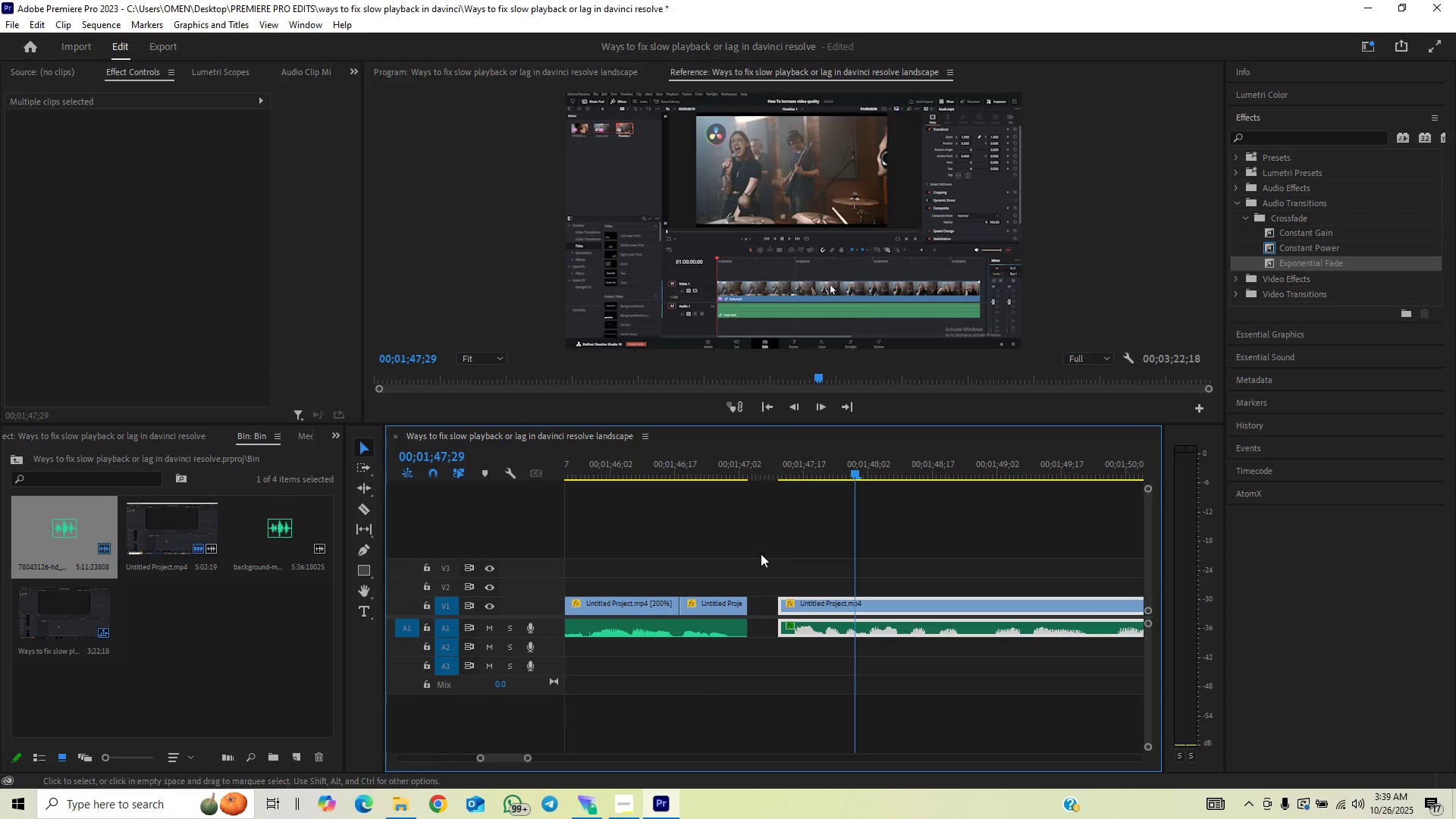 
left_click_drag(start_coordinate=[750, 563], to_coordinate=[733, 624])
 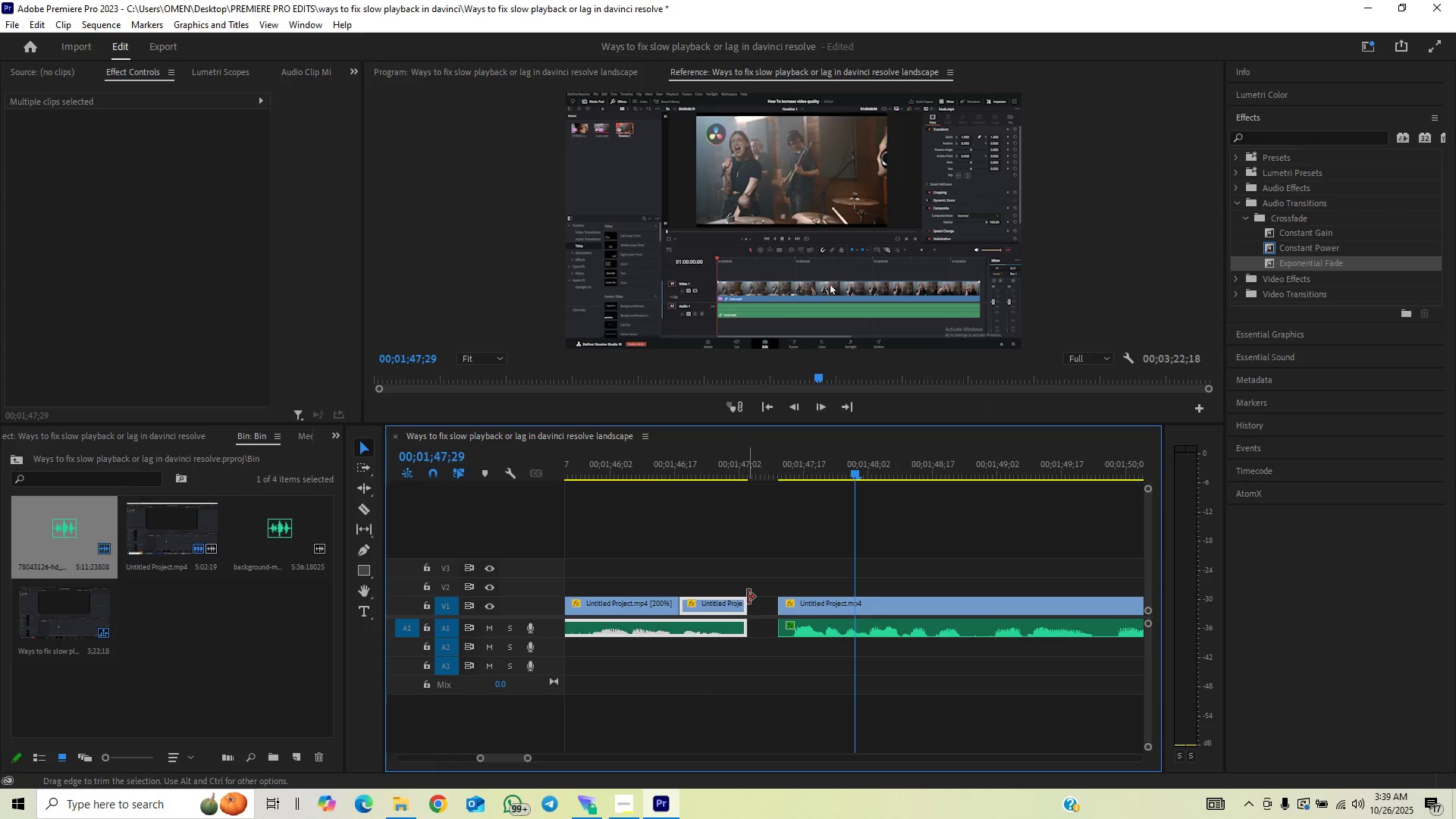 
left_click_drag(start_coordinate=[748, 601], to_coordinate=[808, 600])
 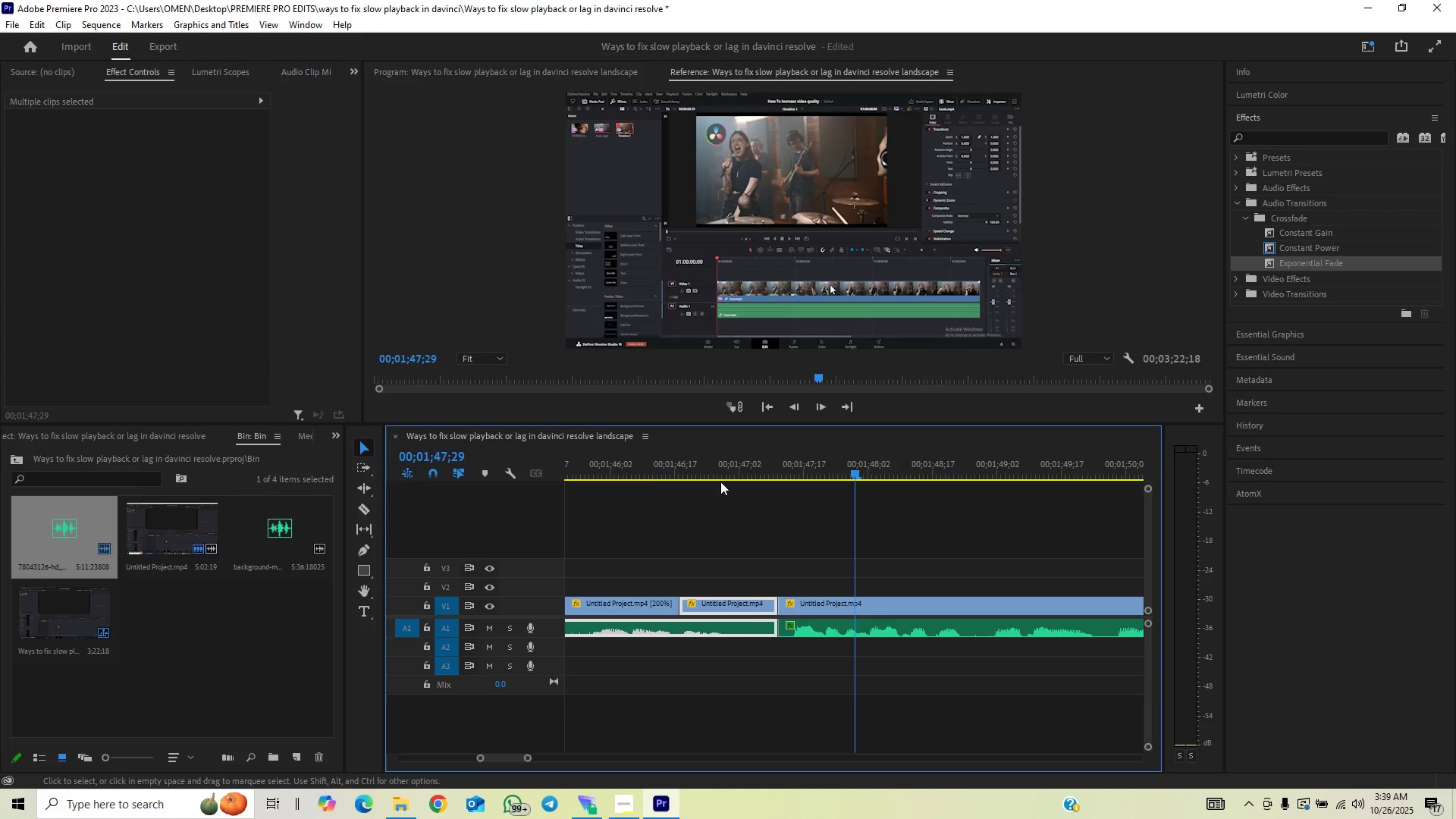 
left_click([714, 474])
 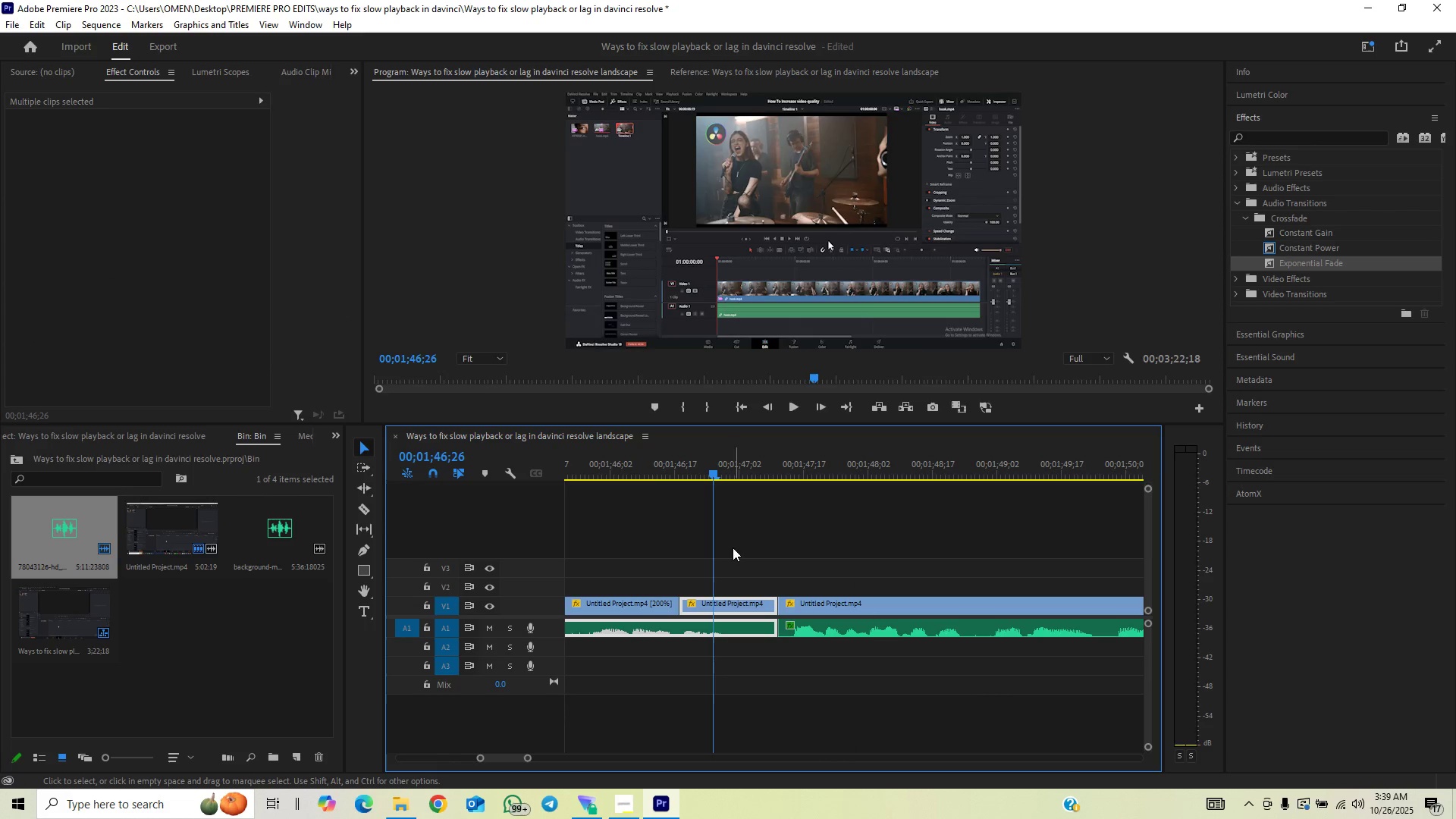 
key(Space)
 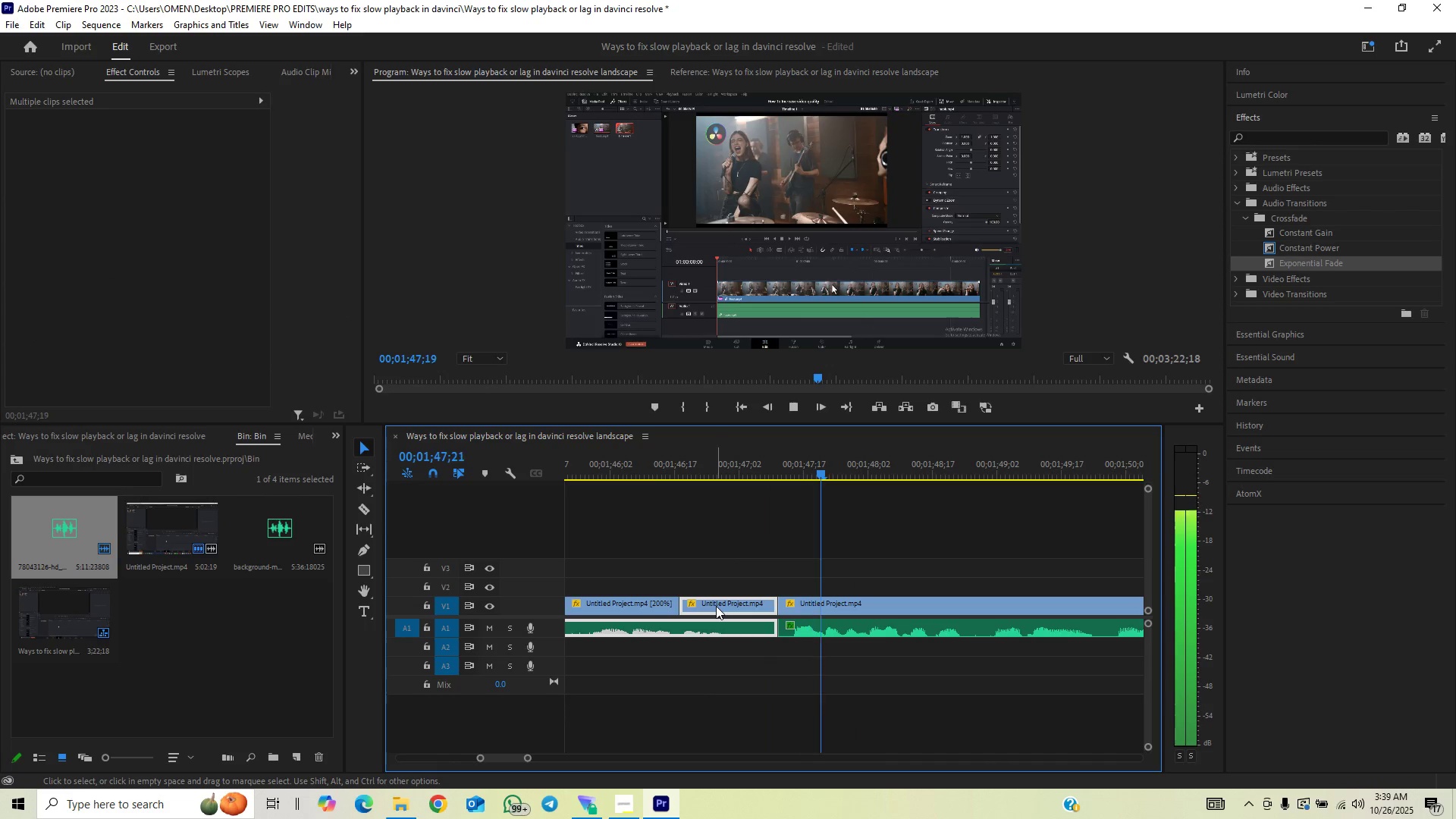 
key(Space)
 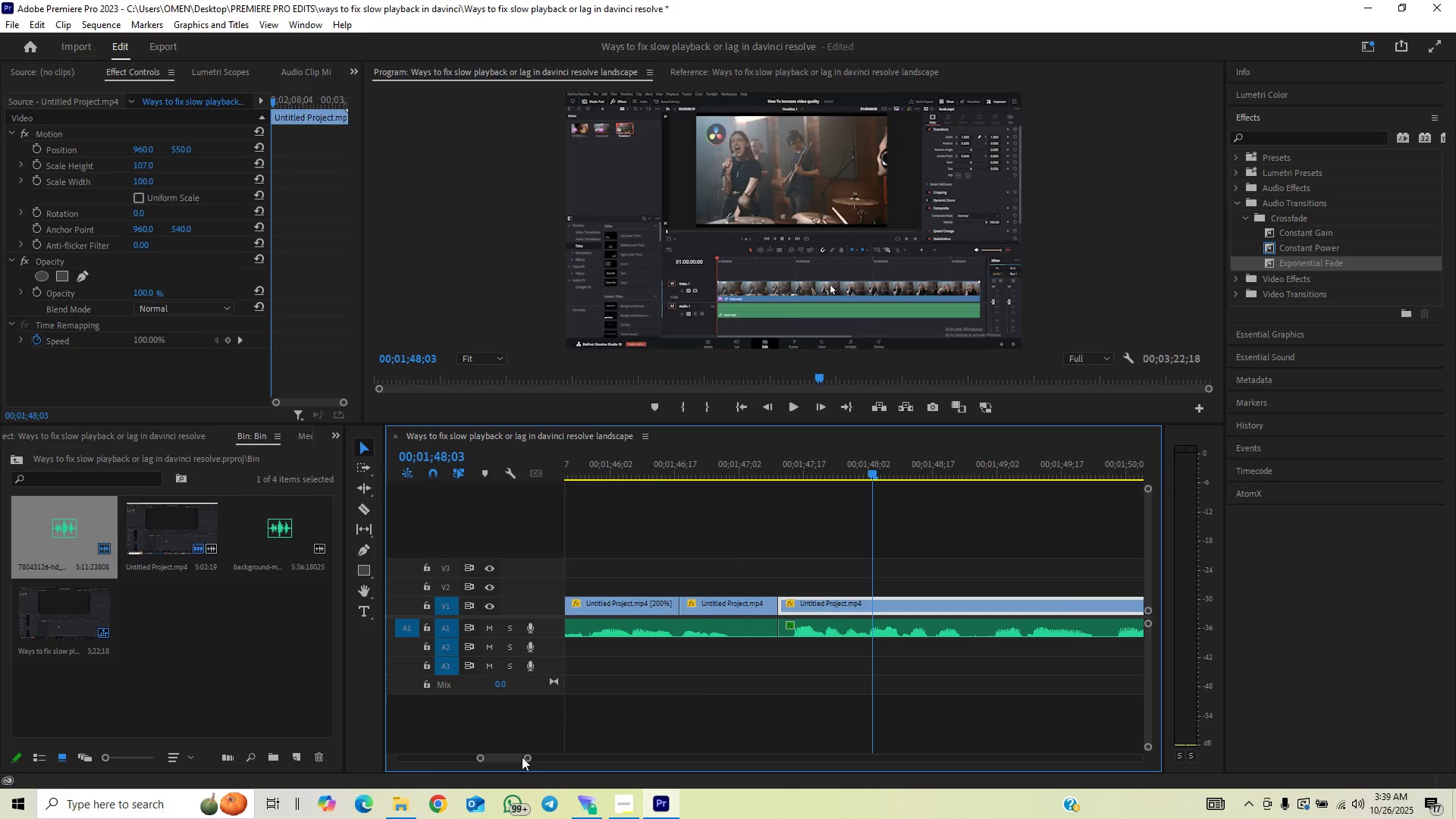 
left_click_drag(start_coordinate=[524, 757], to_coordinate=[540, 760])
 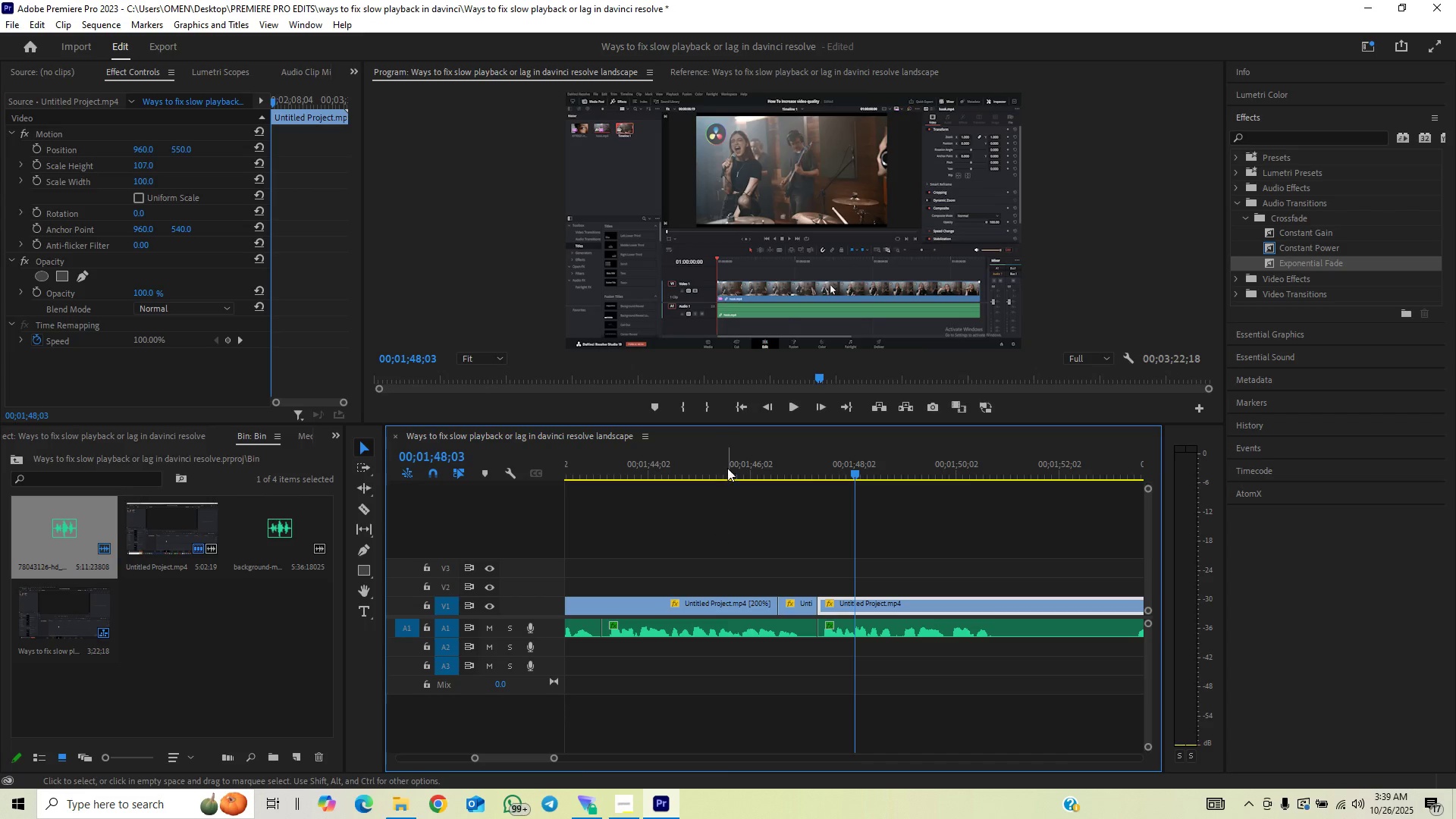 
left_click([727, 466])
 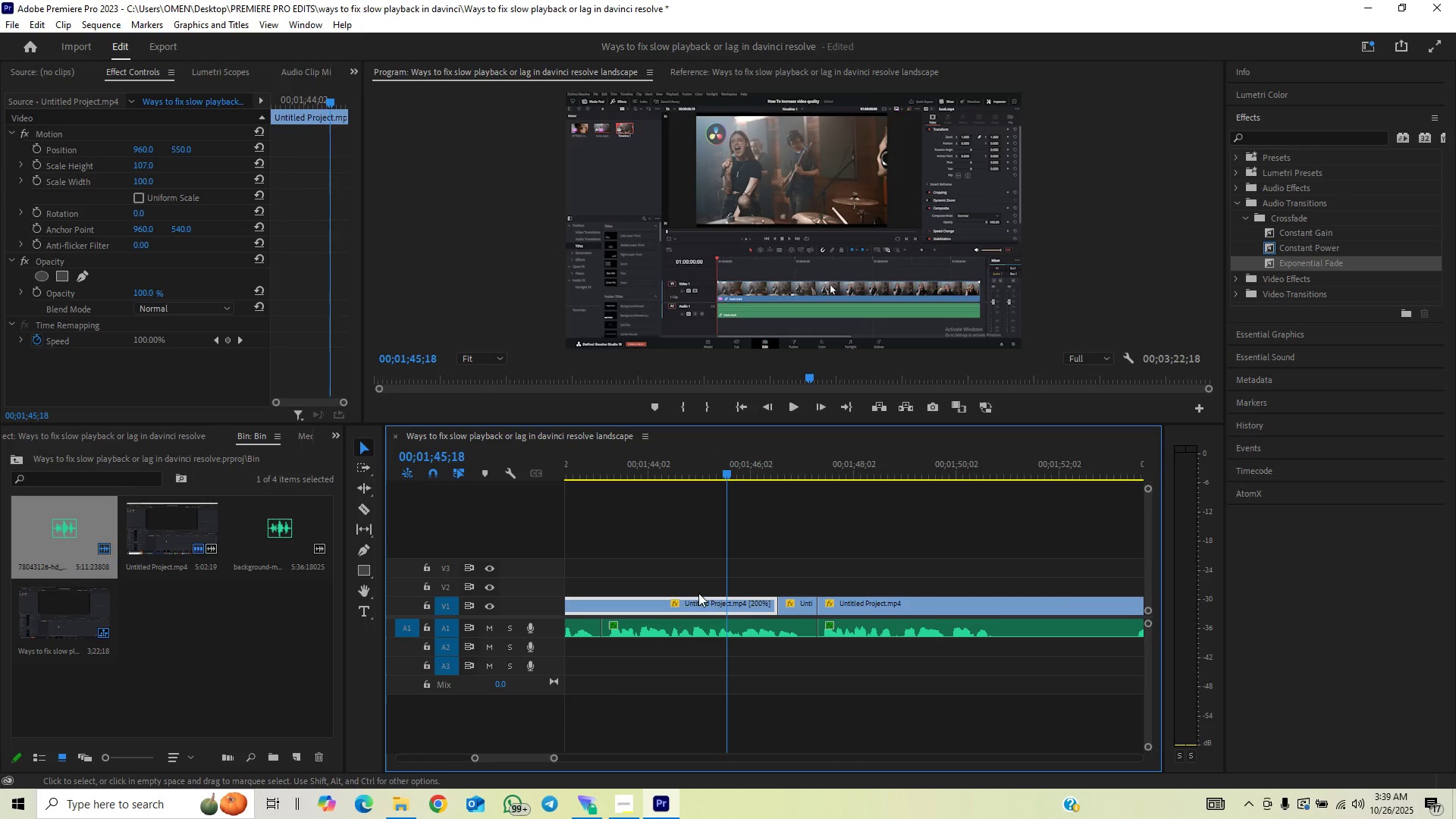 
key(Space)
 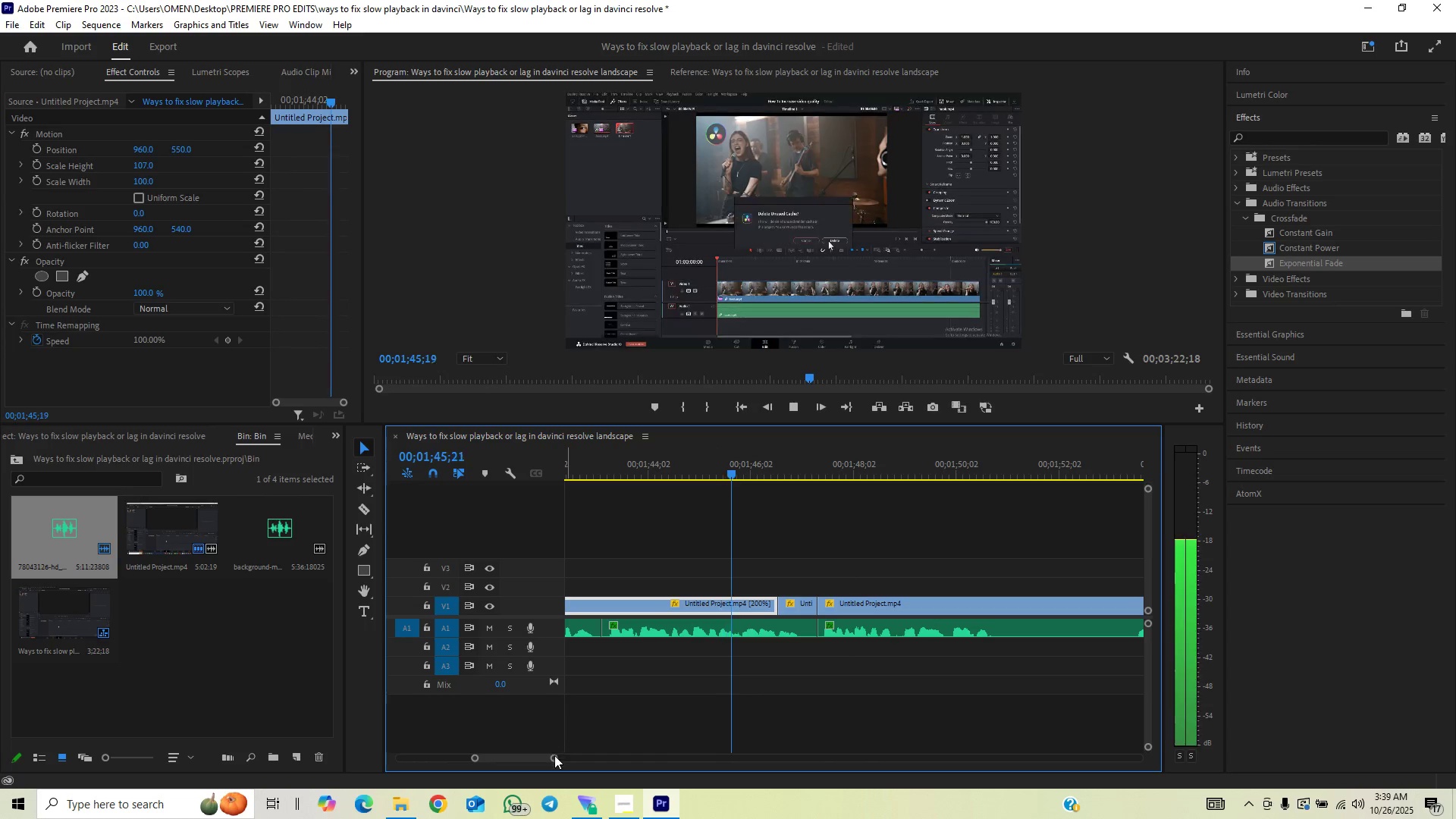 
left_click_drag(start_coordinate=[554, 759], to_coordinate=[585, 745])
 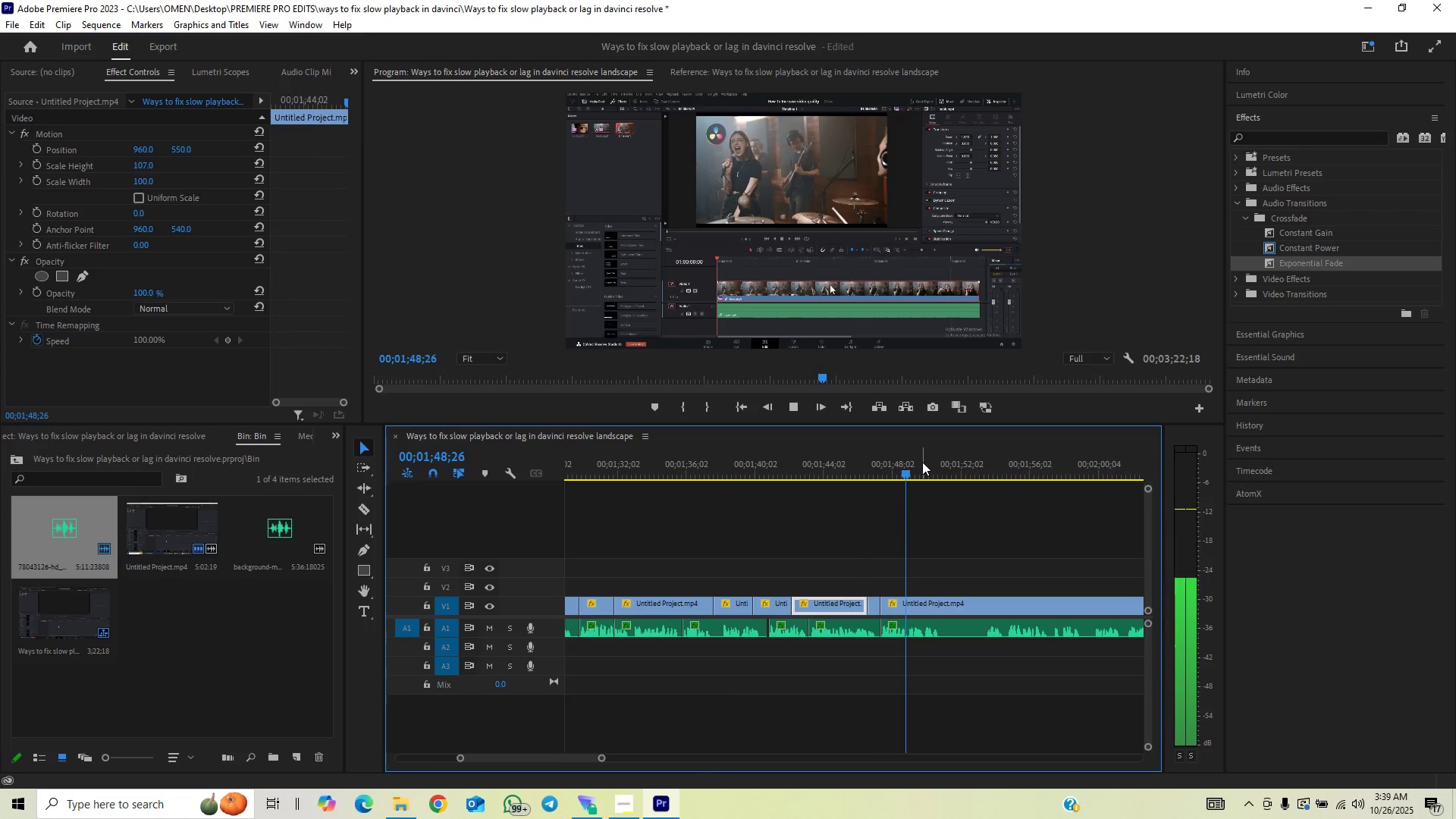 
key(Control+S)
 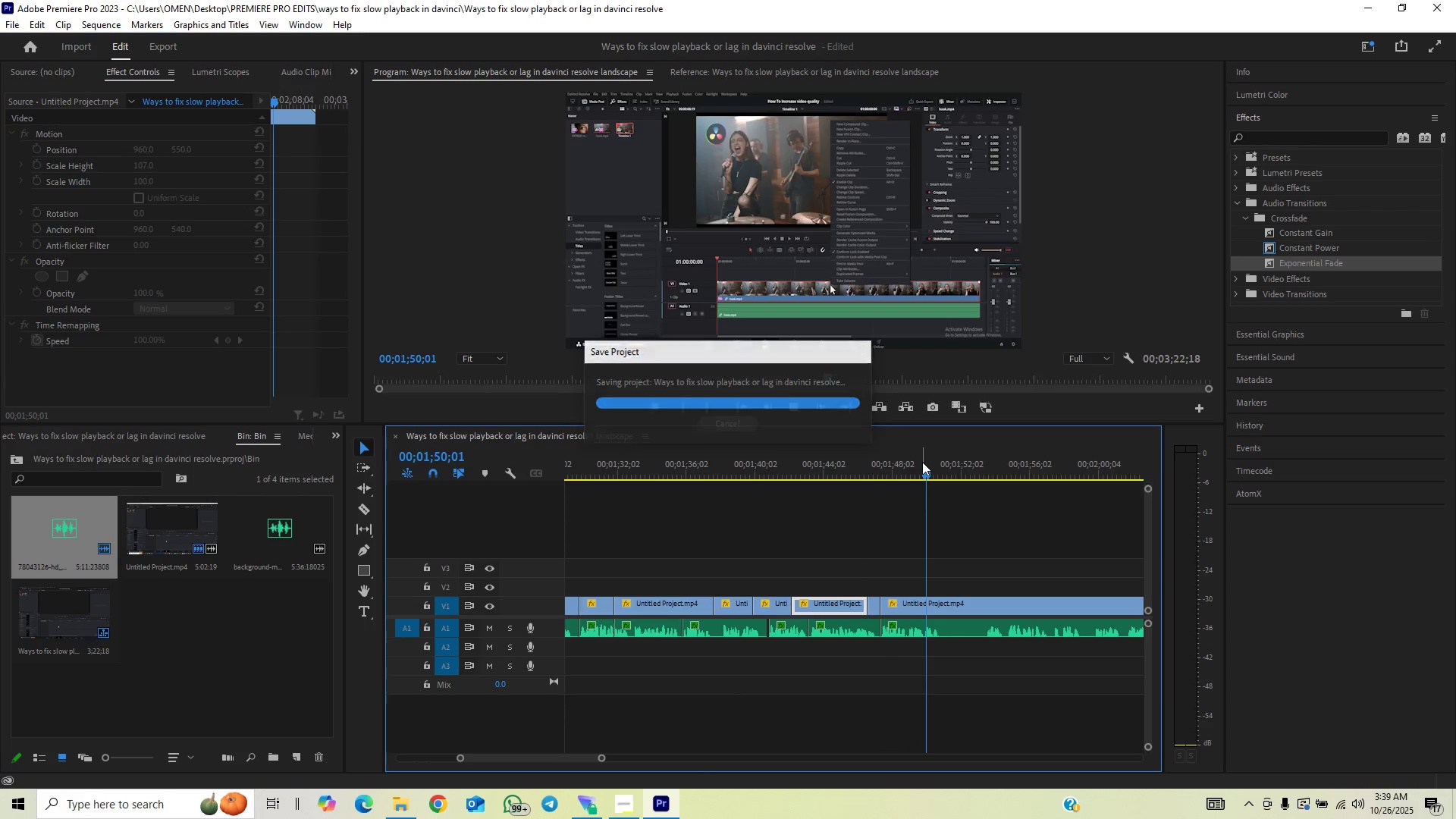 
key(Space)
 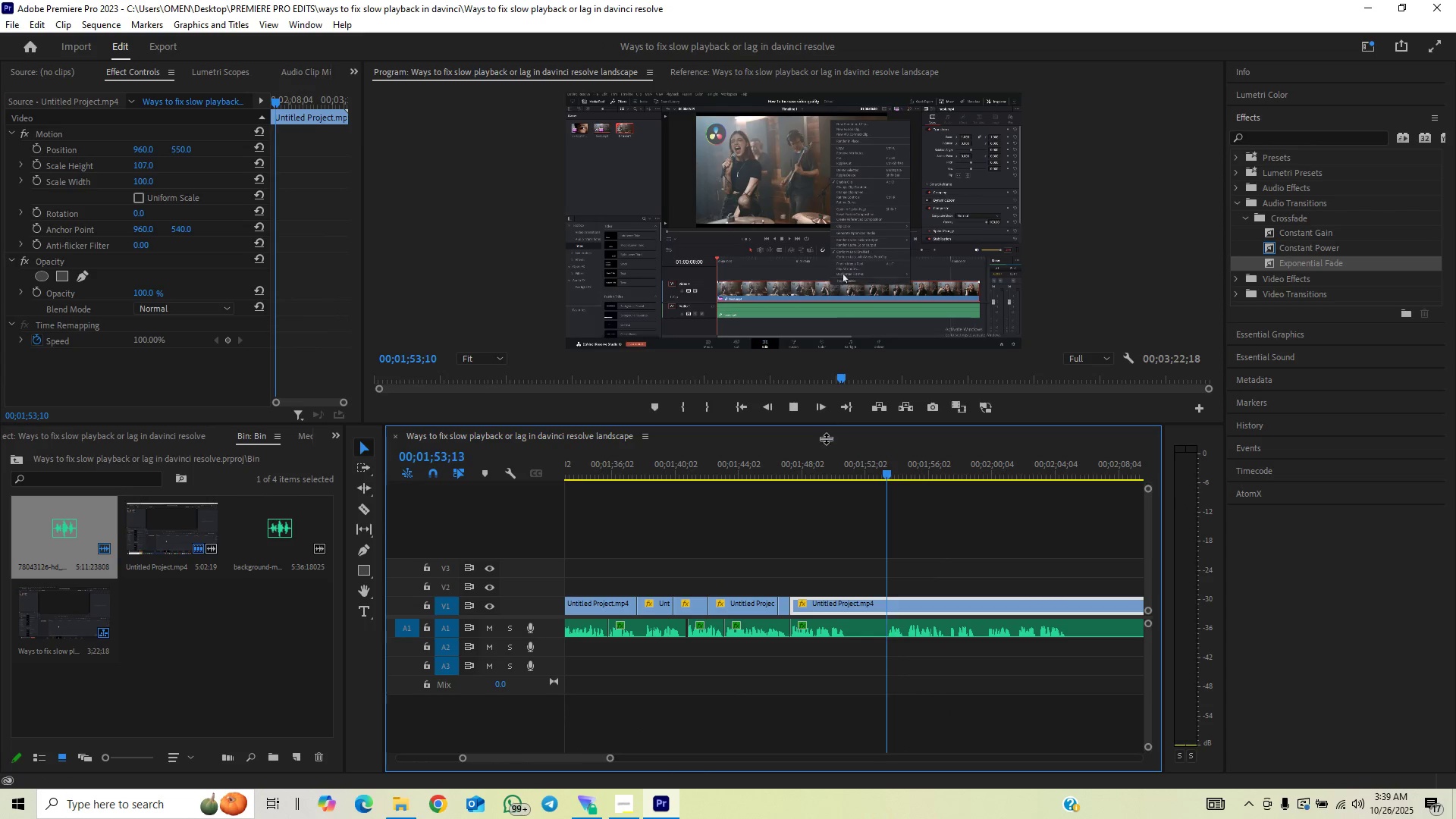 
key(Space)
 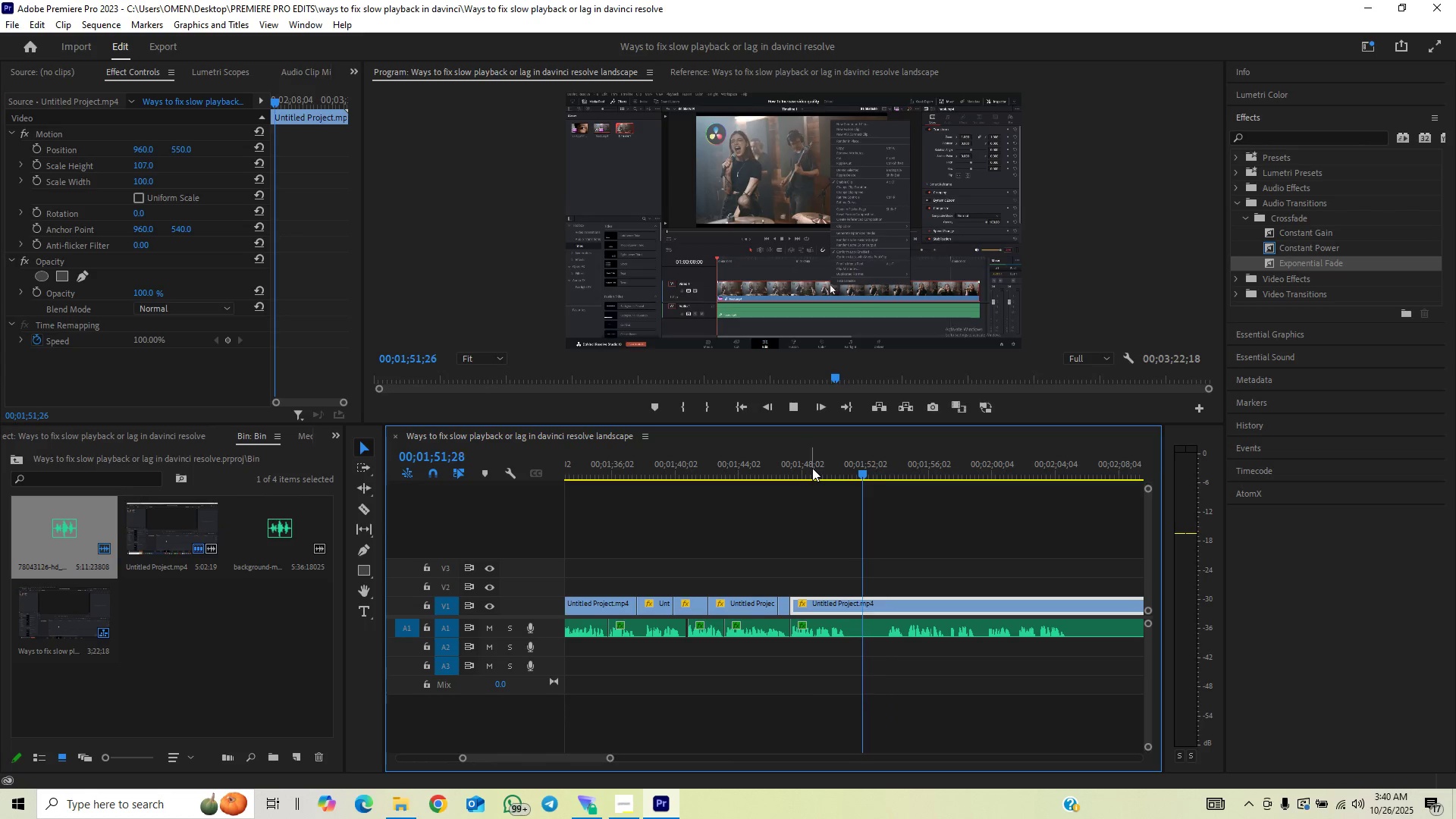 
left_click([792, 473])
 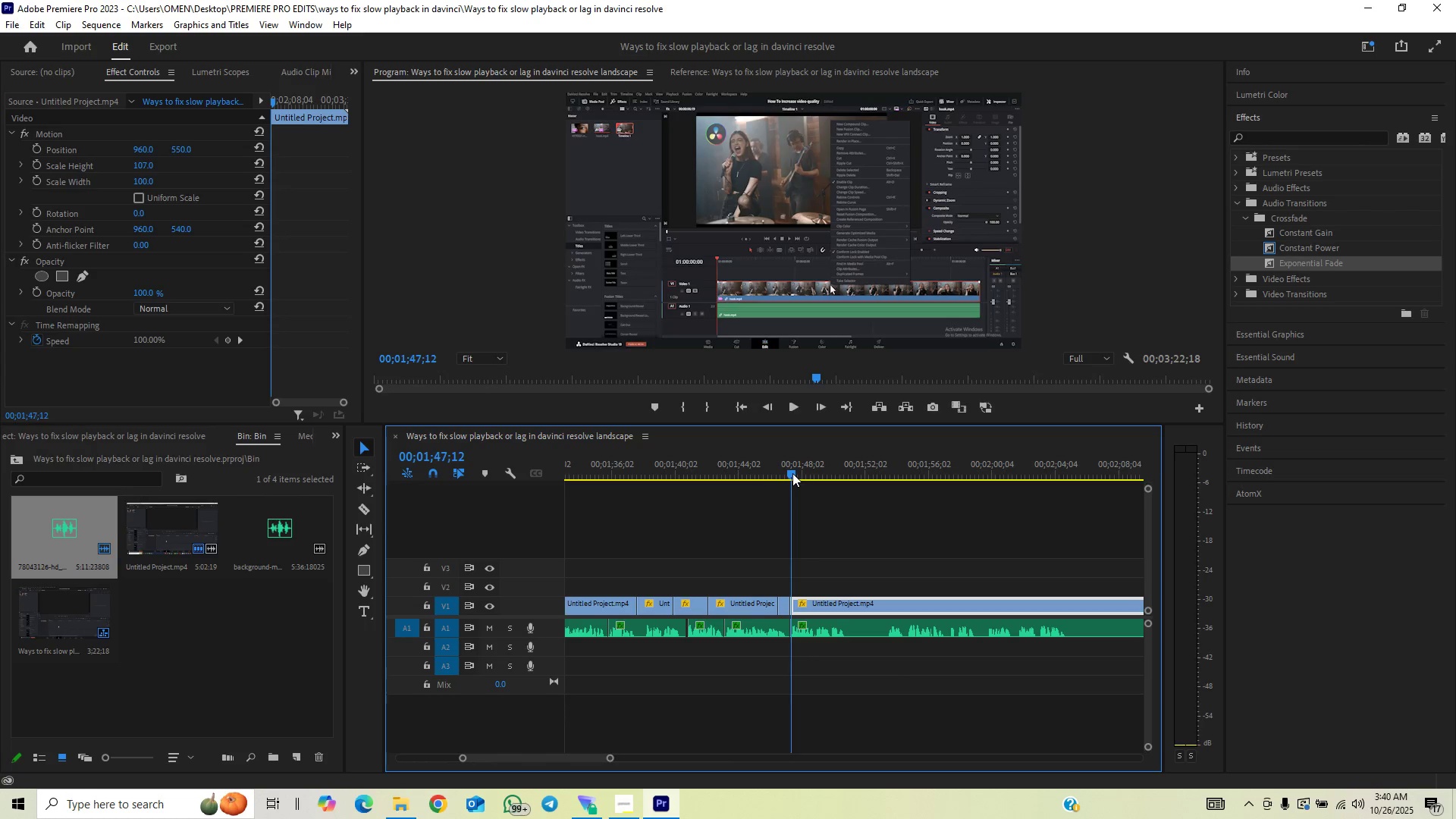 
key(Space)
 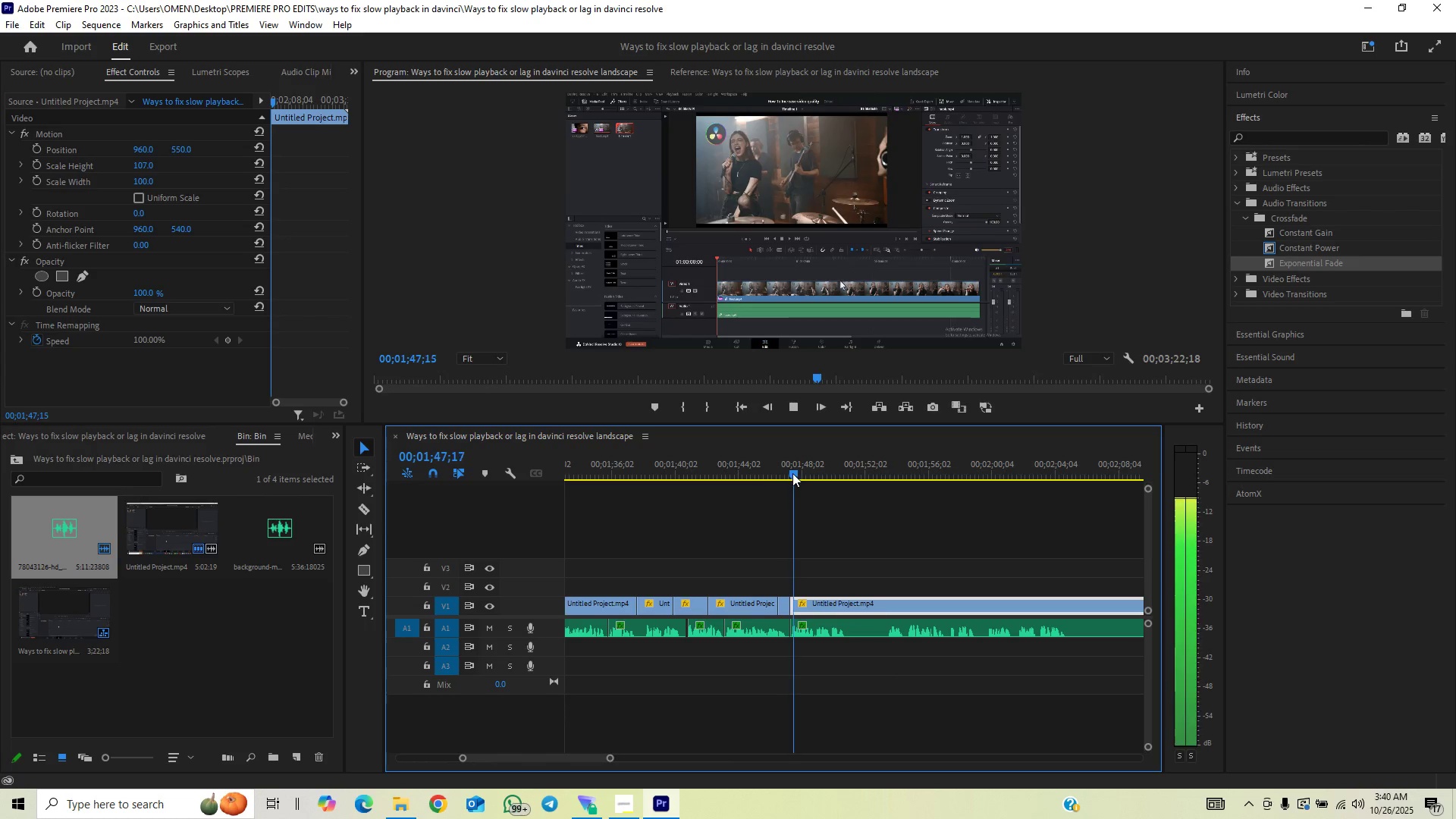 
key(Control+S)
 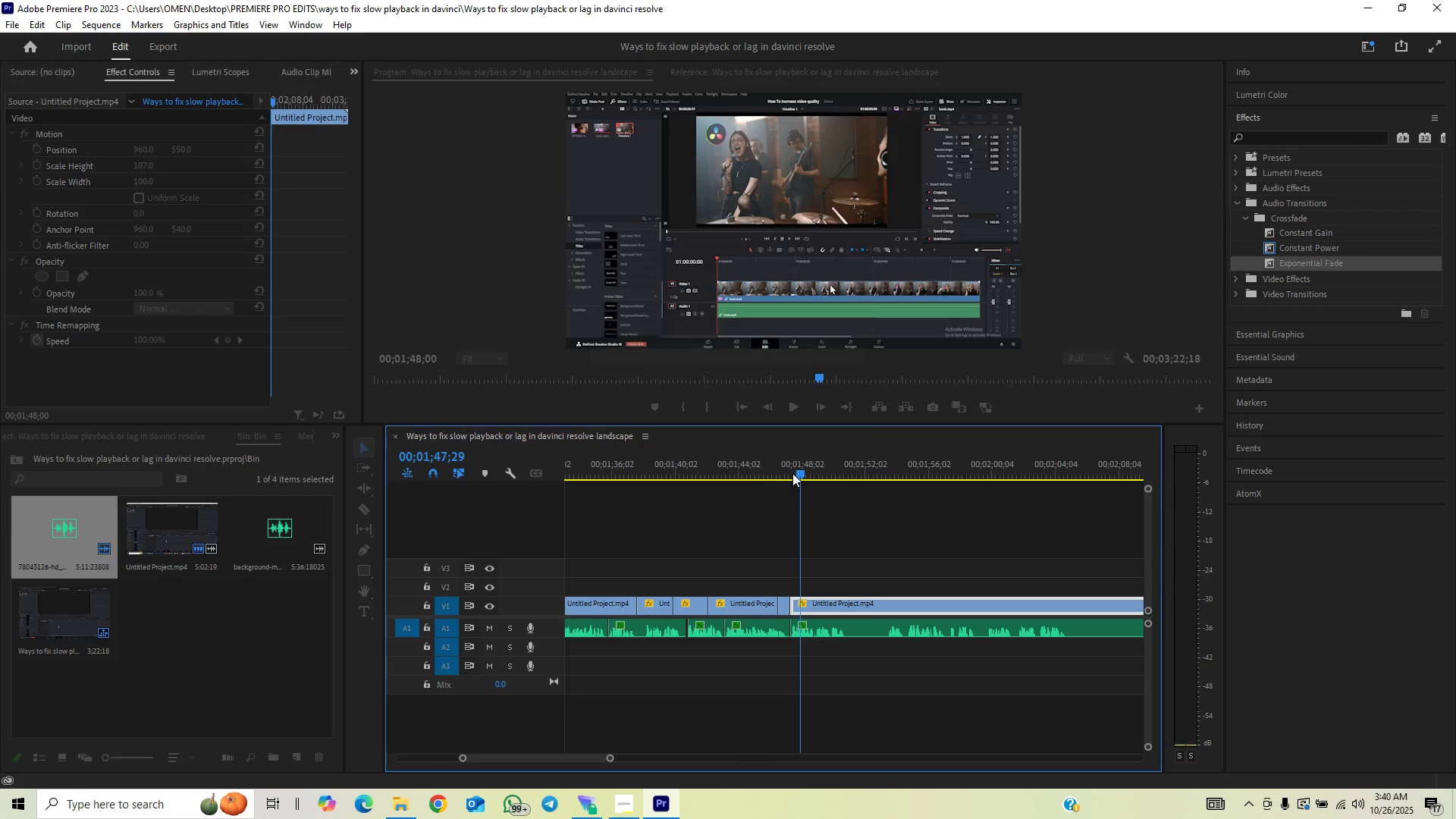 
key(Space)
 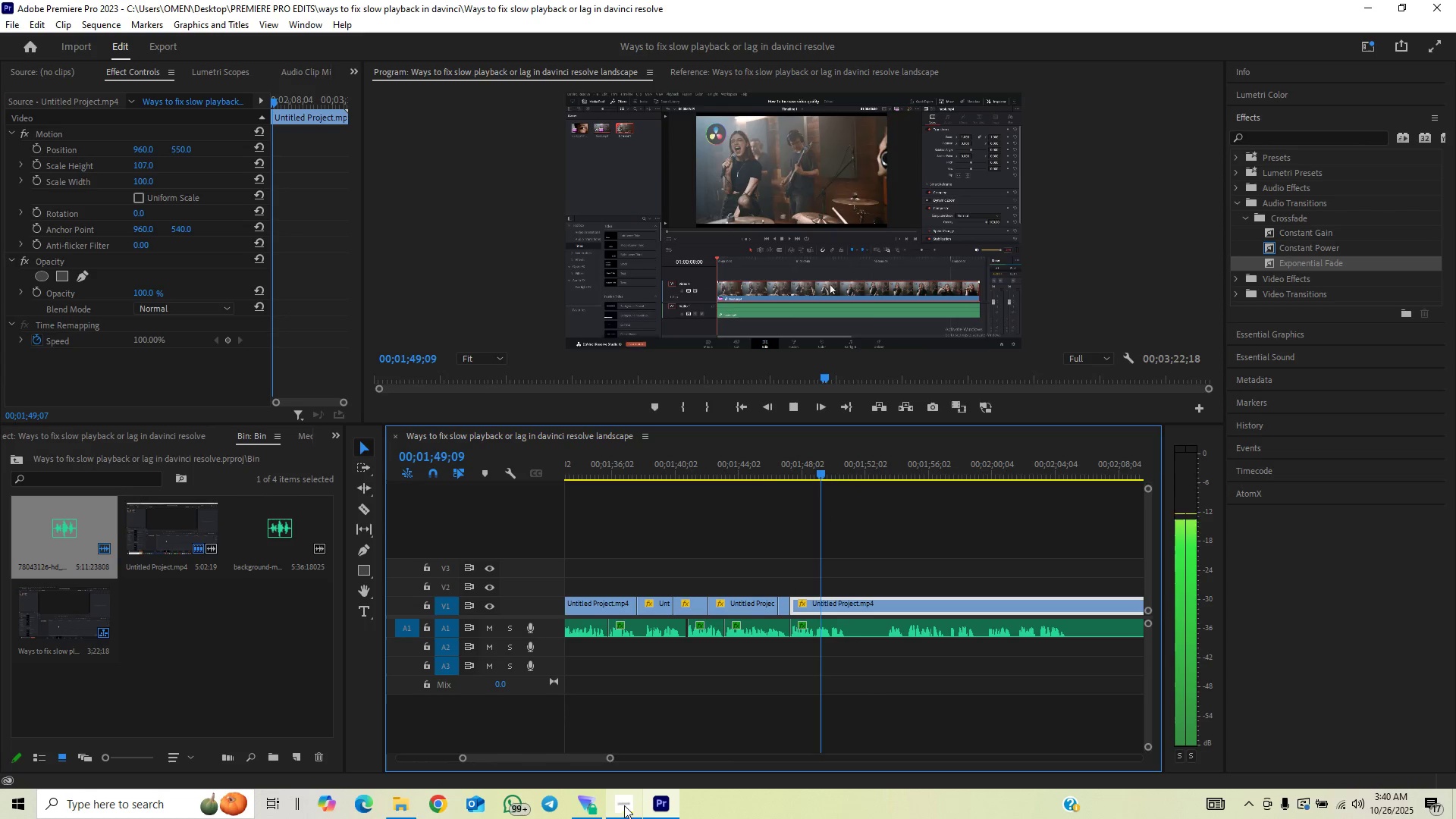 
mouse_move([637, 769])
 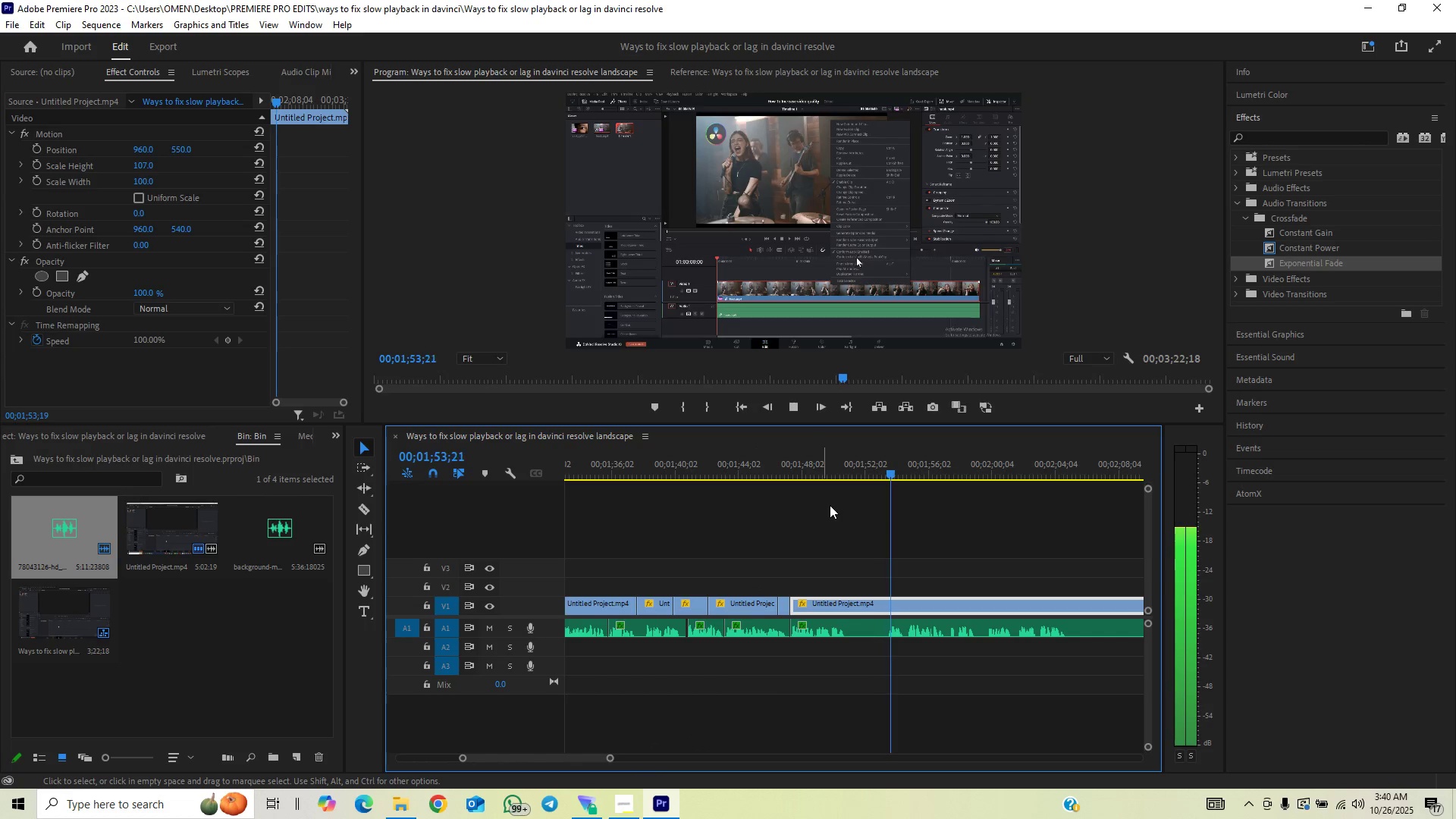 
left_click([814, 460])
 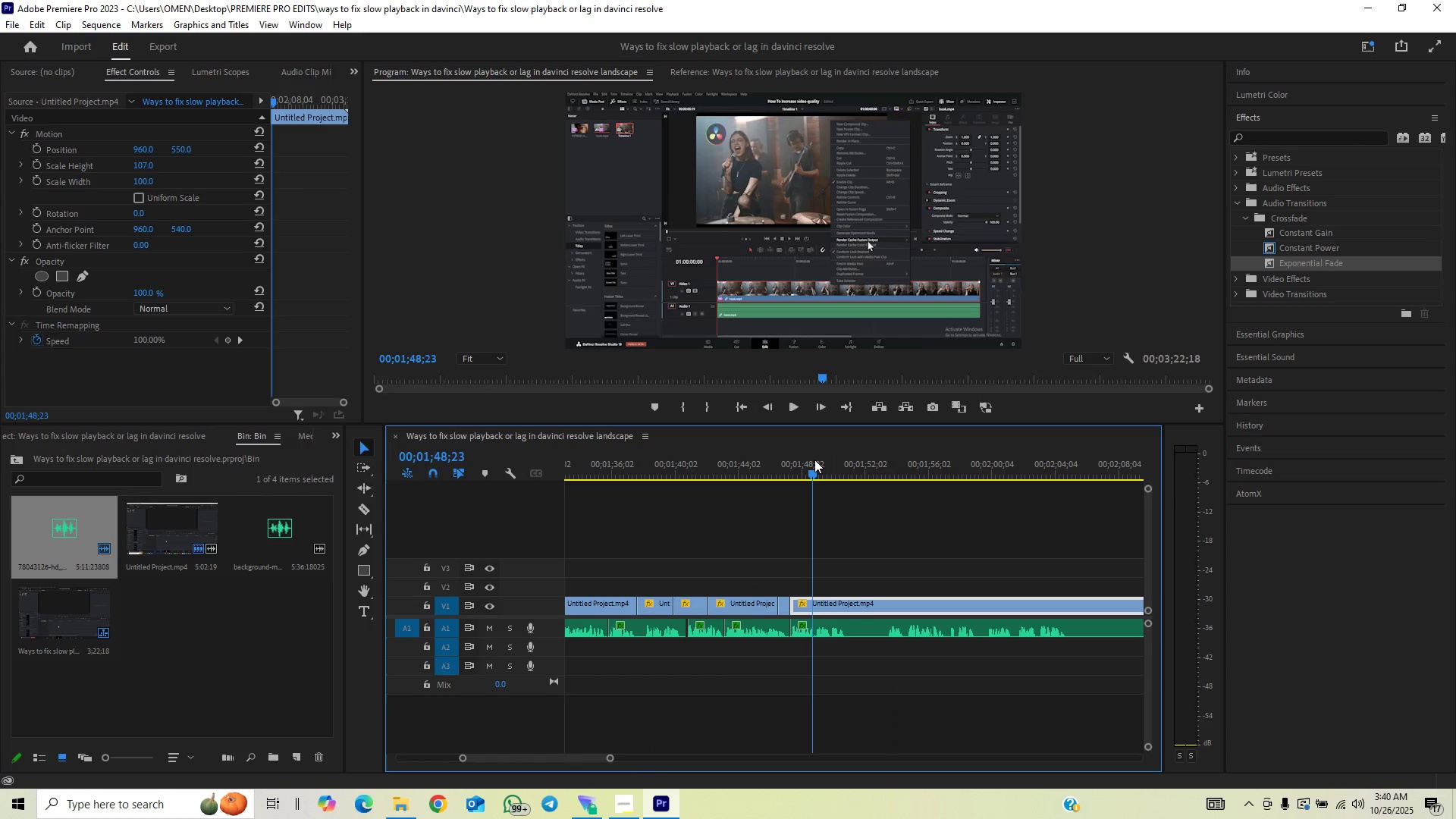 
key(Space)
 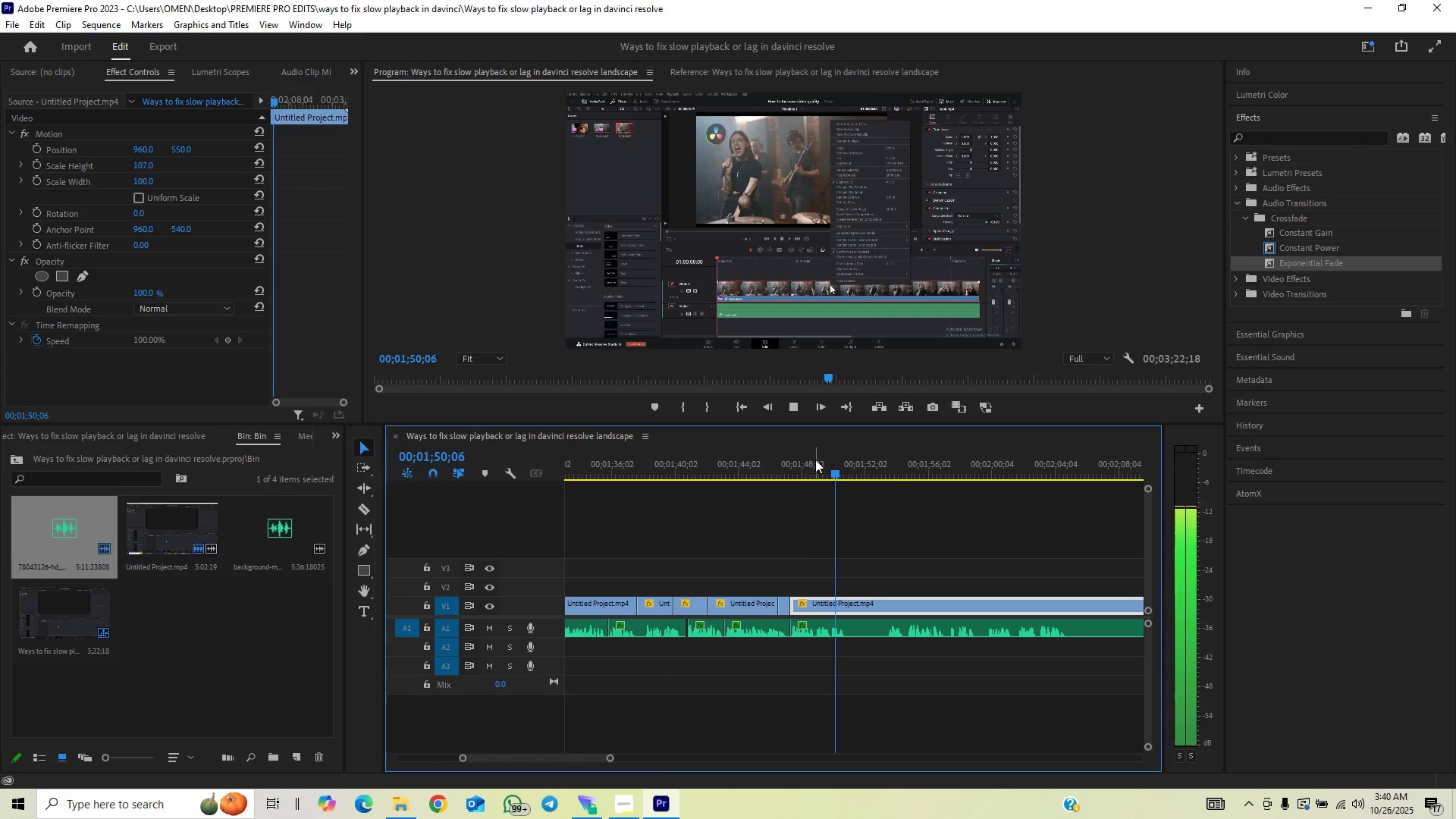 
left_click([787, 469])
 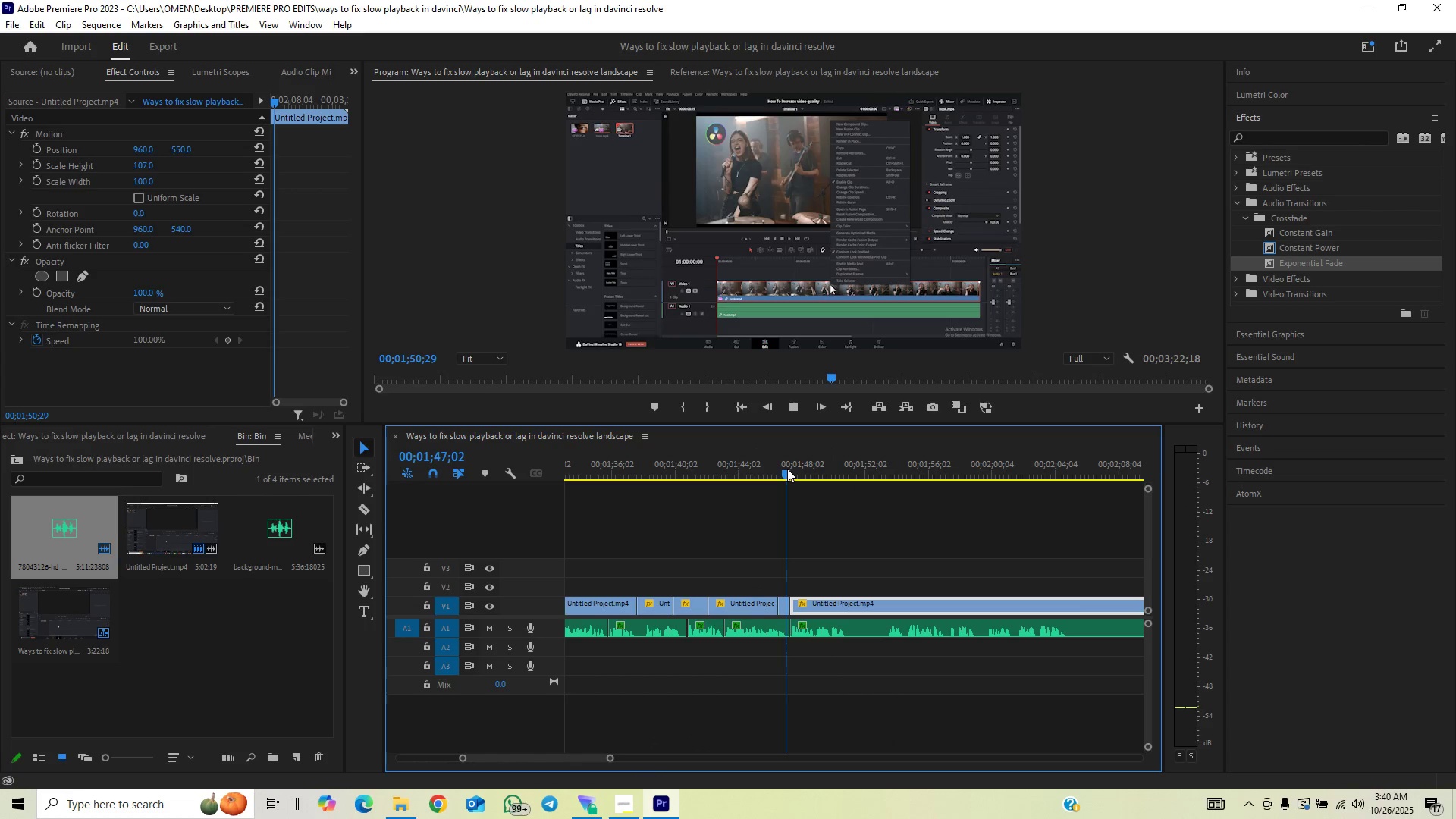 
key(Space)
 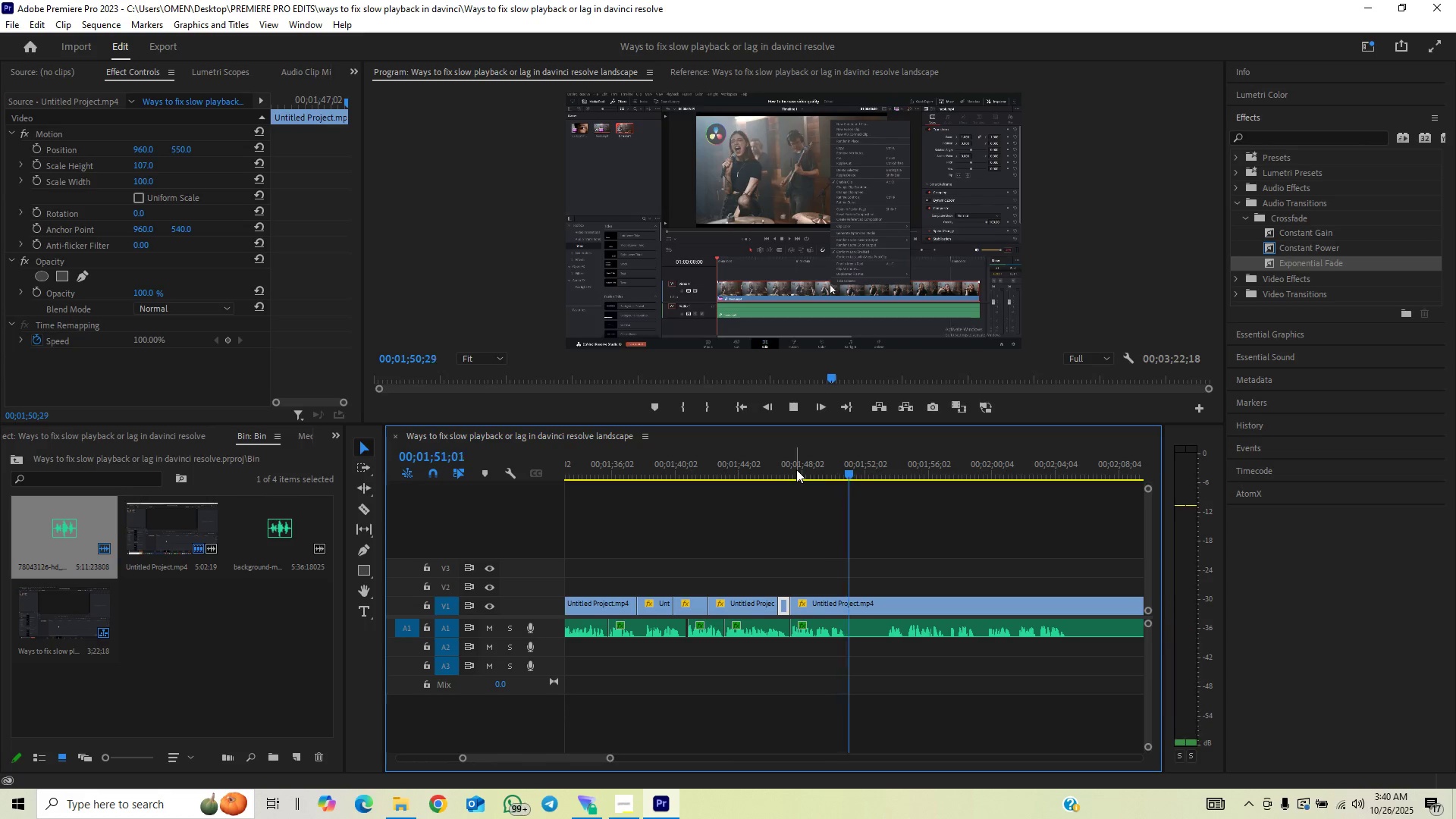 
wait(9.64)
 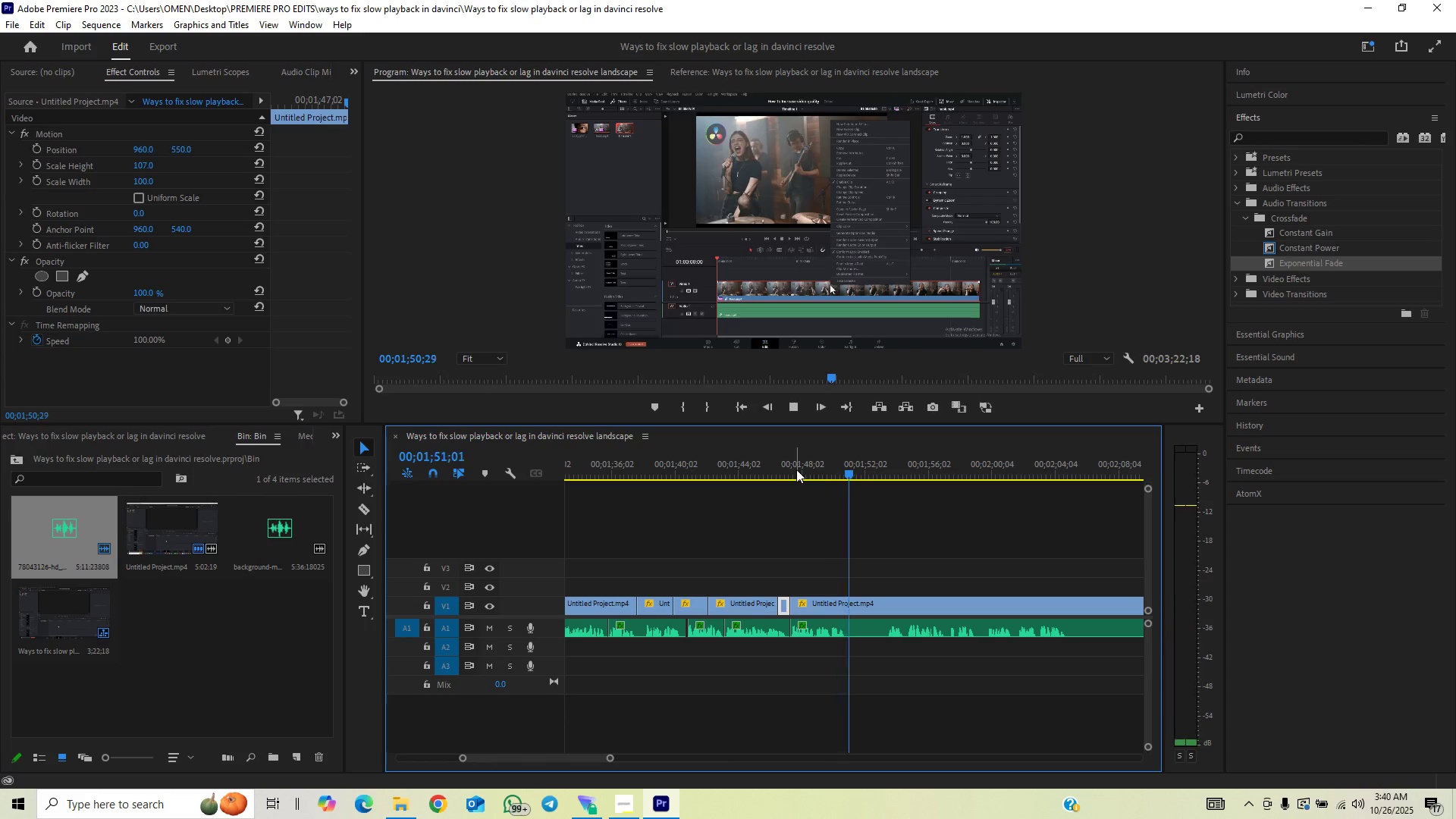 
key(Space)
 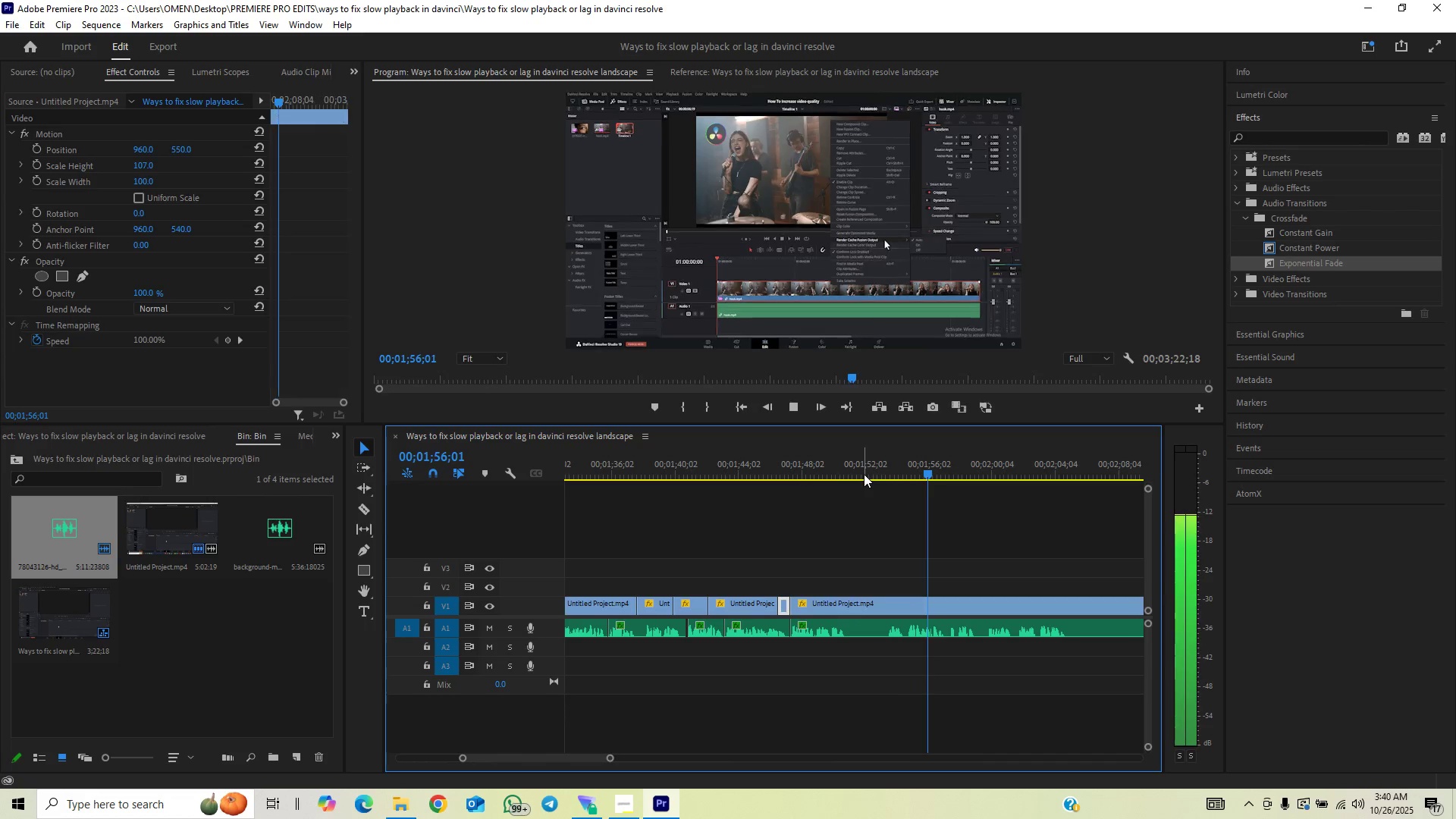 
left_click_drag(start_coordinate=[864, 474], to_coordinate=[887, 465])
 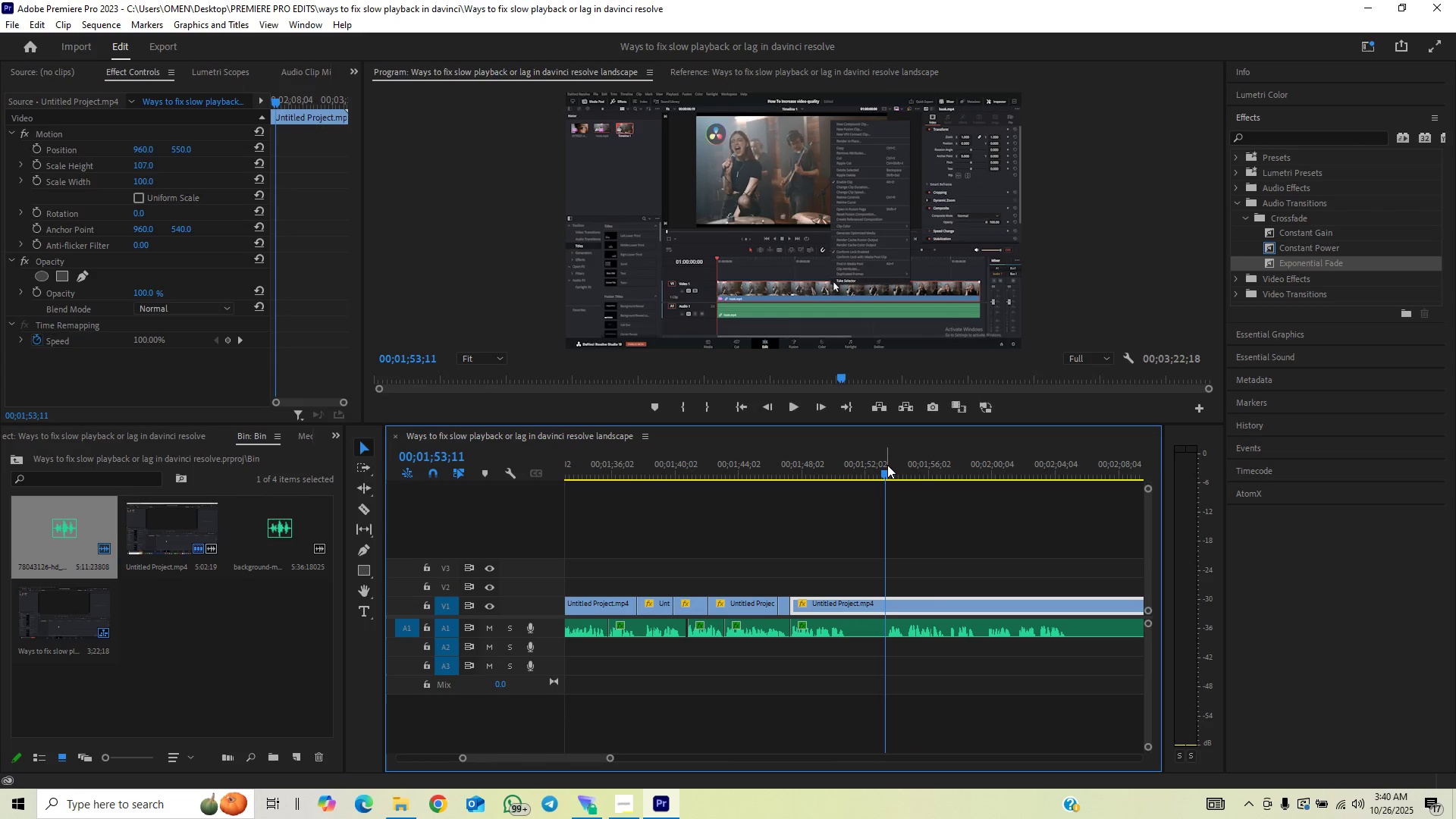 
key(ArrowLeft)
 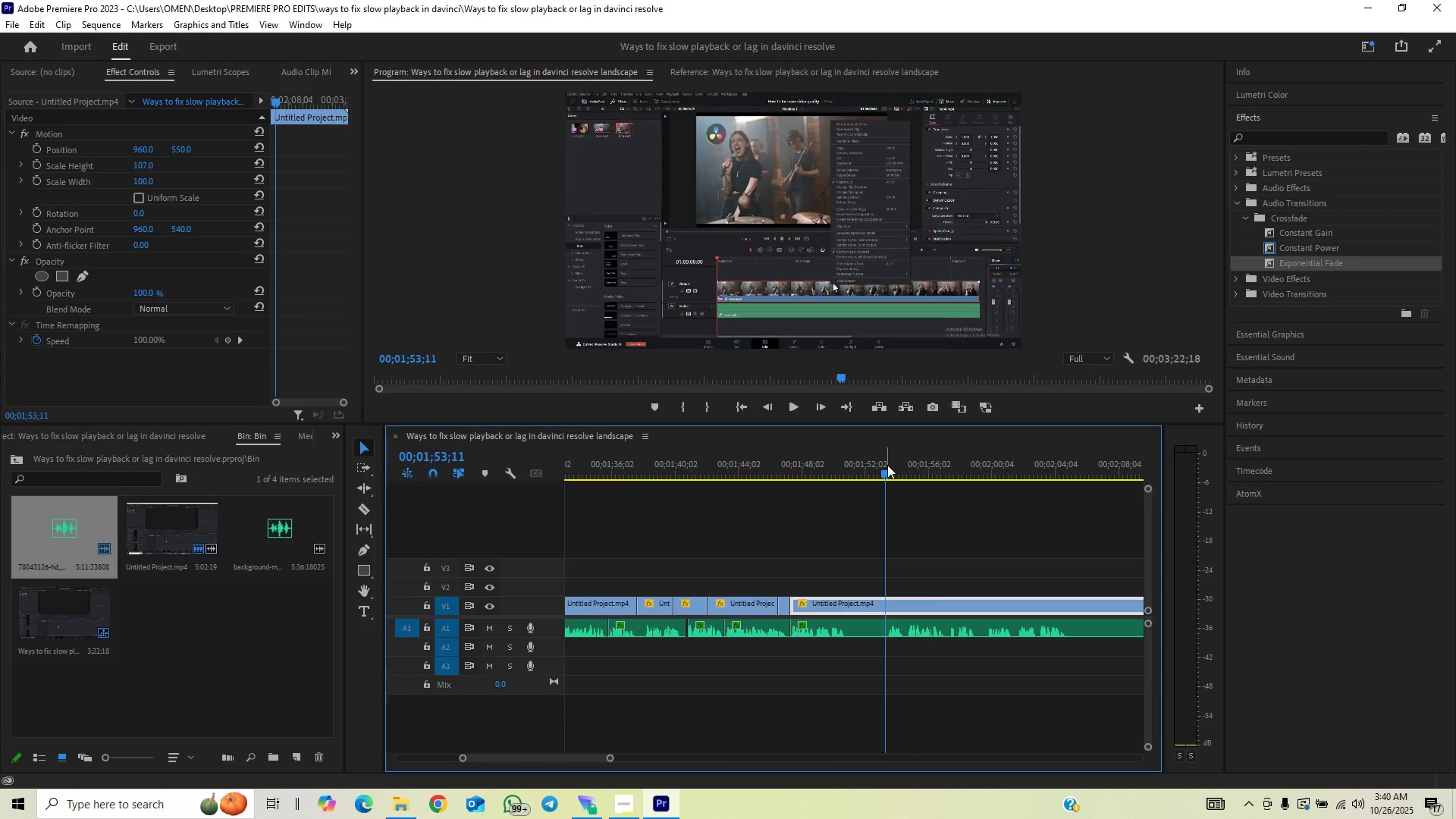 
key(ArrowLeft)
 